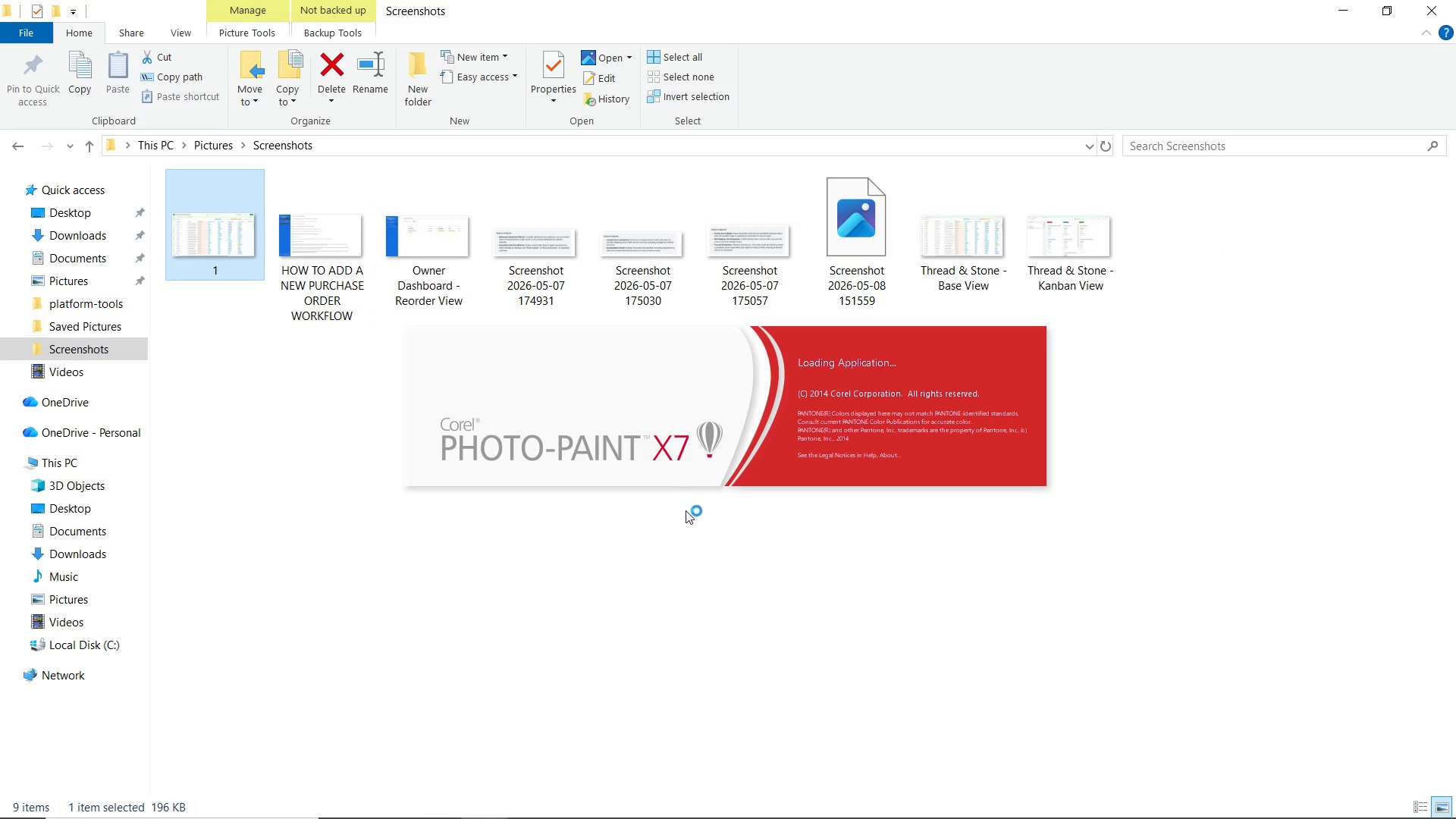 
left_click([596, 555])
 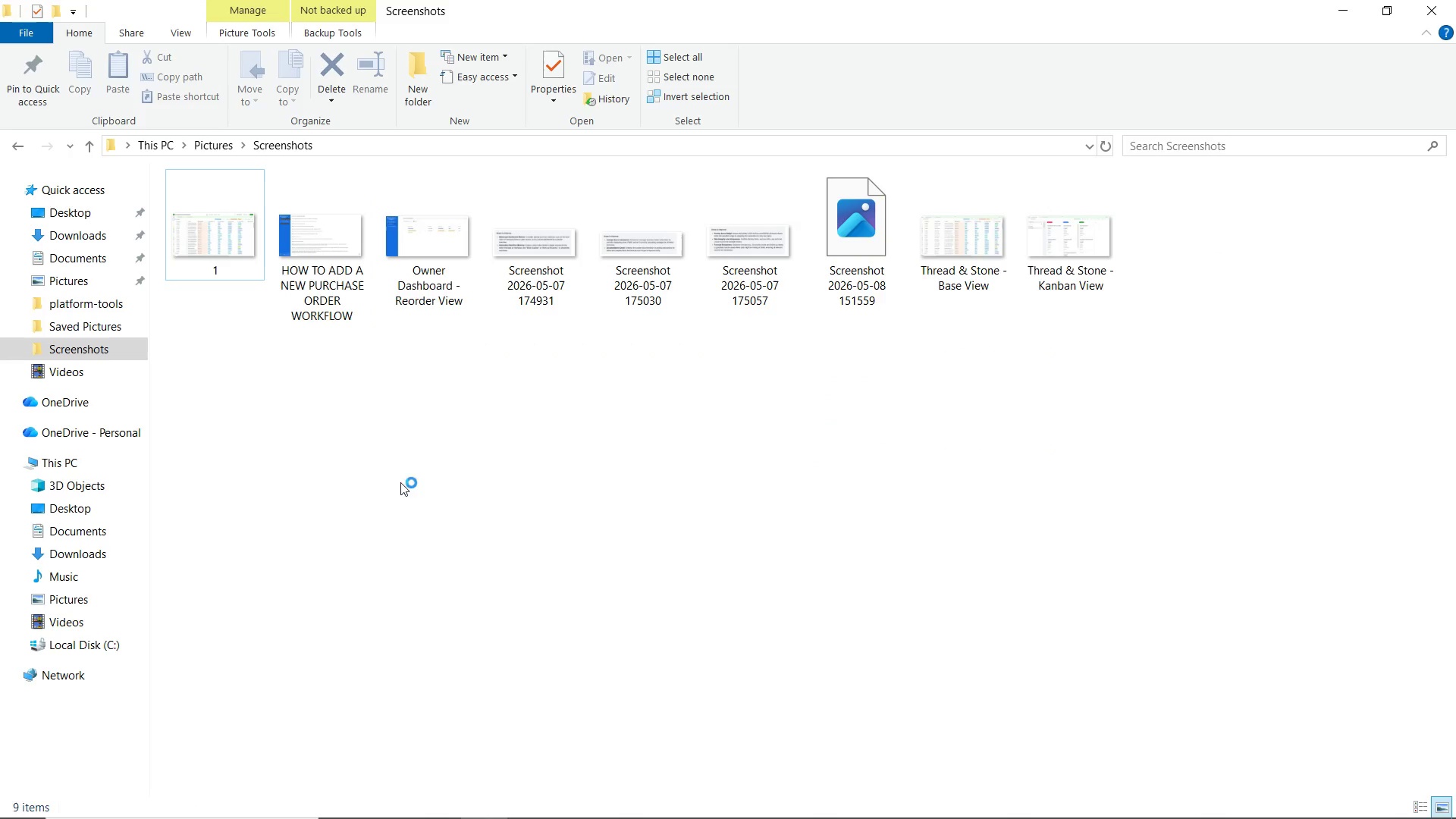 
left_click([381, 482])
 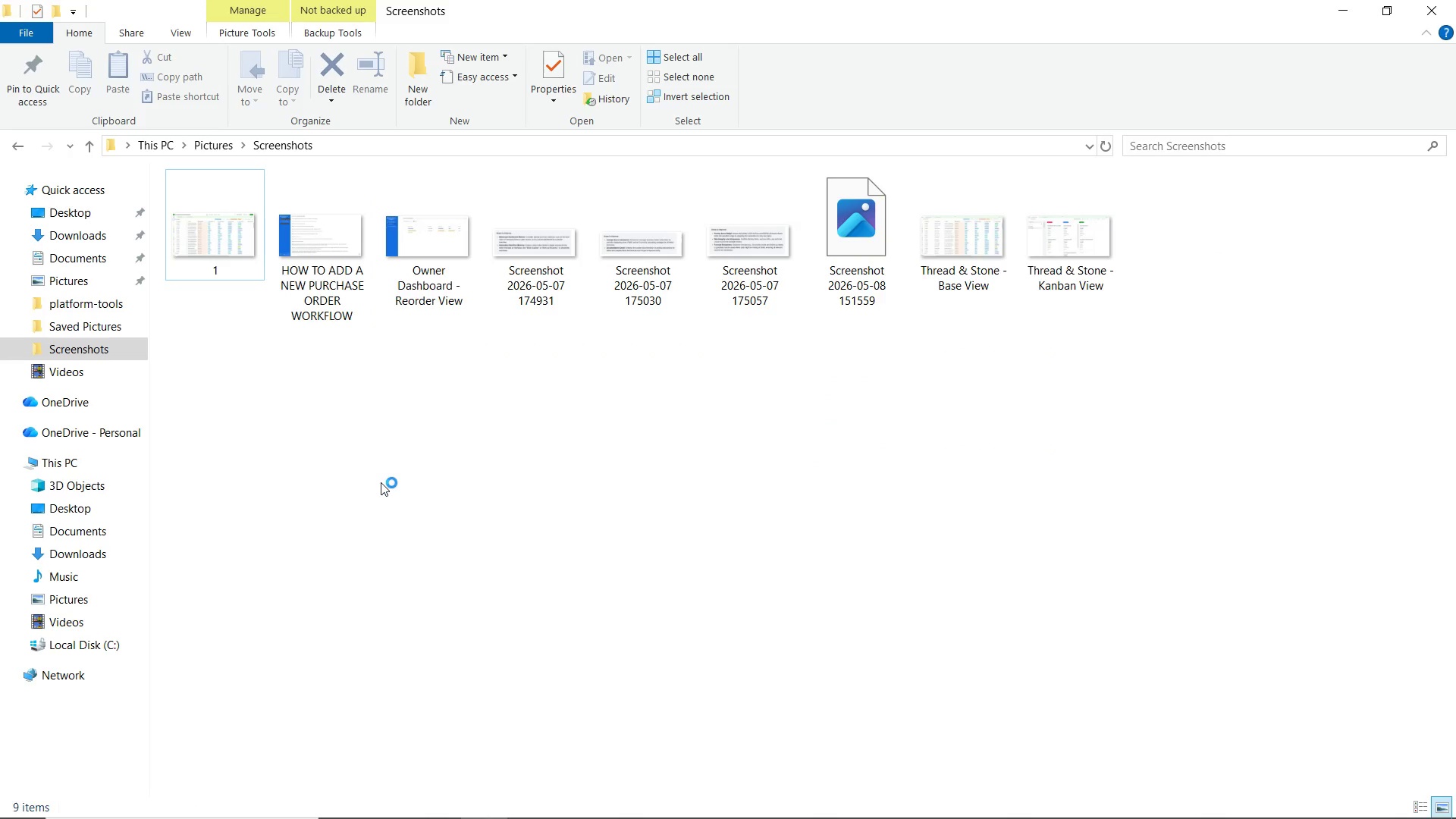 
key(Control+Z)
 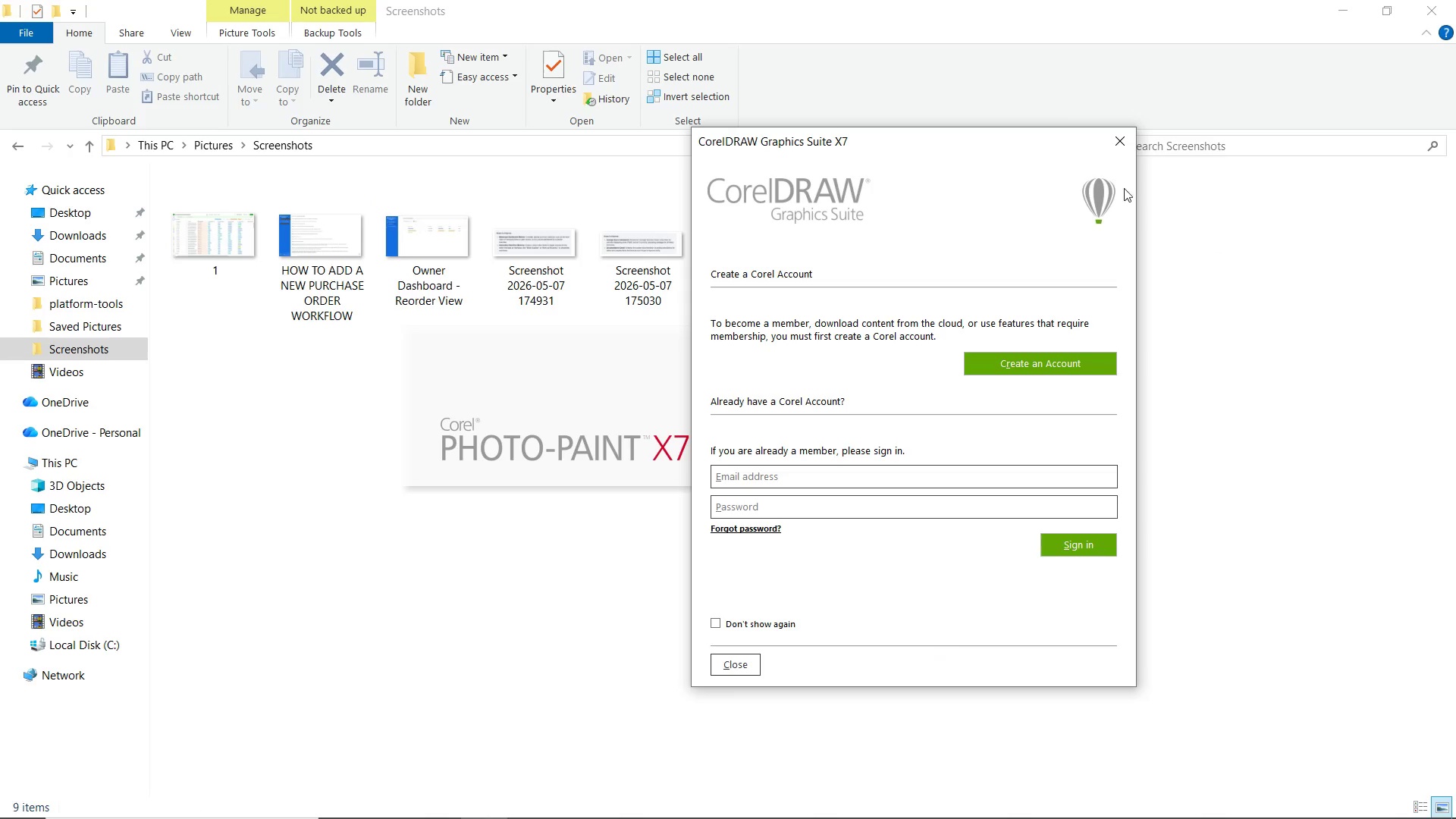 
left_click([1120, 148])
 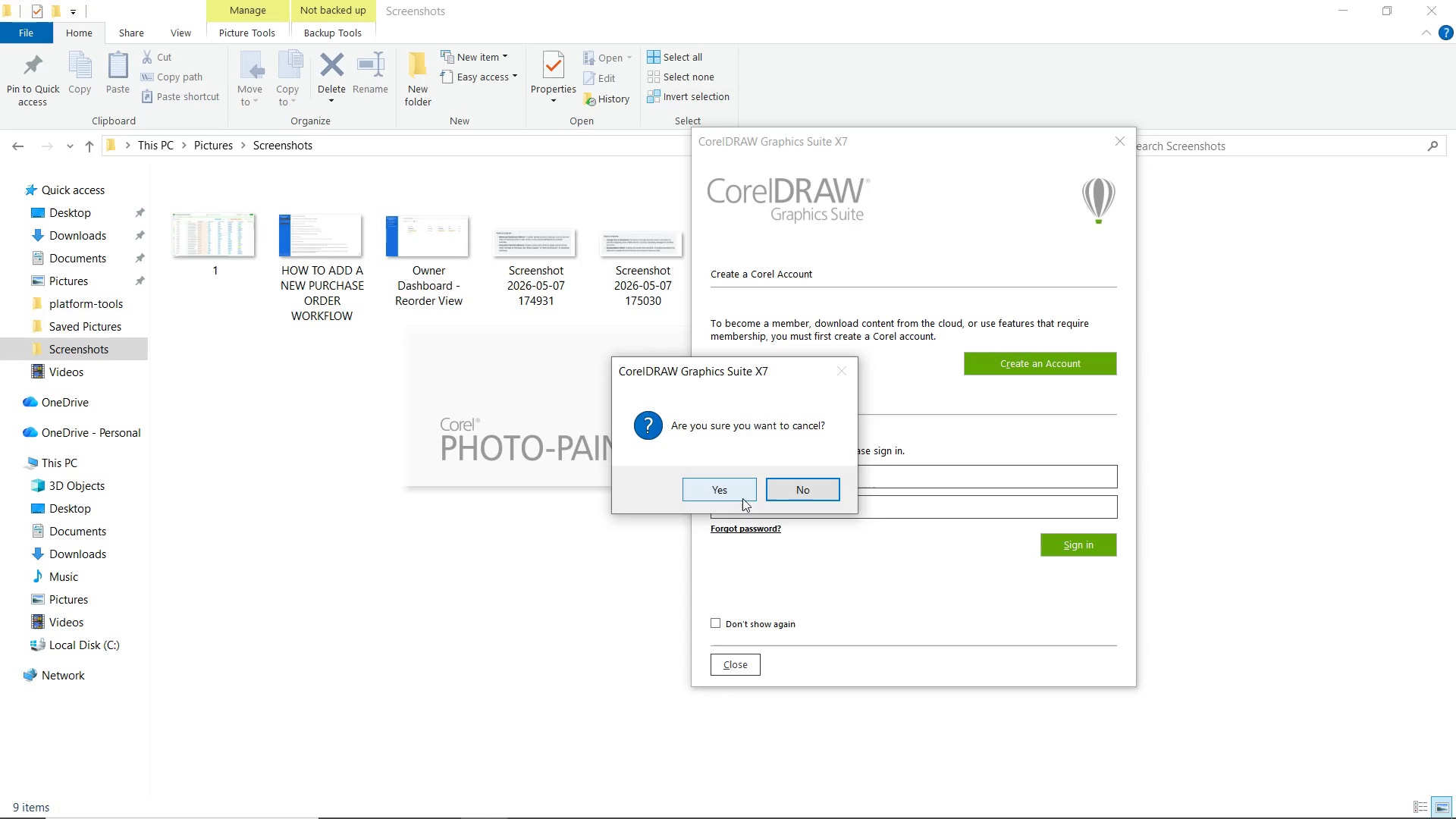 
left_click([731, 494])
 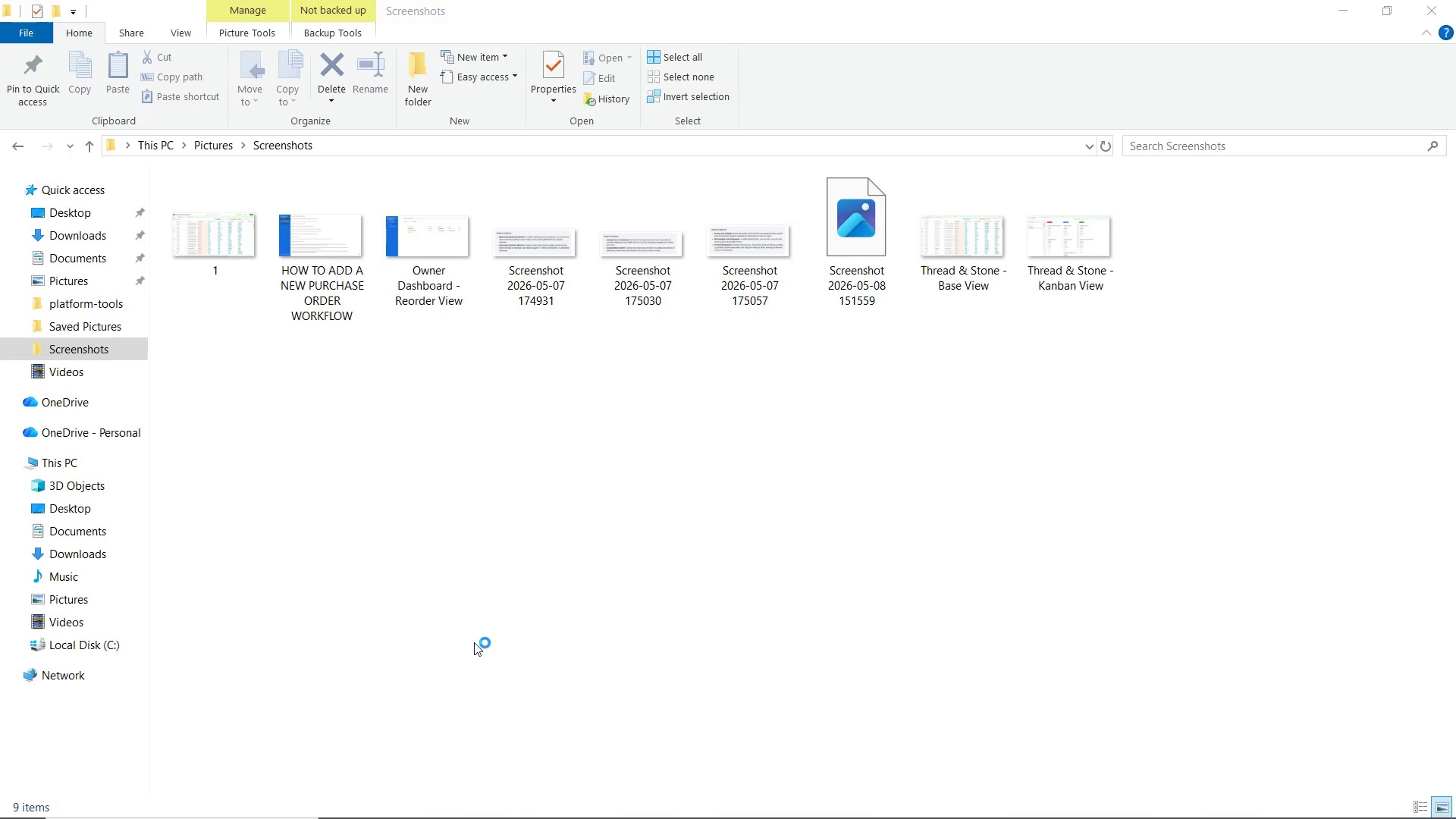 
double_click([474, 642])
 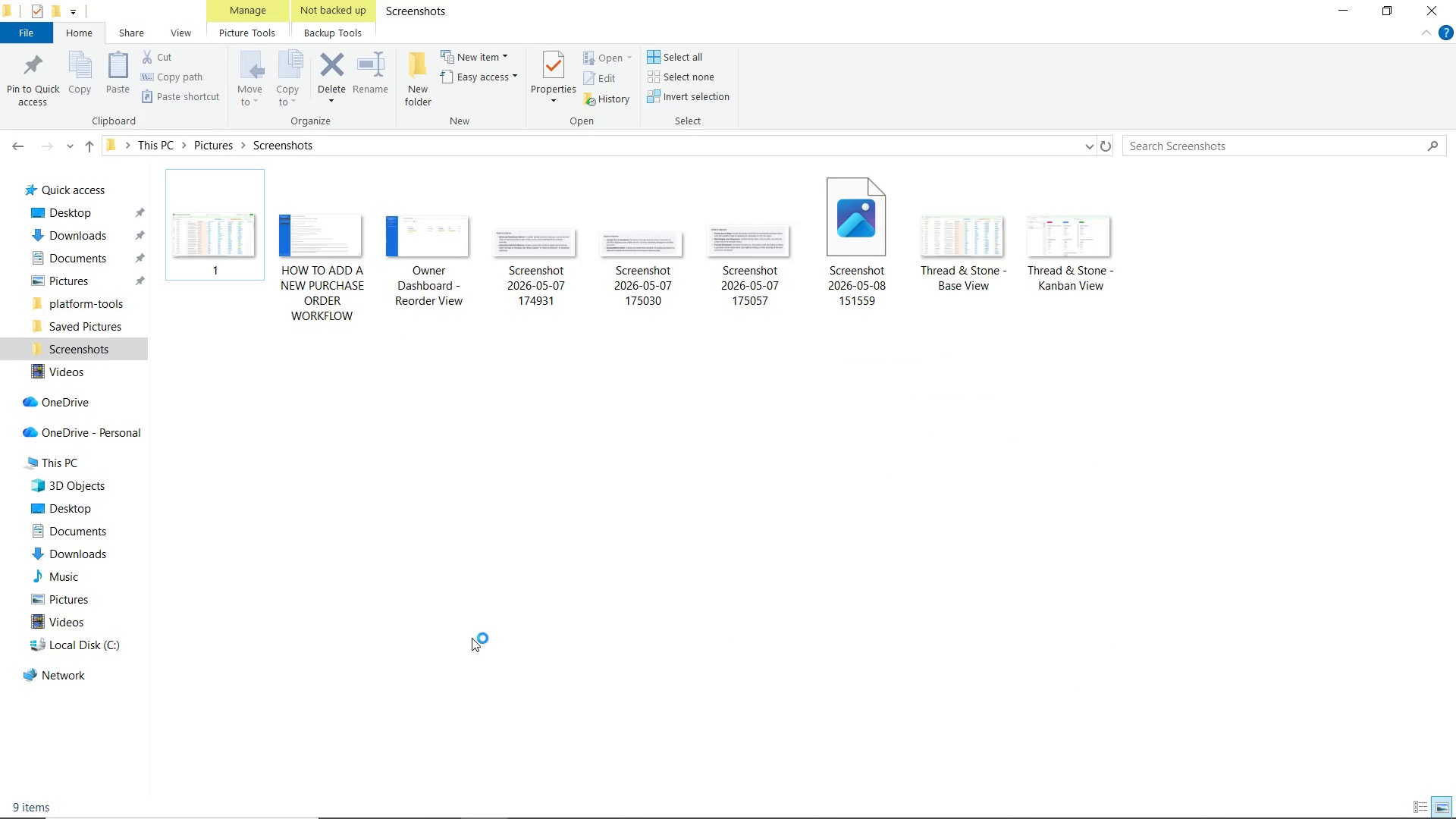 
key(Control+Z)
 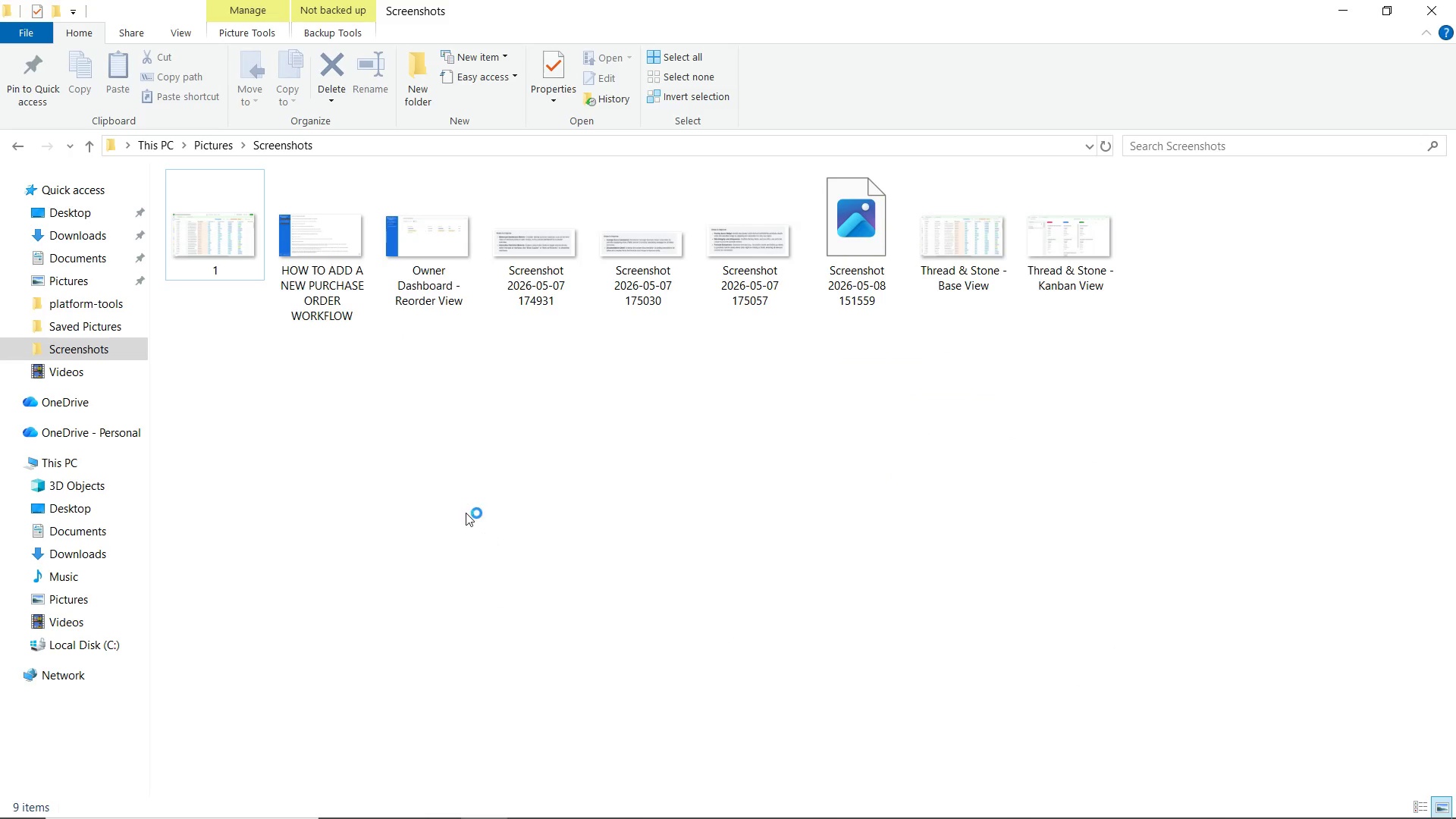 
right_click([465, 512])
 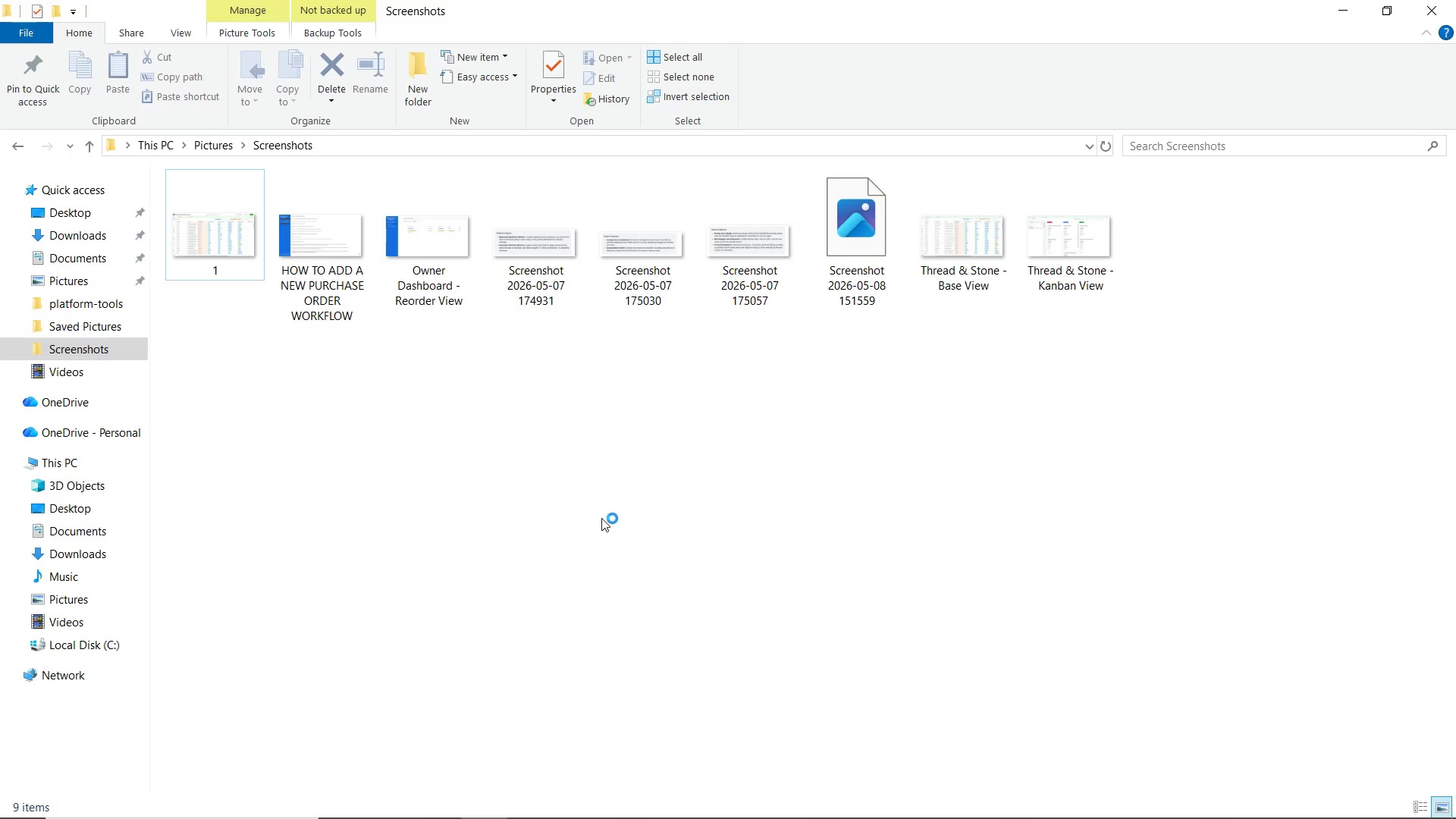 
double_click([601, 518])
 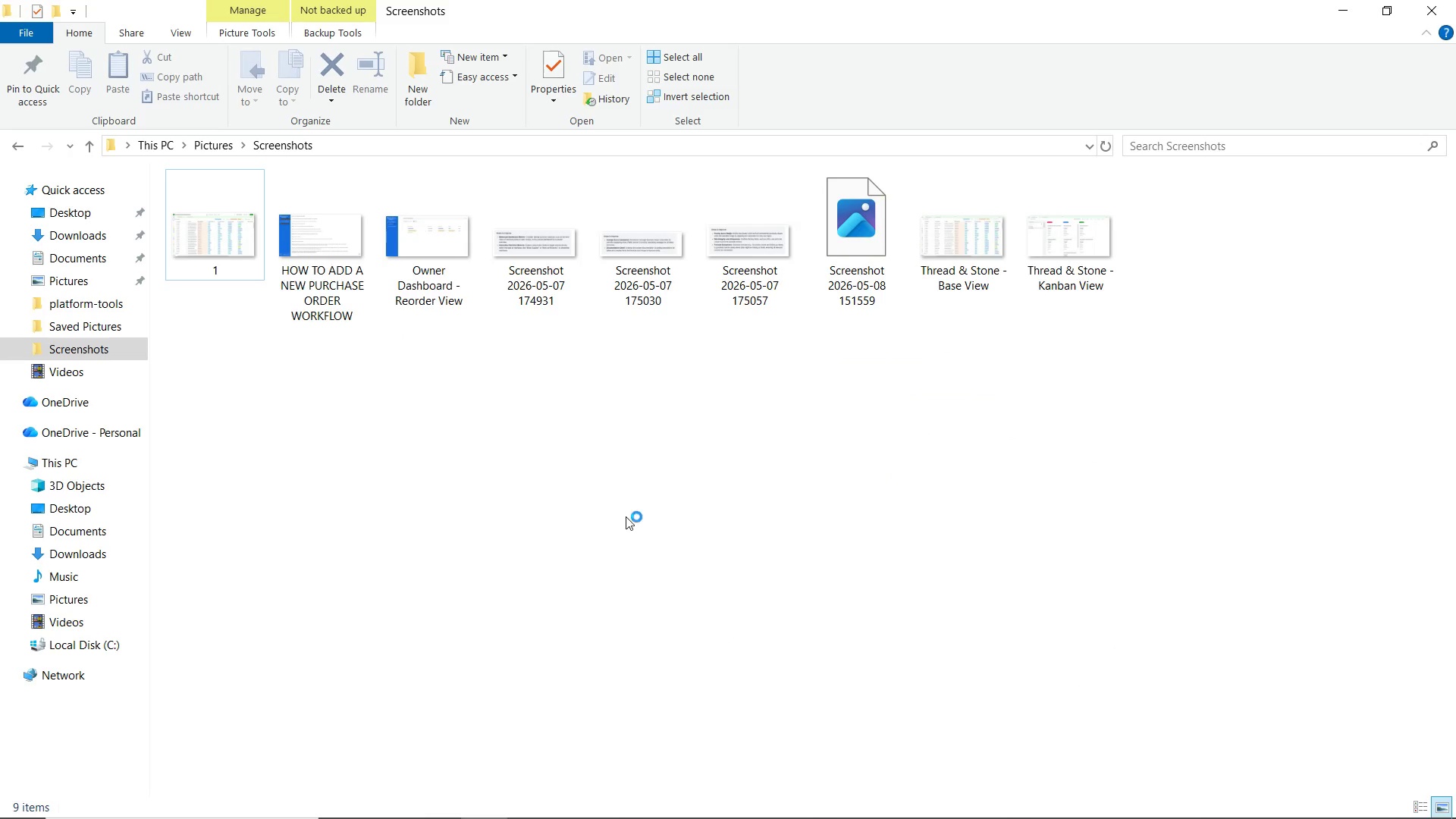 
triple_click([601, 518])
 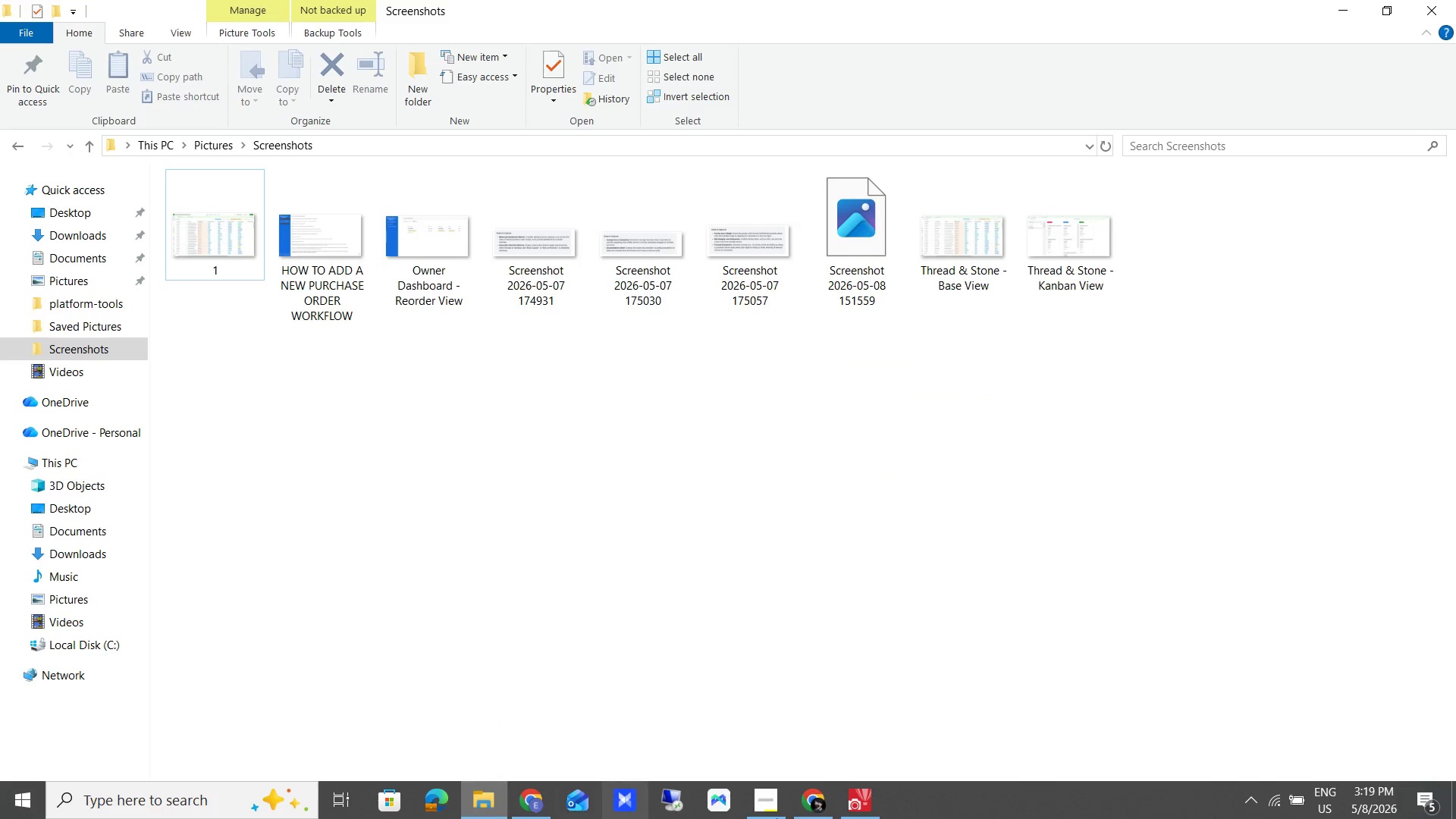 
left_click([871, 801])
 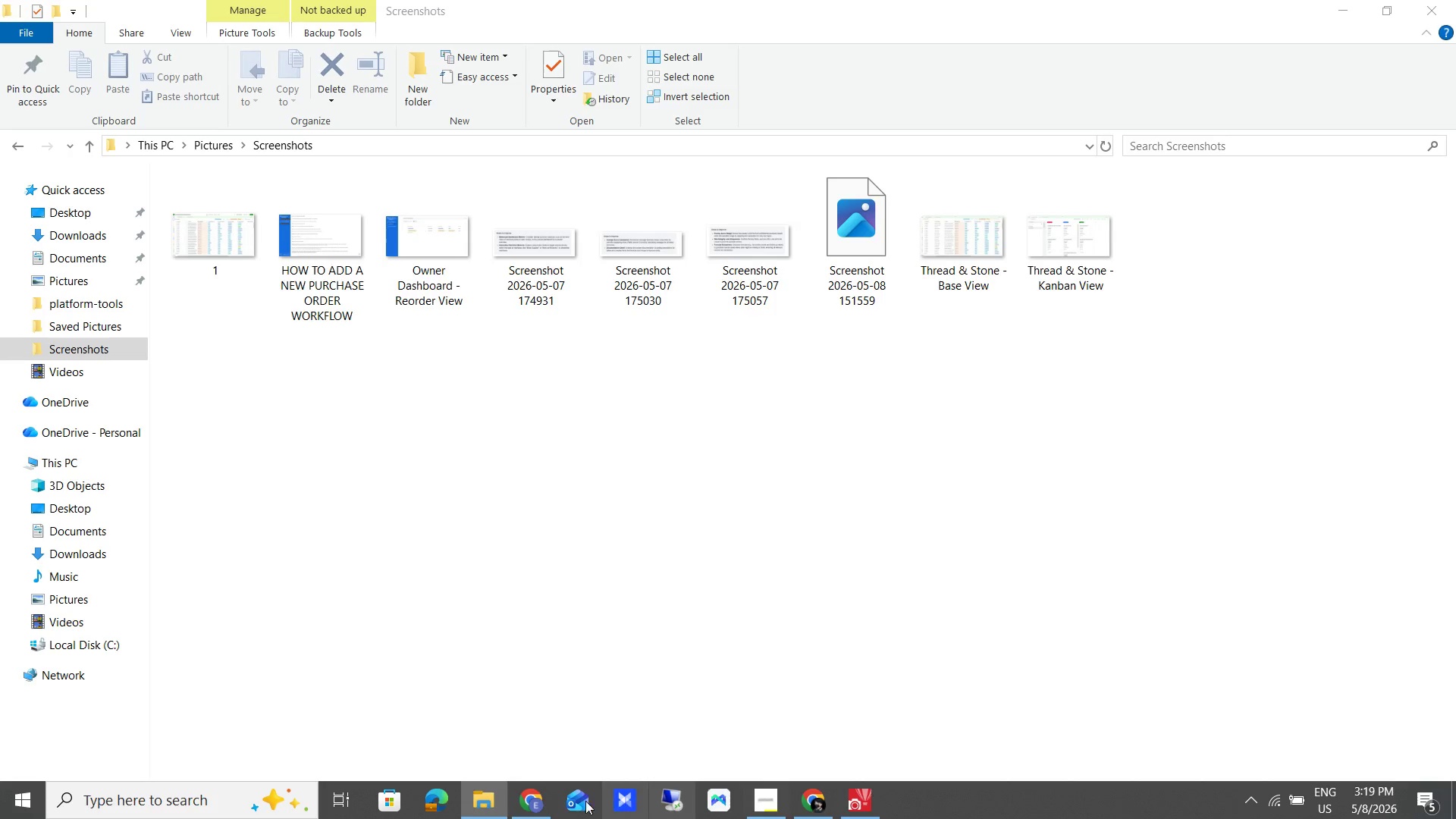 
left_click([481, 799])
 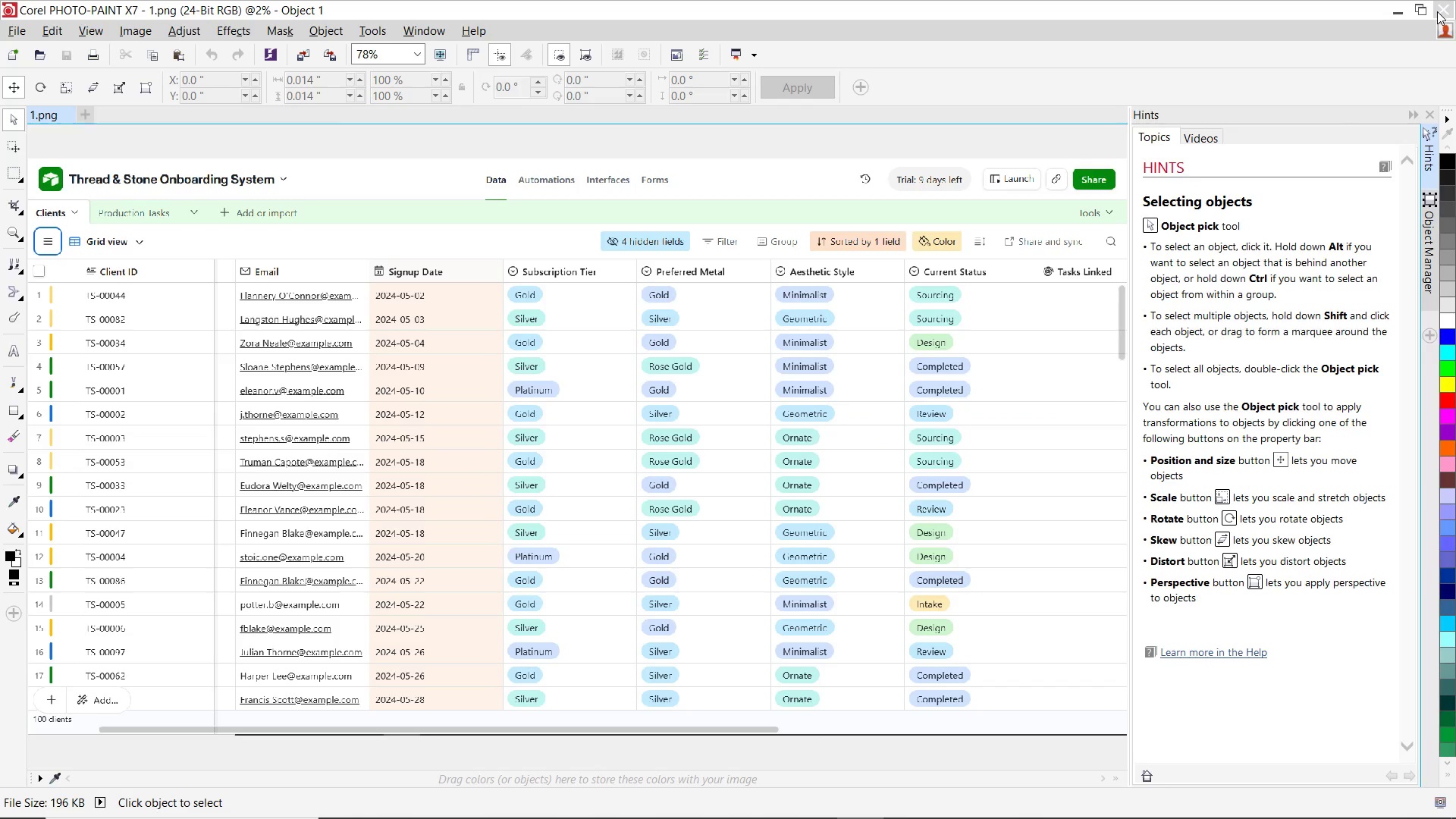 
left_click([1437, 11])
 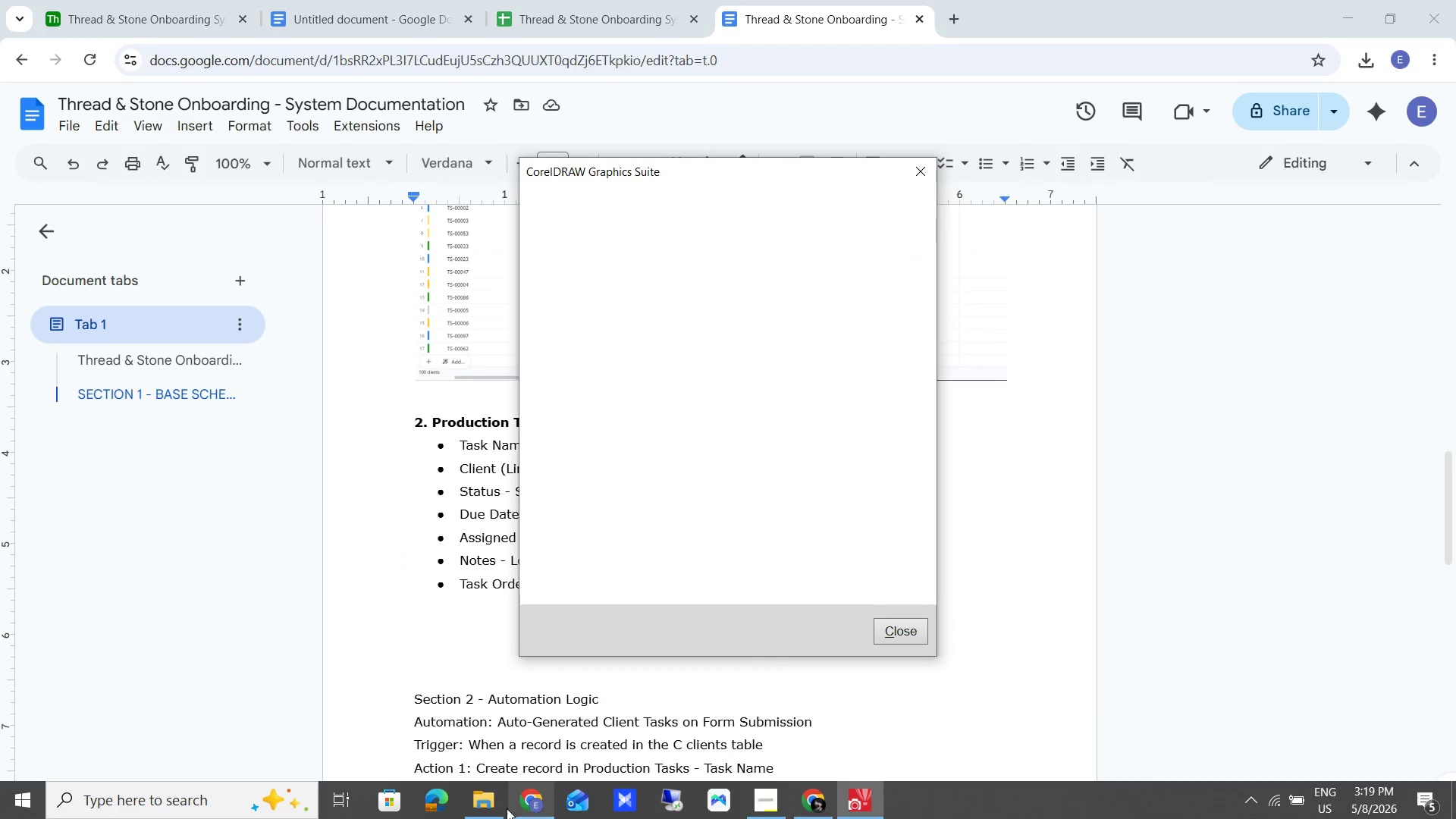 
left_click([481, 808])
 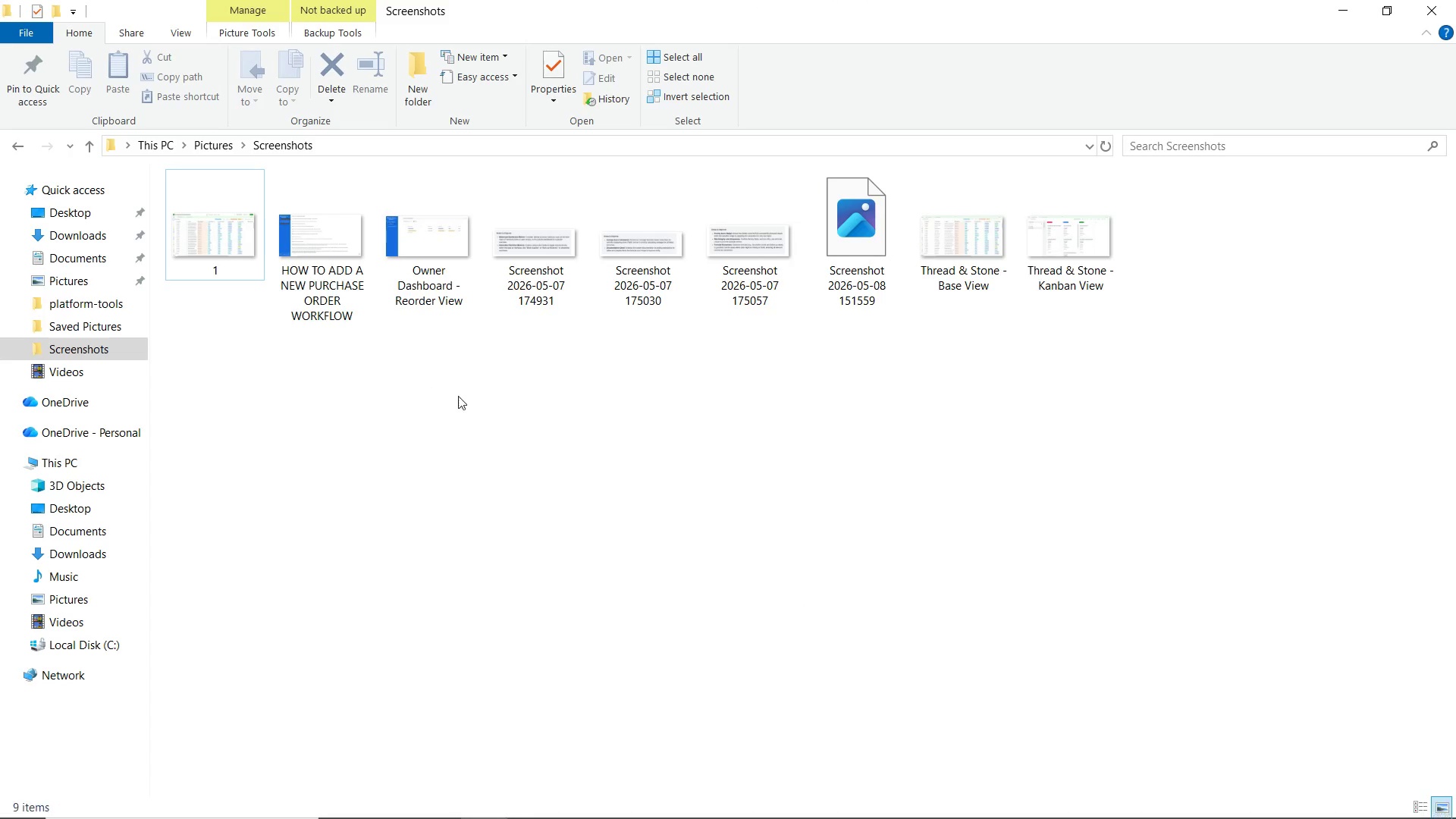 
left_click([394, 415])
 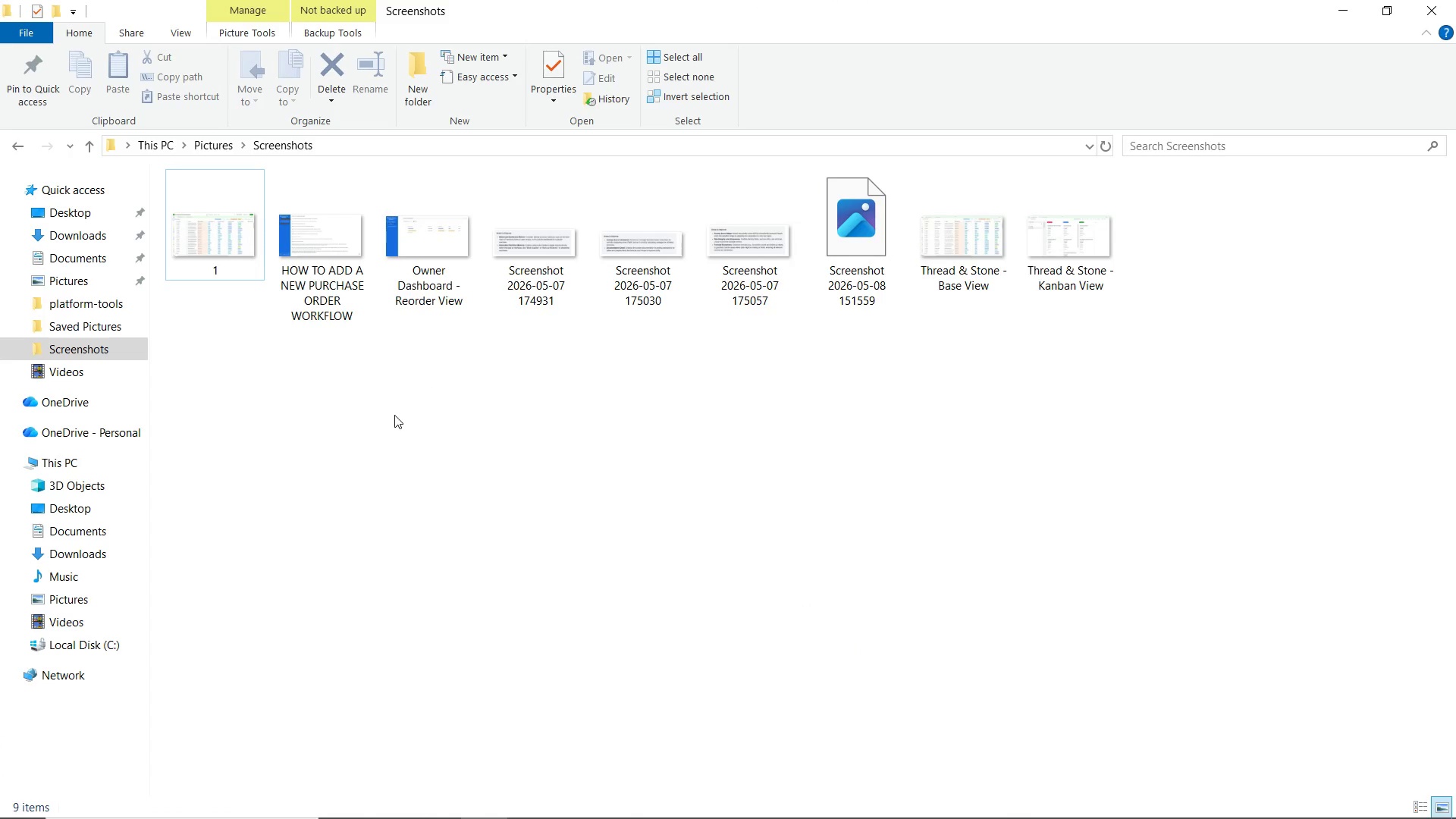 
right_click([394, 415])
 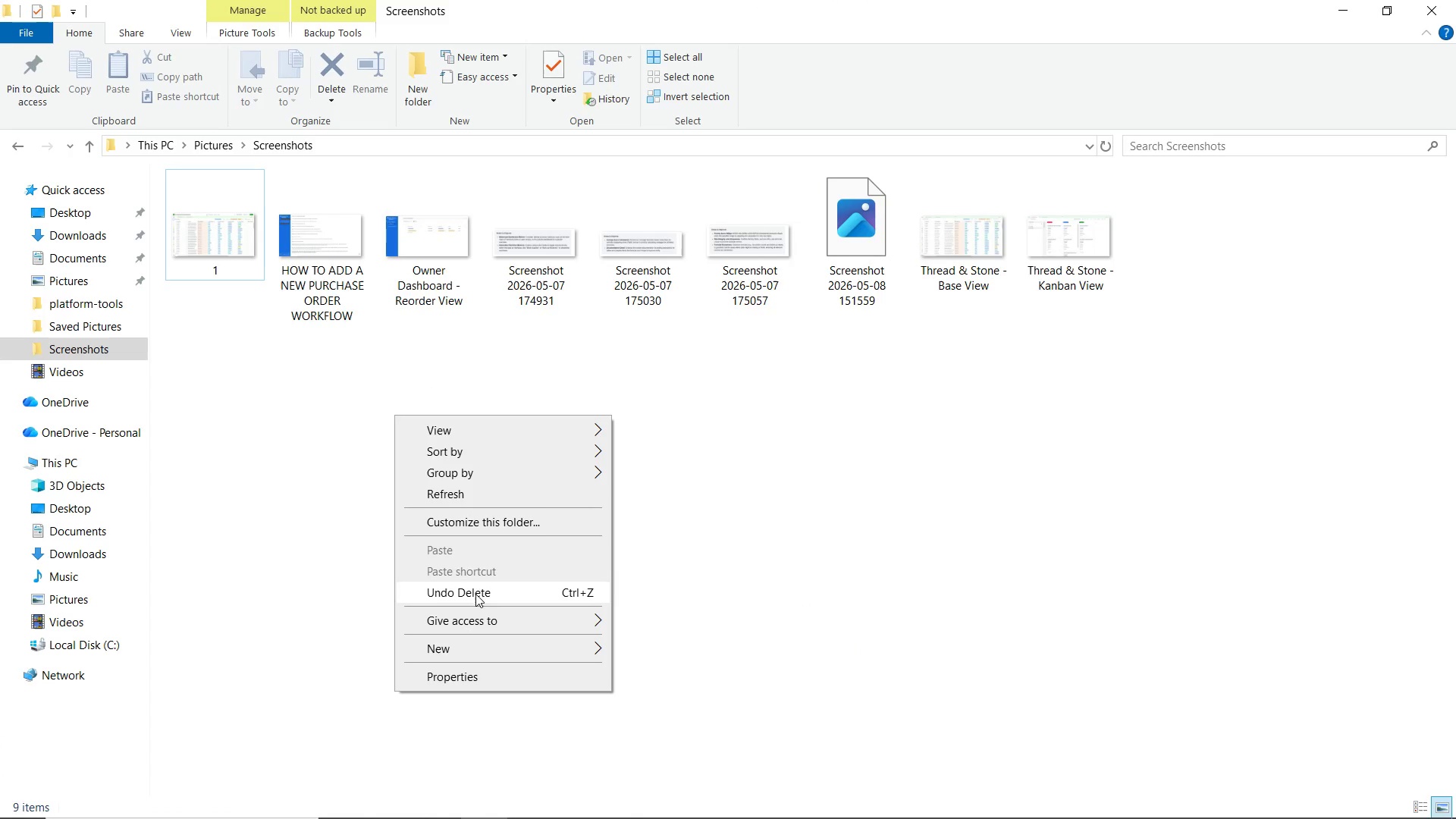 
left_click([475, 599])
 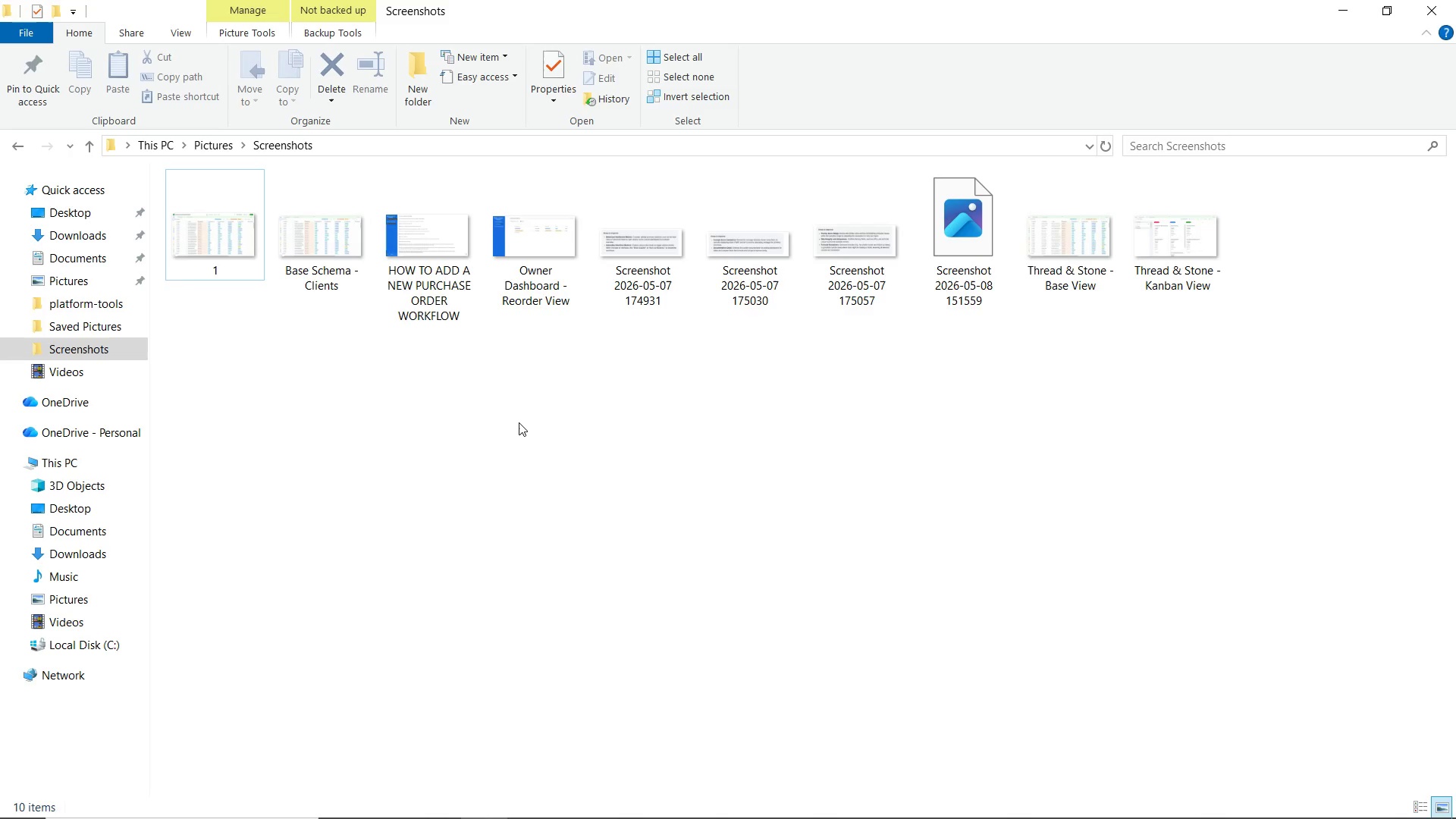 
left_click([520, 422])
 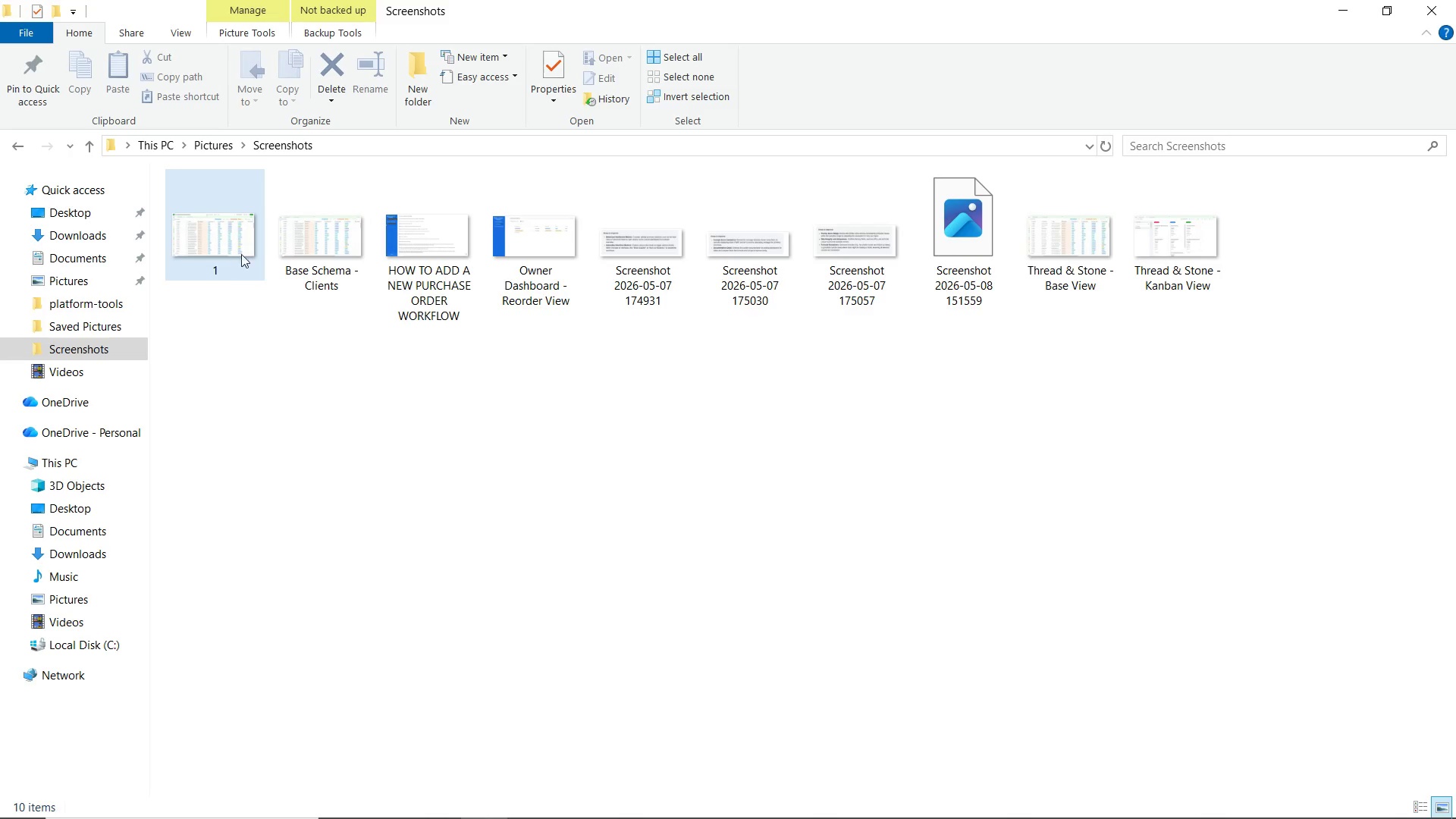 
mouse_move([233, 240])
 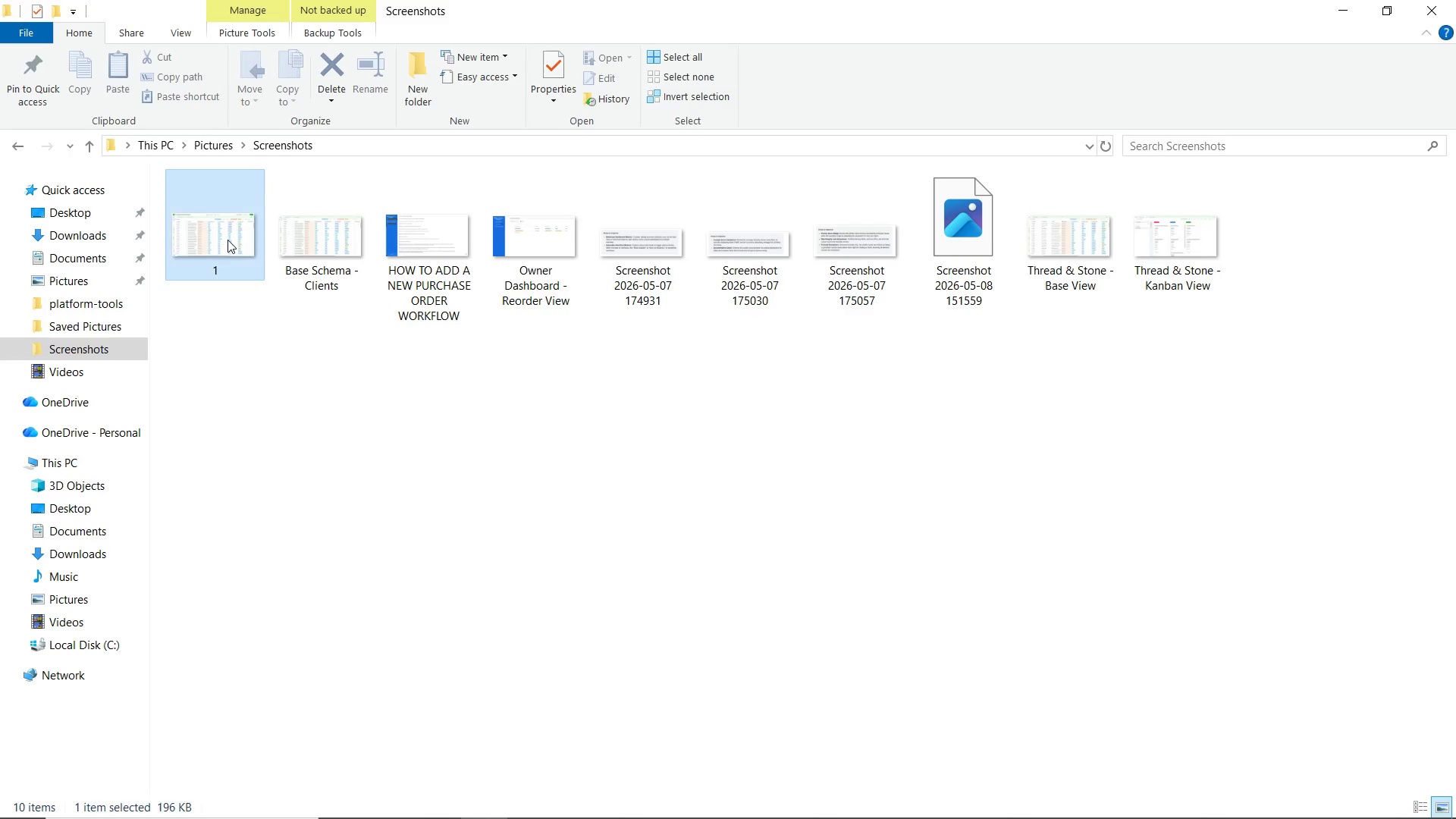 
left_click([228, 240])
 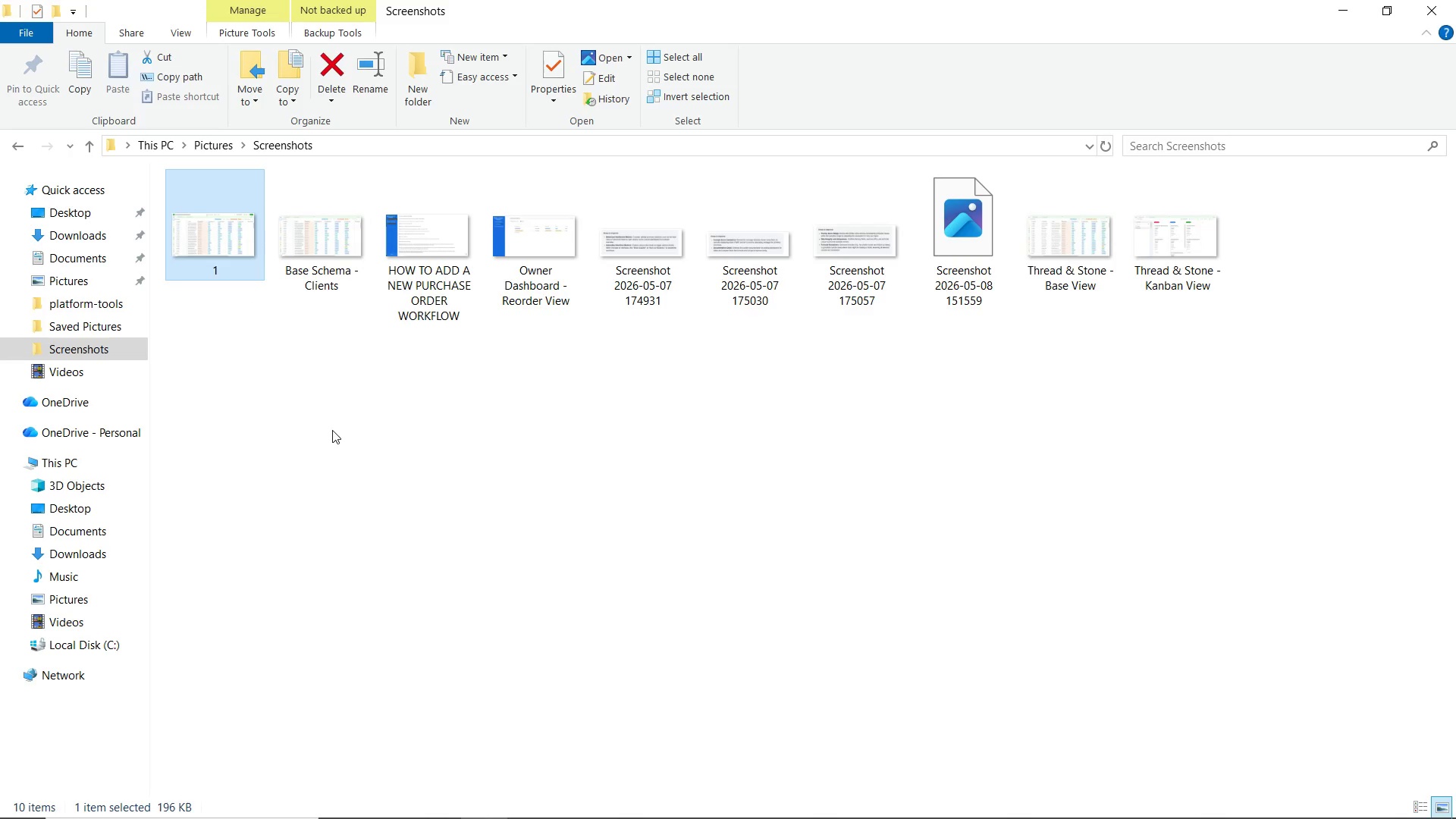 
key(Shift+Delete)
 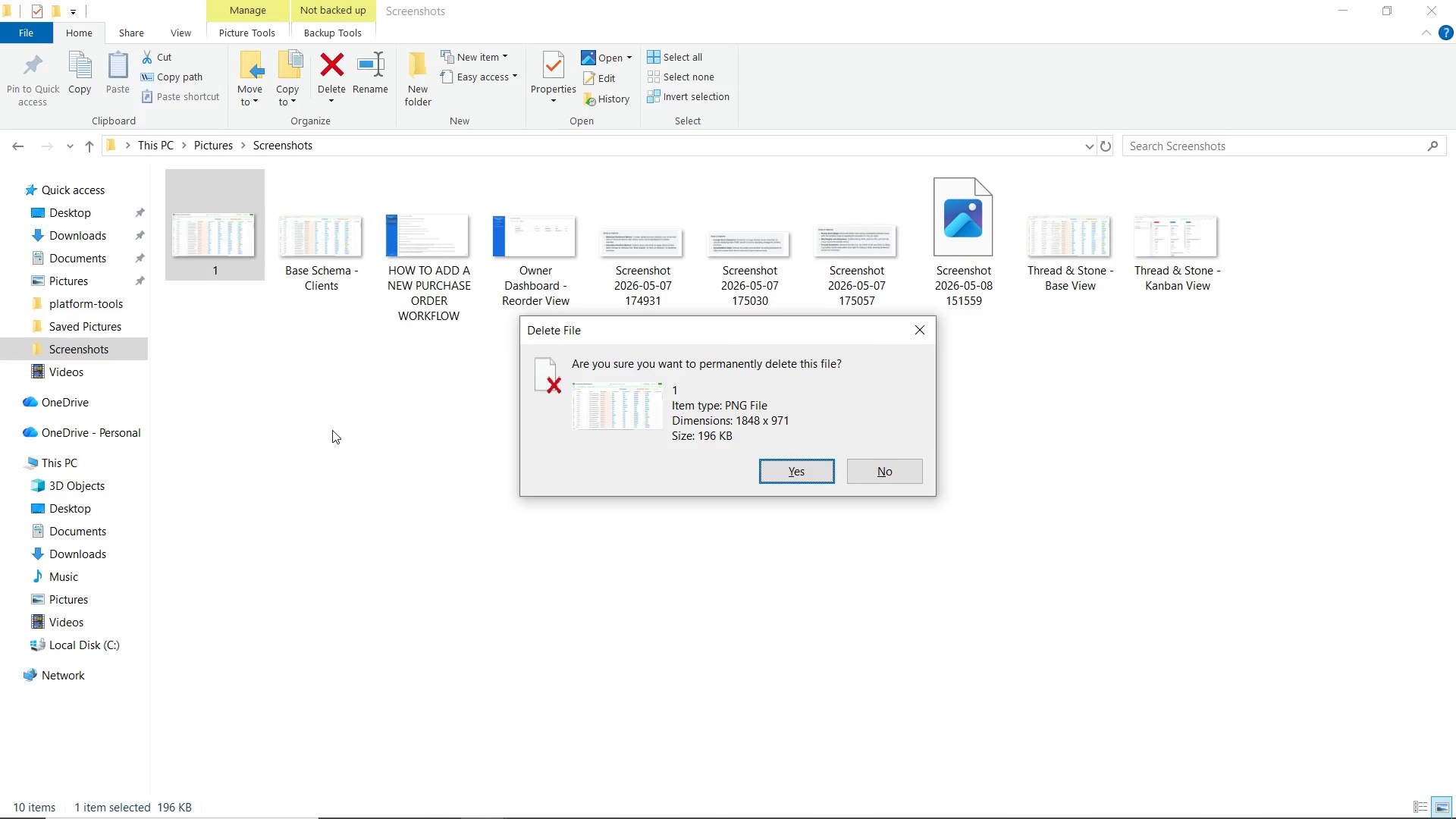 
key(Enter)
 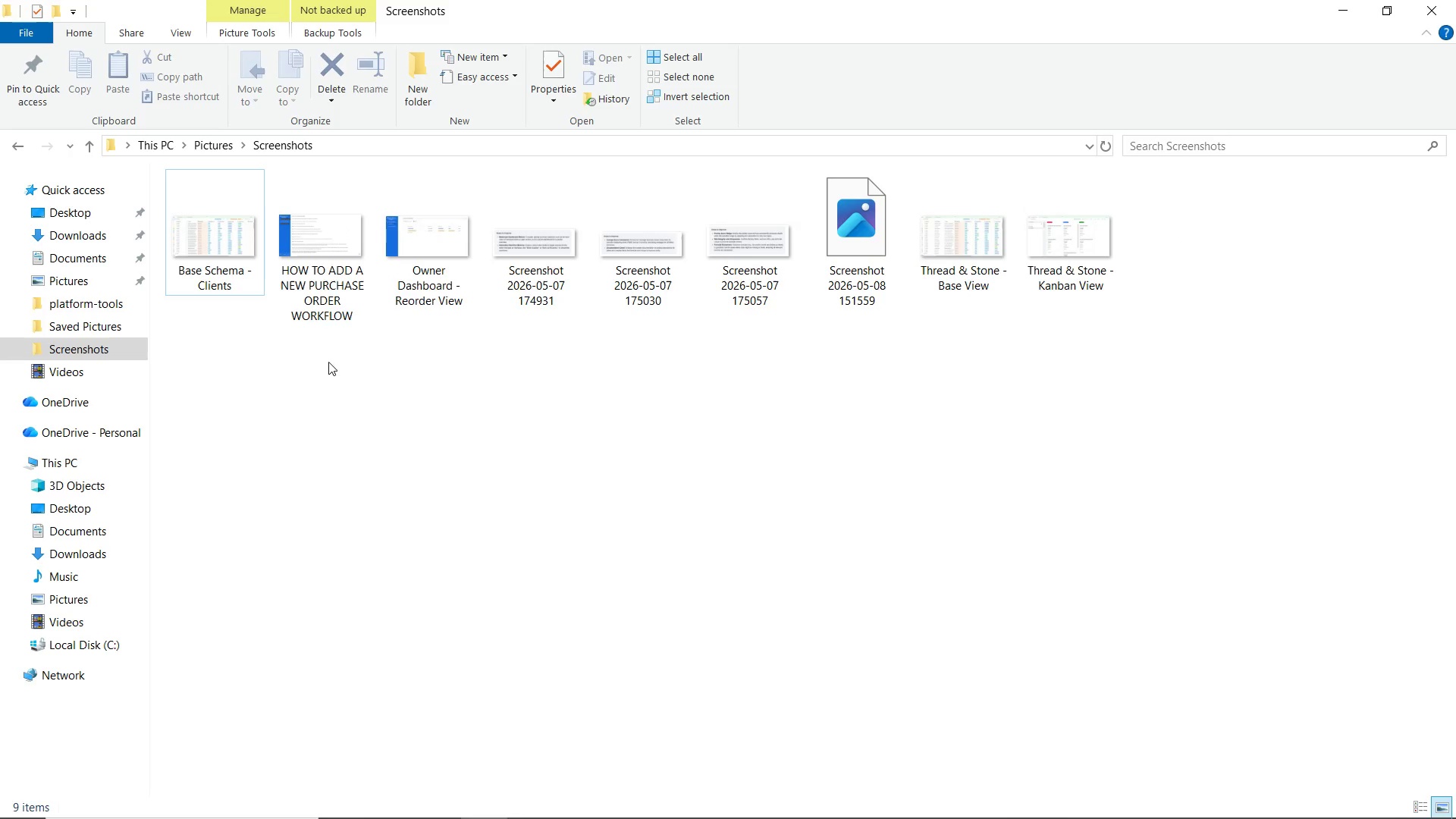 
left_click_drag(start_coordinate=[292, 381], to_coordinate=[849, 243])
 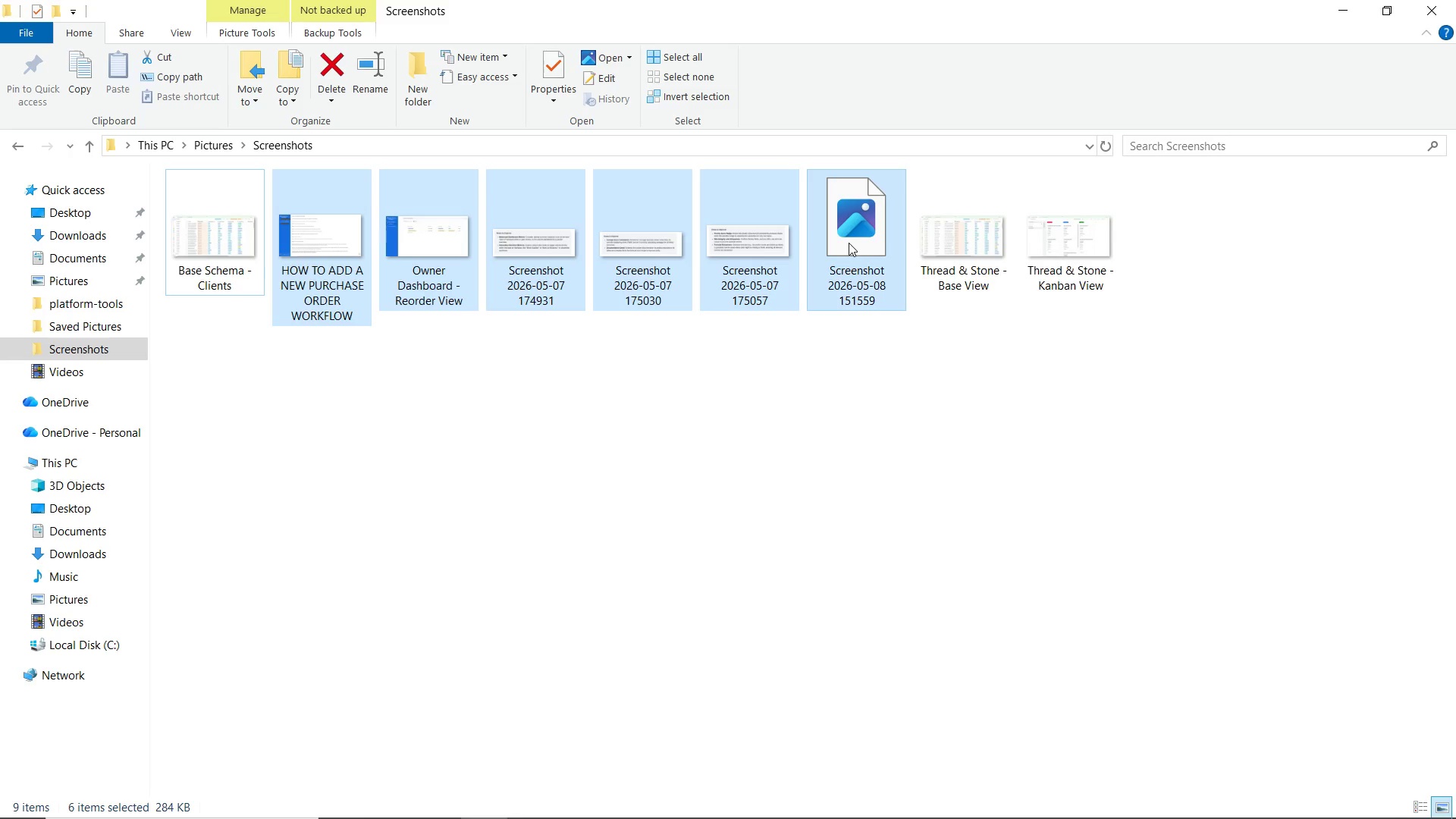 
key(Shift+Delete)
 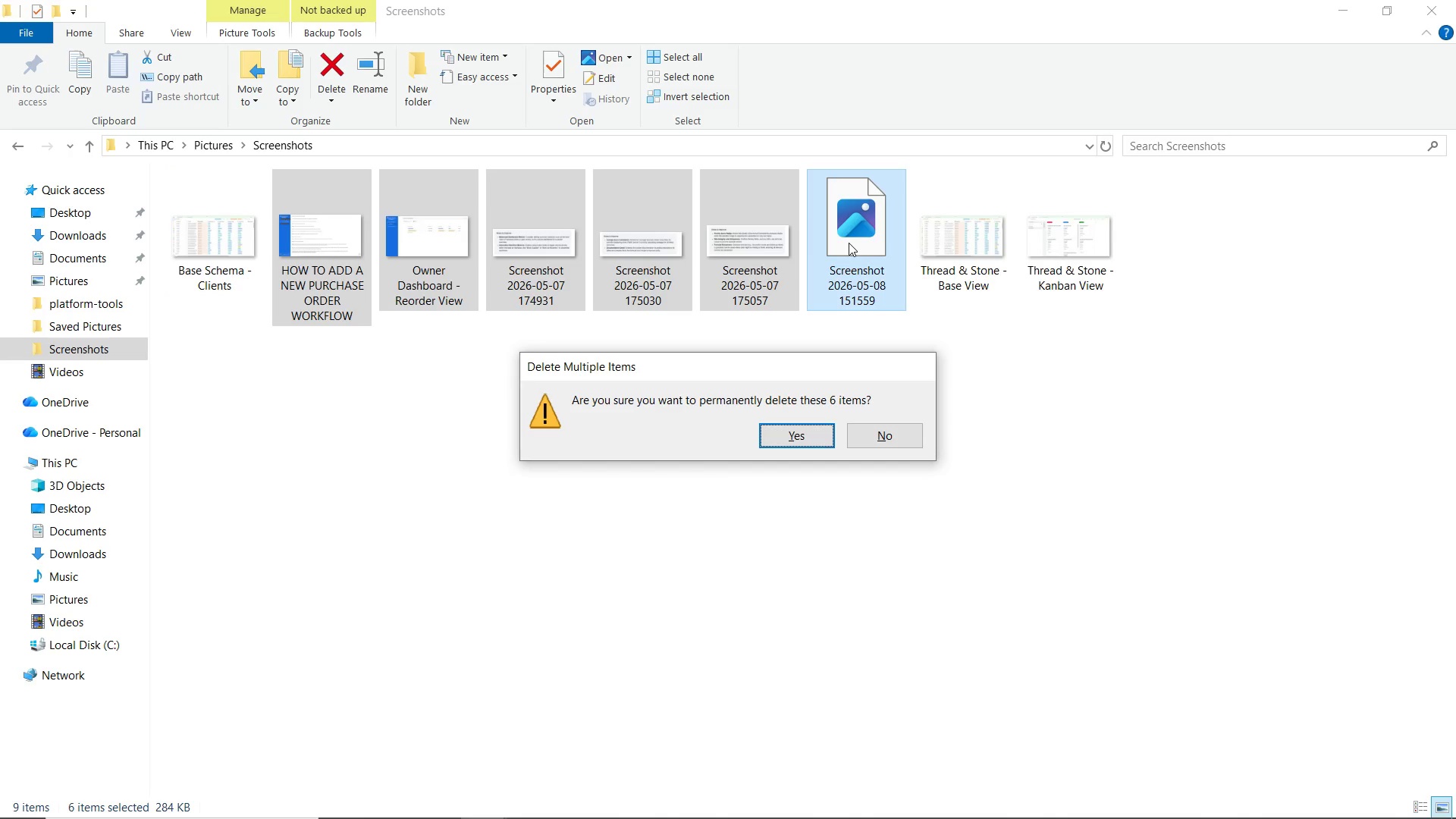 
key(Enter)
 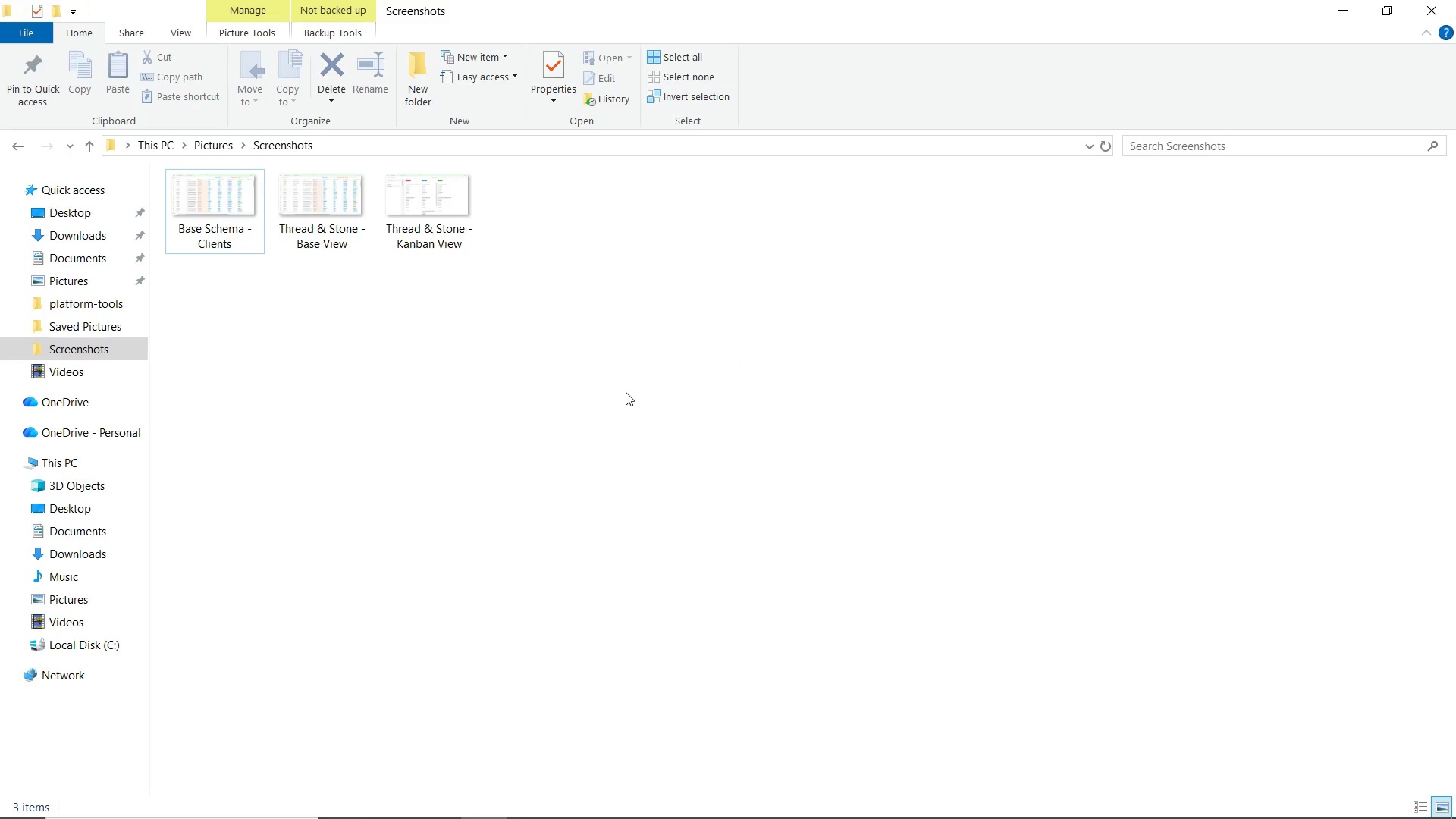 
left_click([589, 394])
 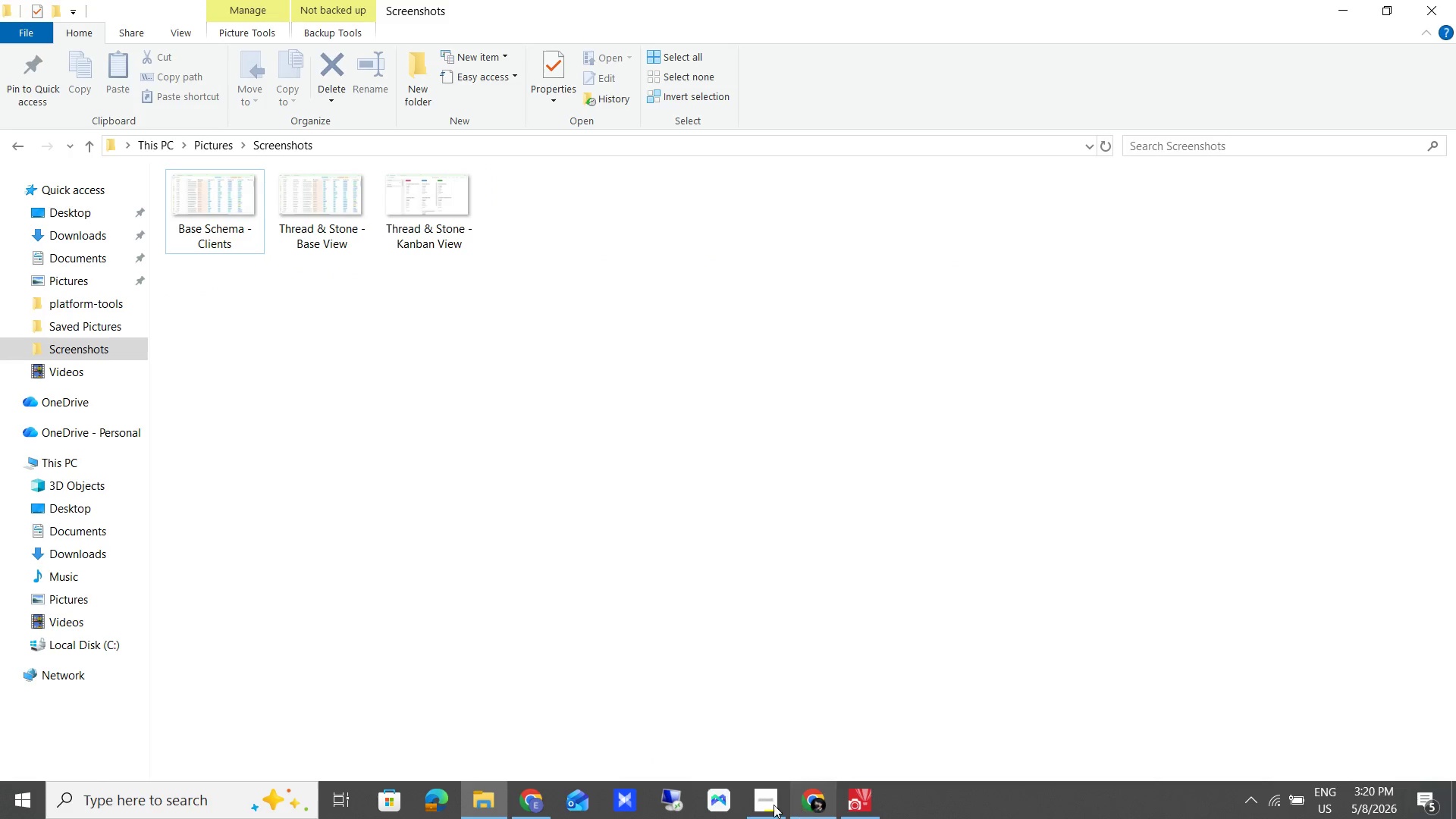 
left_click([537, 802])
 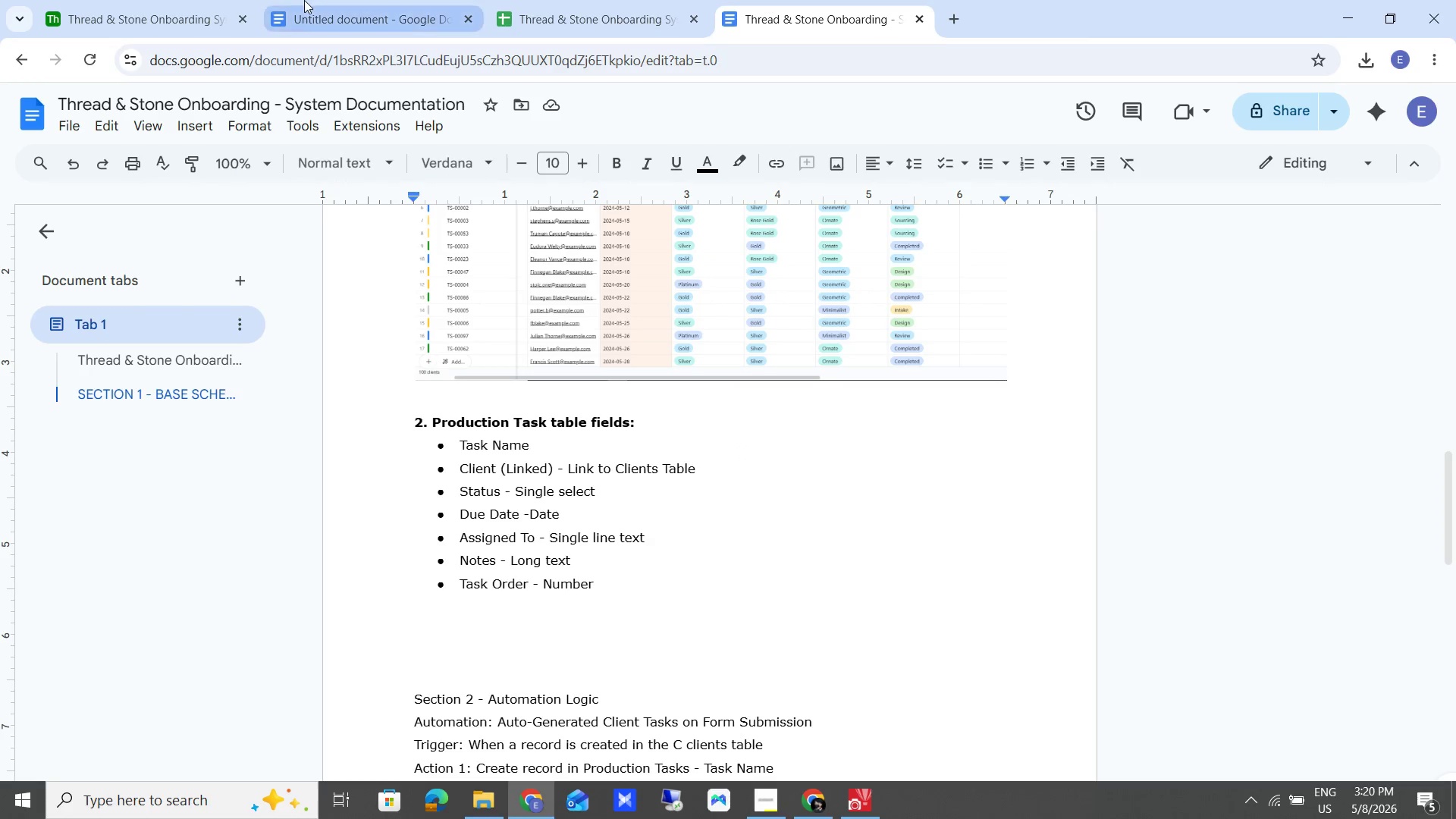 
left_click([147, 6])
 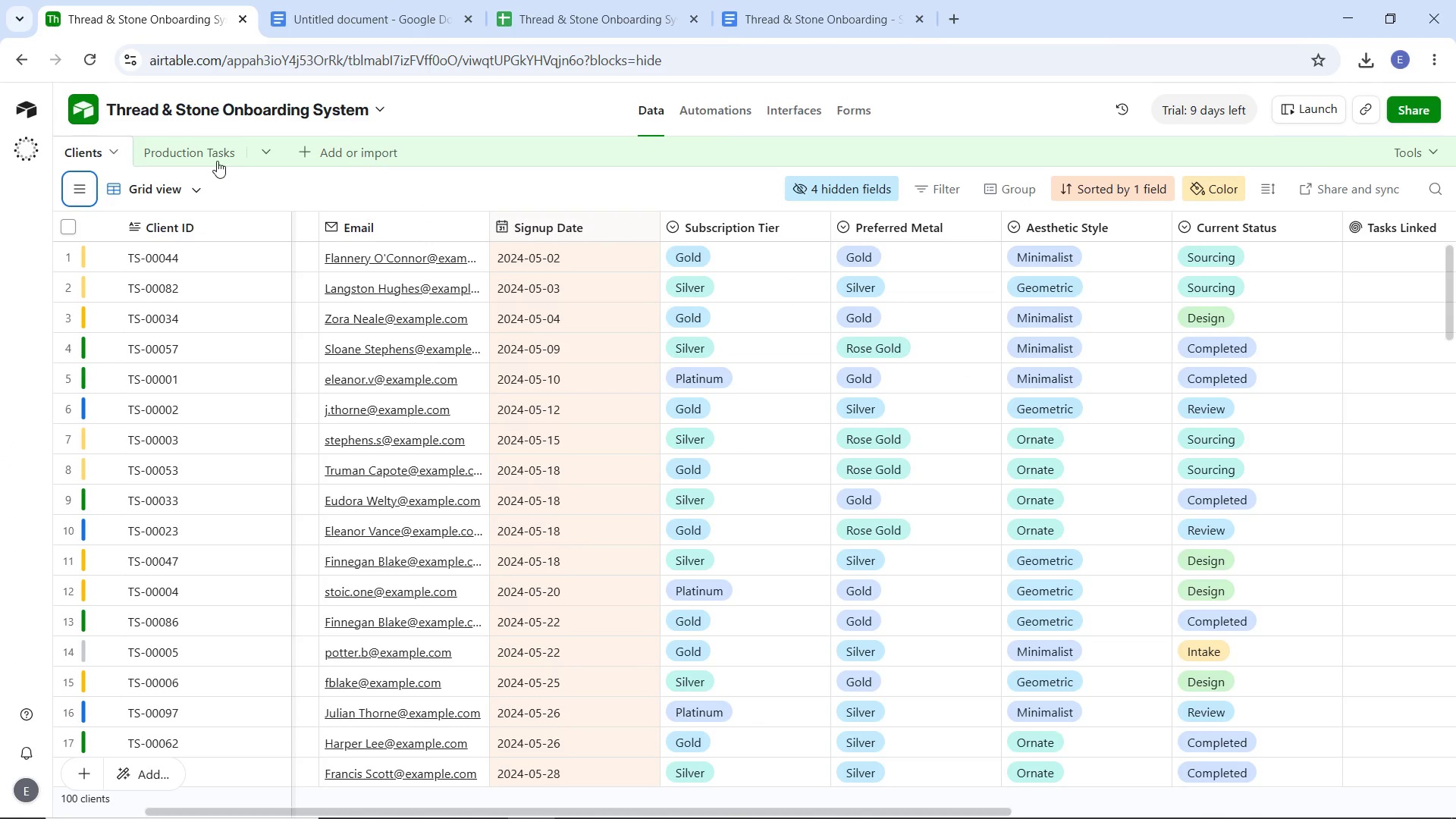 
left_click([203, 158])
 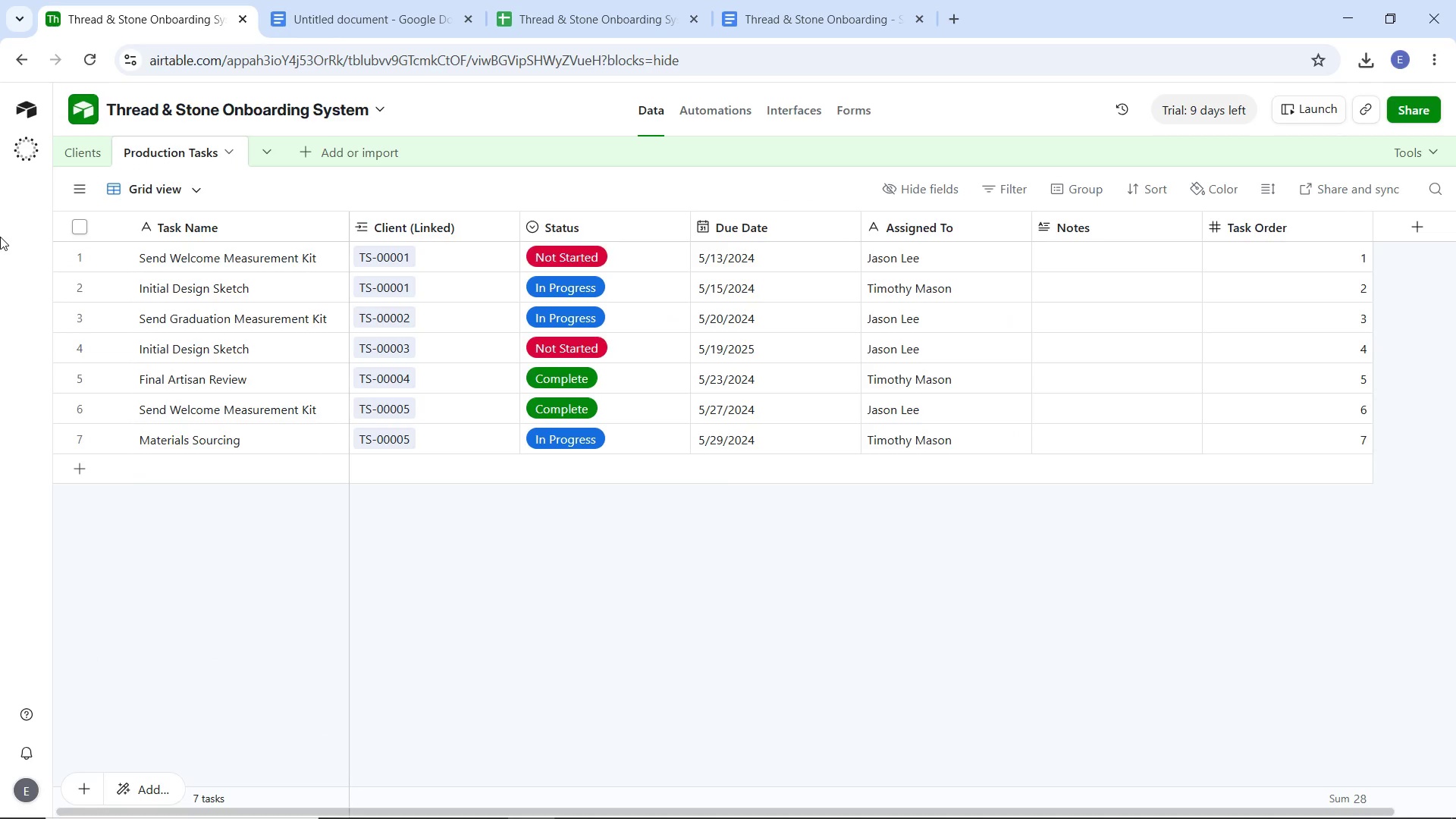 
key(Meta+Shift+S)
 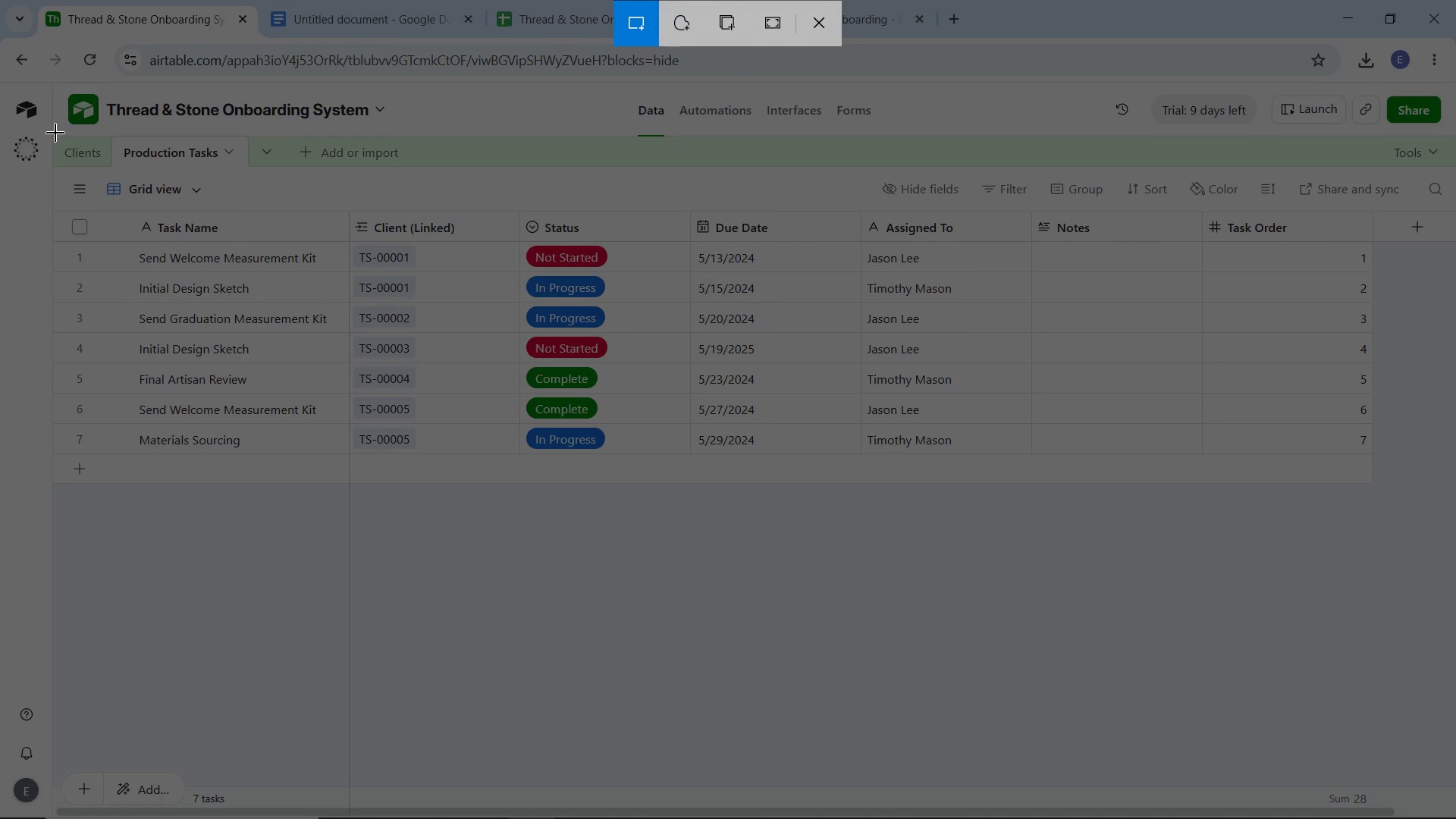 
left_click_drag(start_coordinate=[55, 135], to_coordinate=[1455, 485])
 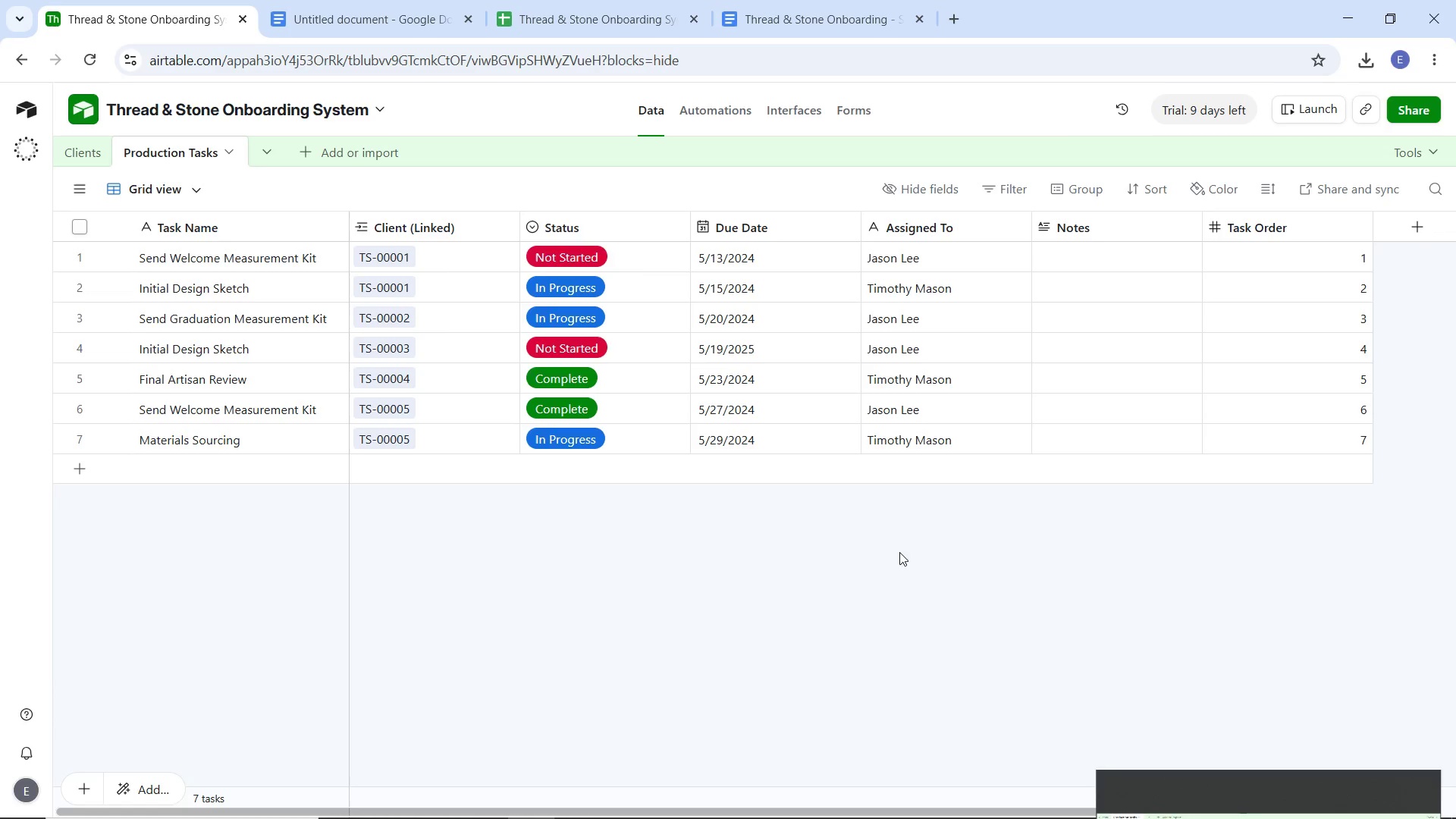 
left_click([1222, 630])
 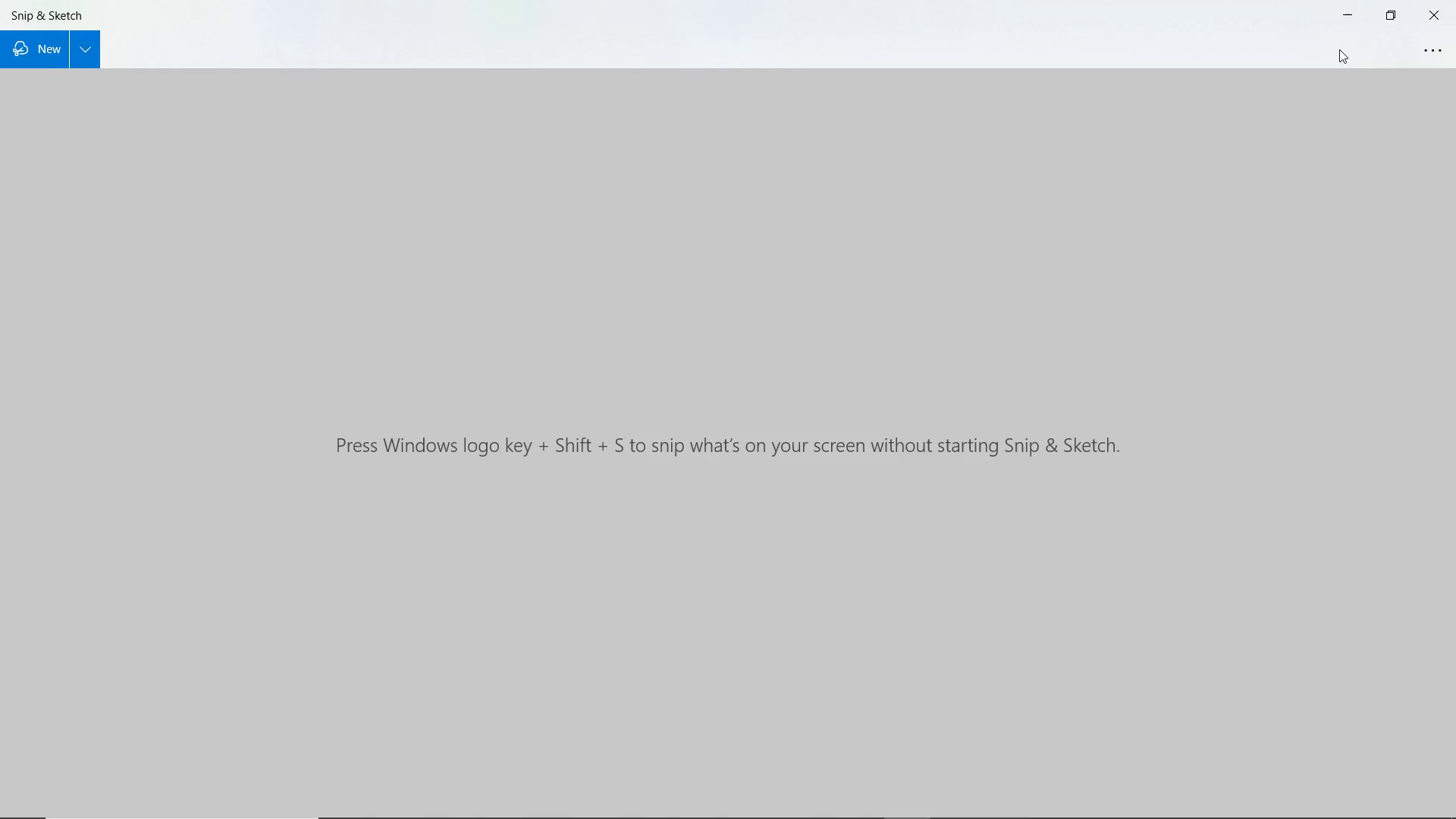 
left_click([1323, 46])
 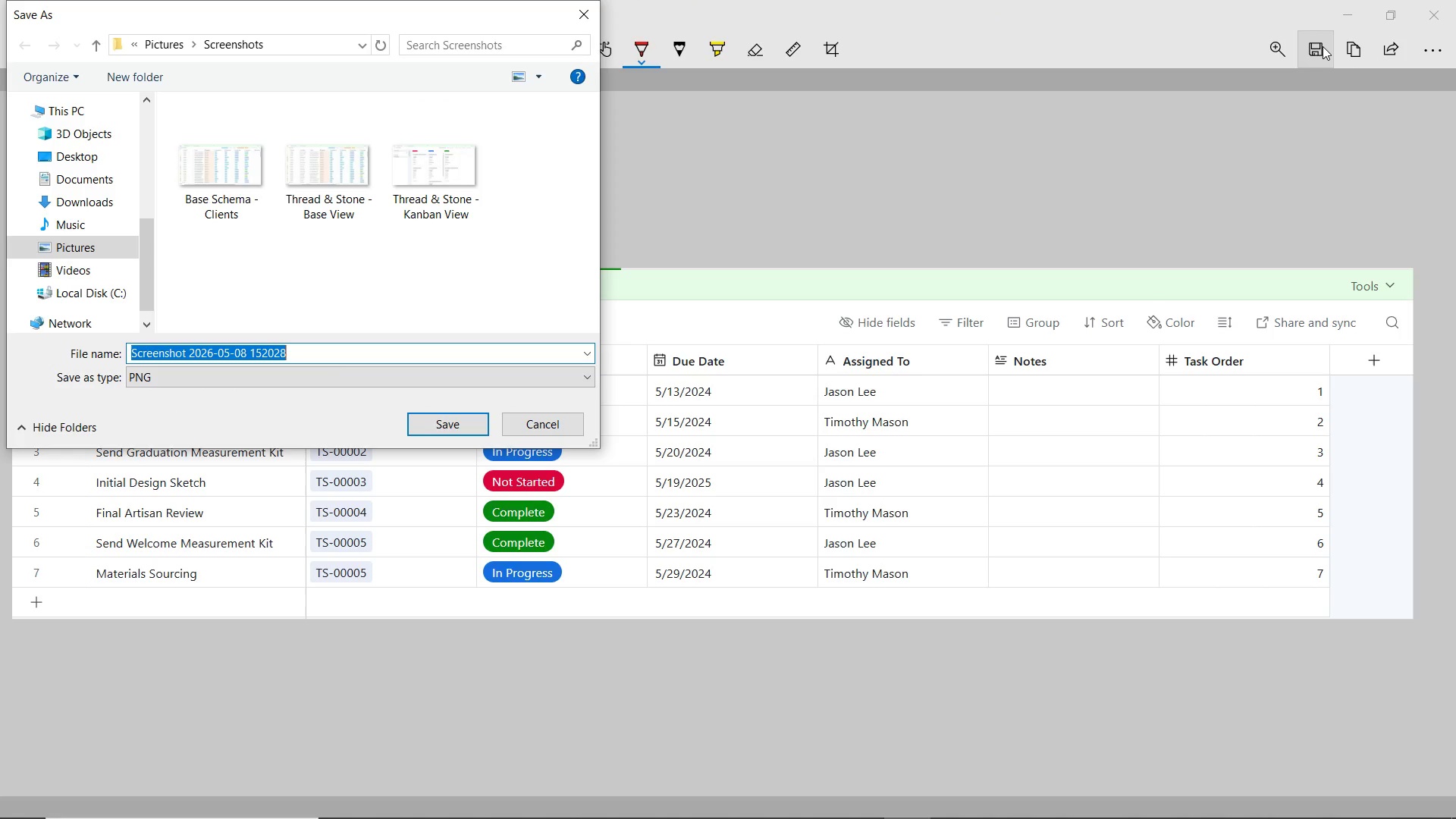 
type(Base Schema - Production Tasks)
 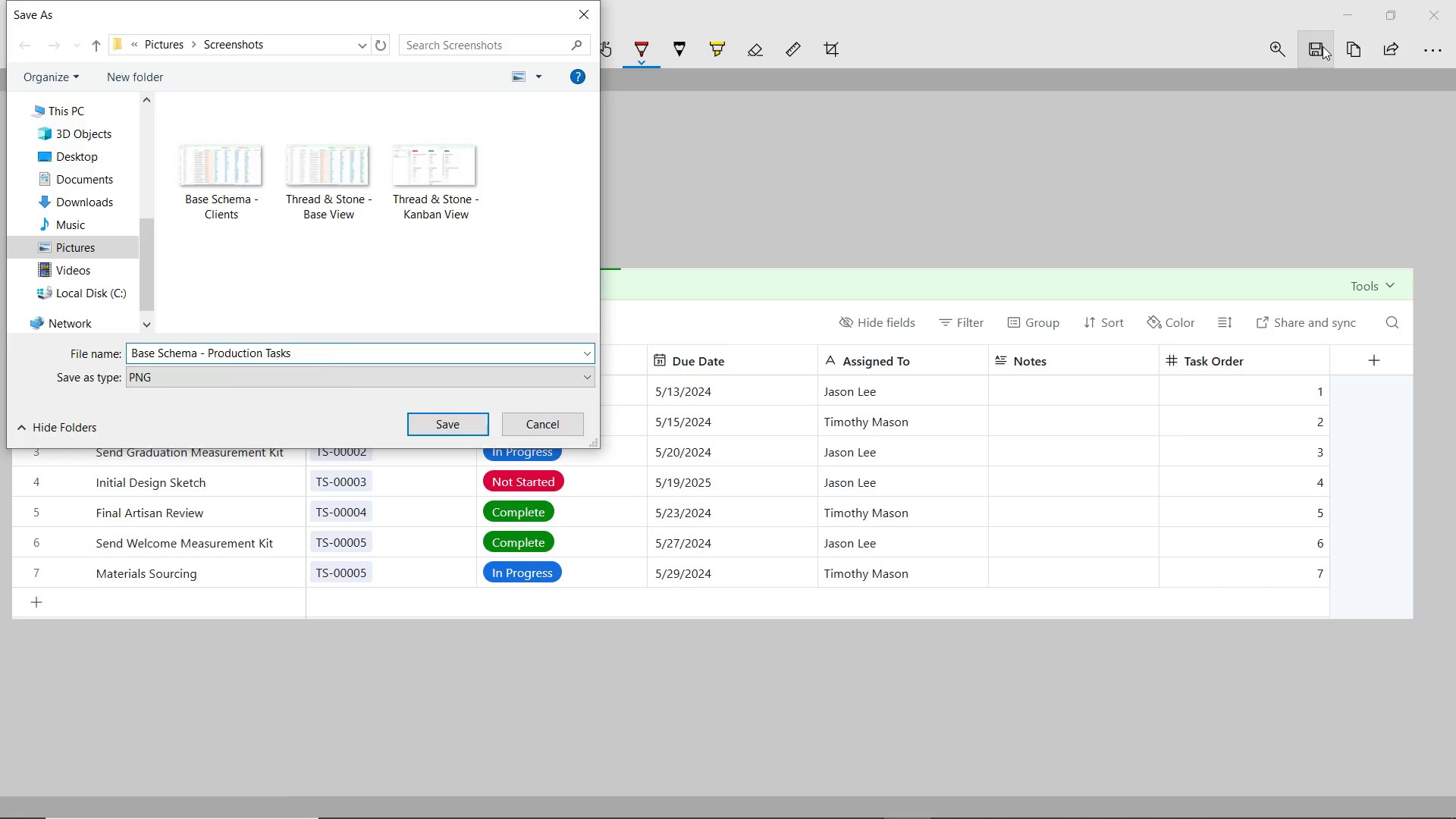 
key(Enter)
 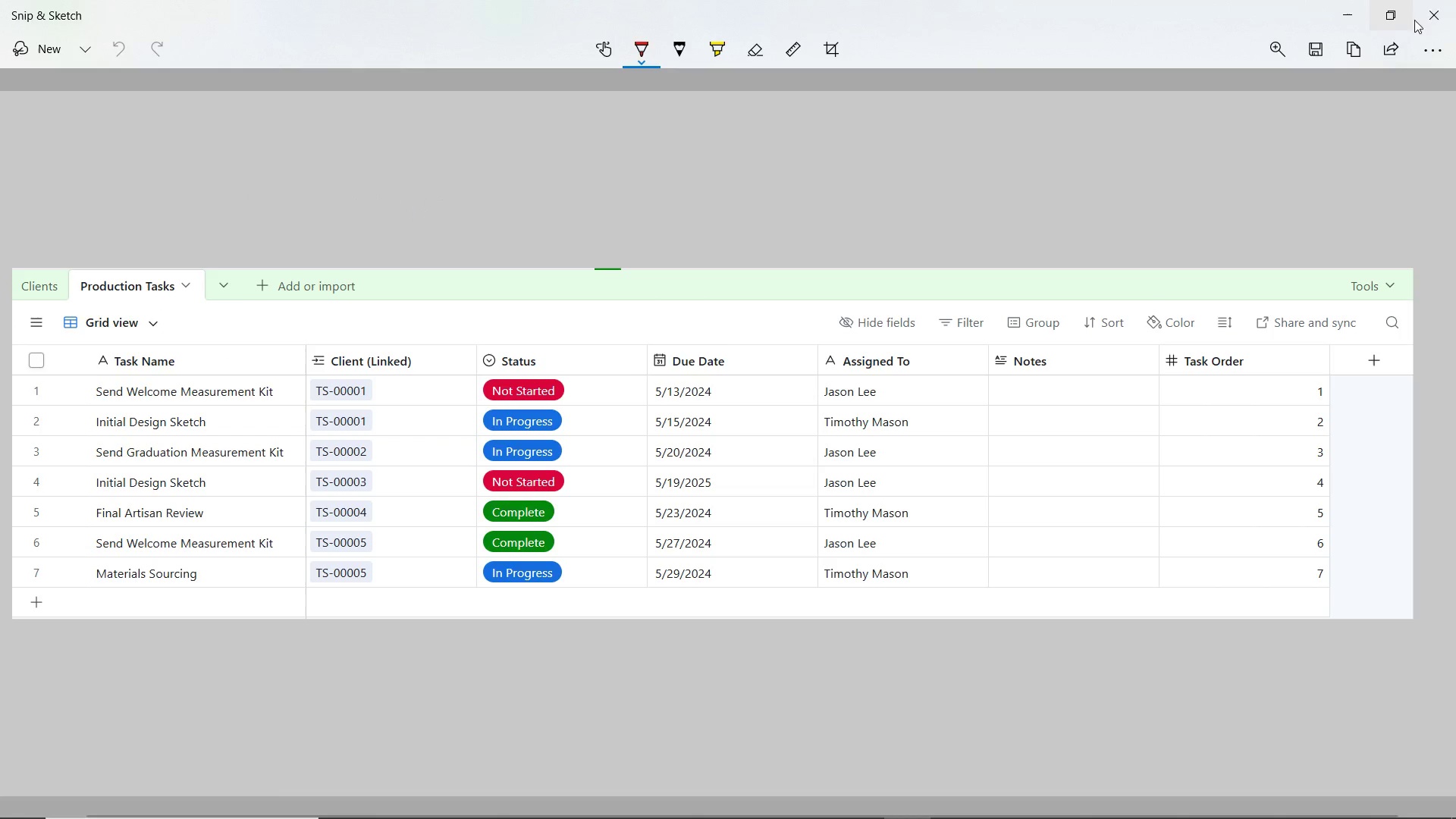 
left_click([1429, 23])
 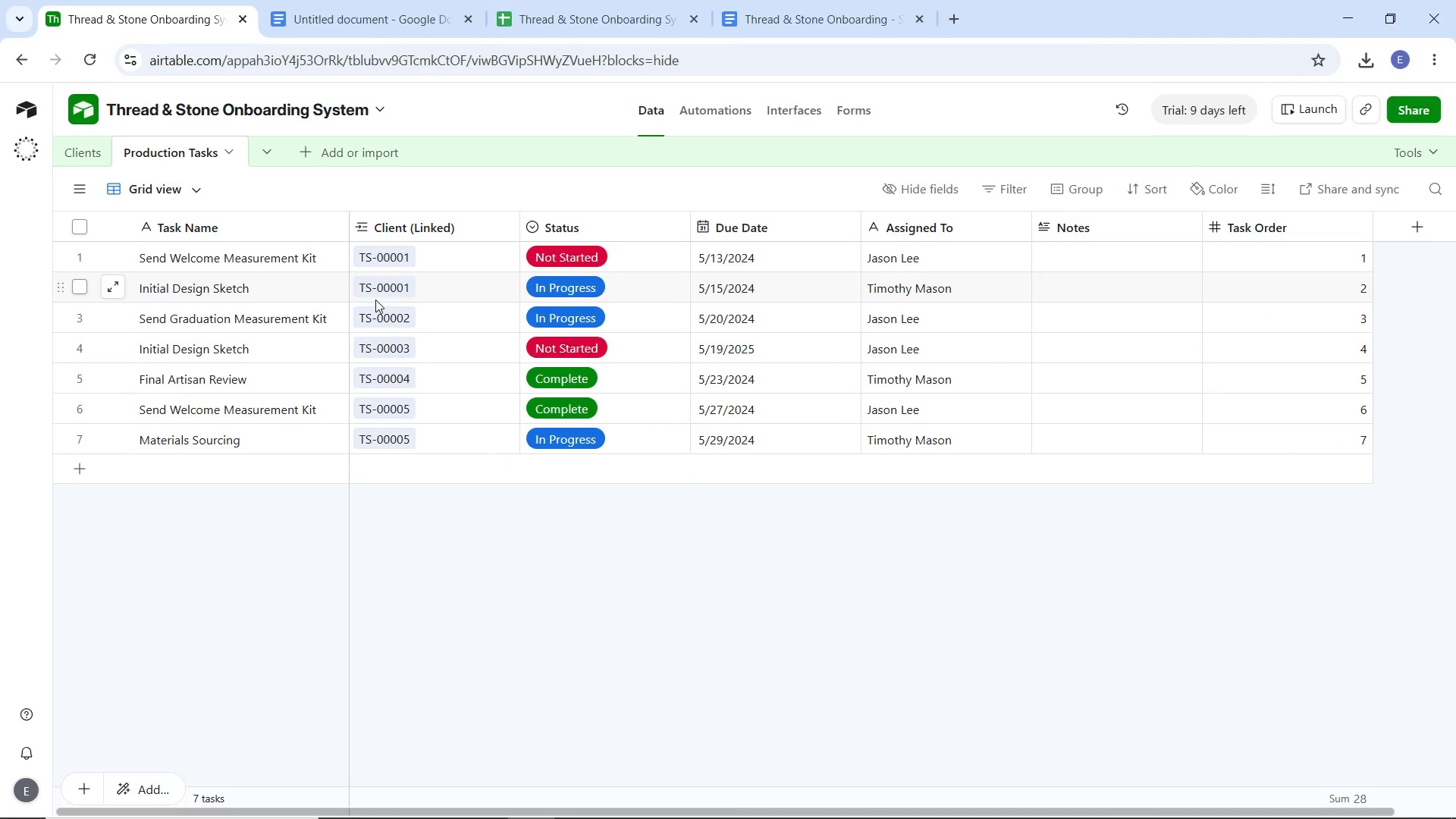 
scroll: coordinate [344, 469], scroll_direction: down, amount: 2.0
 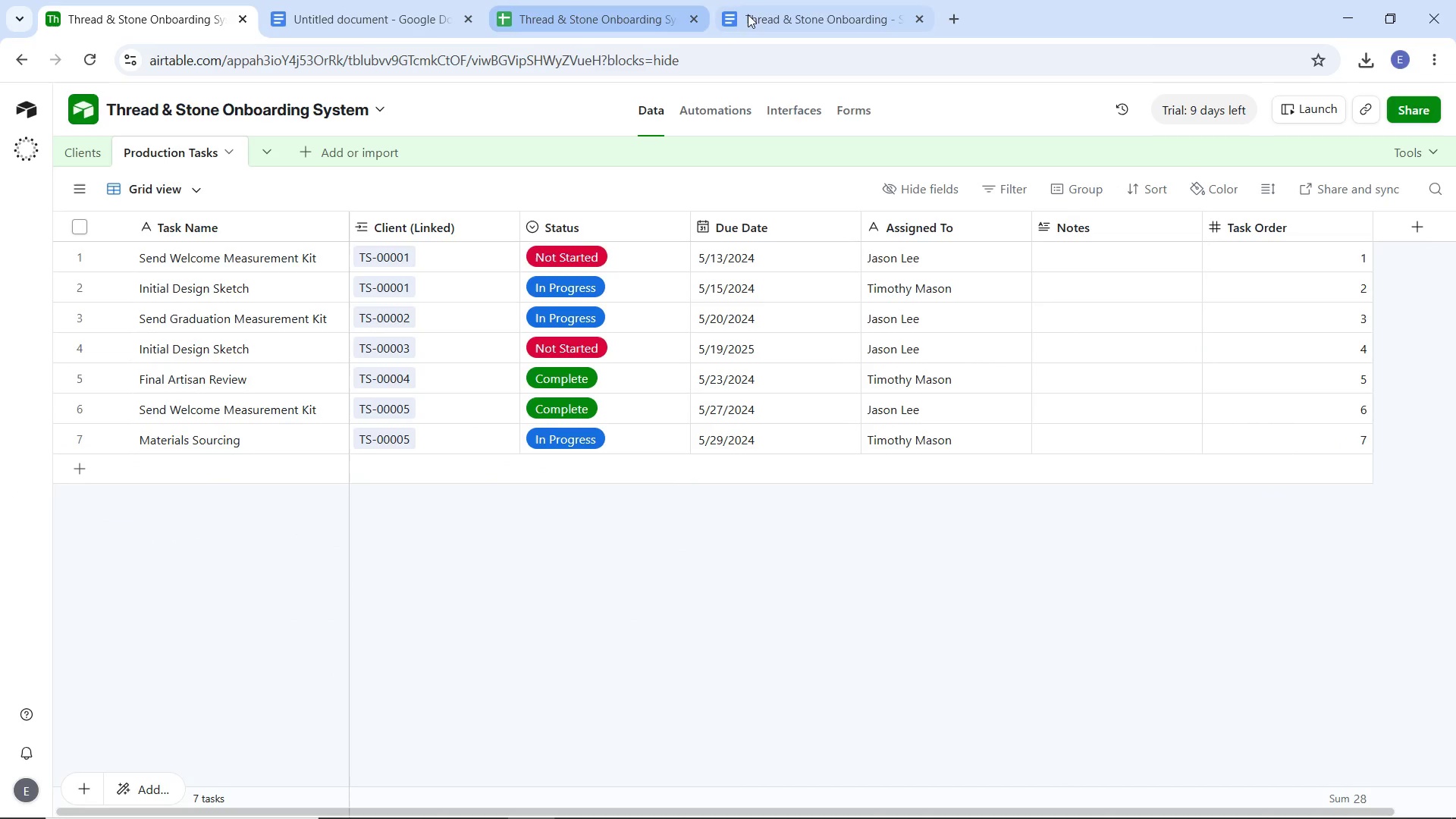 
left_click([821, 8])
 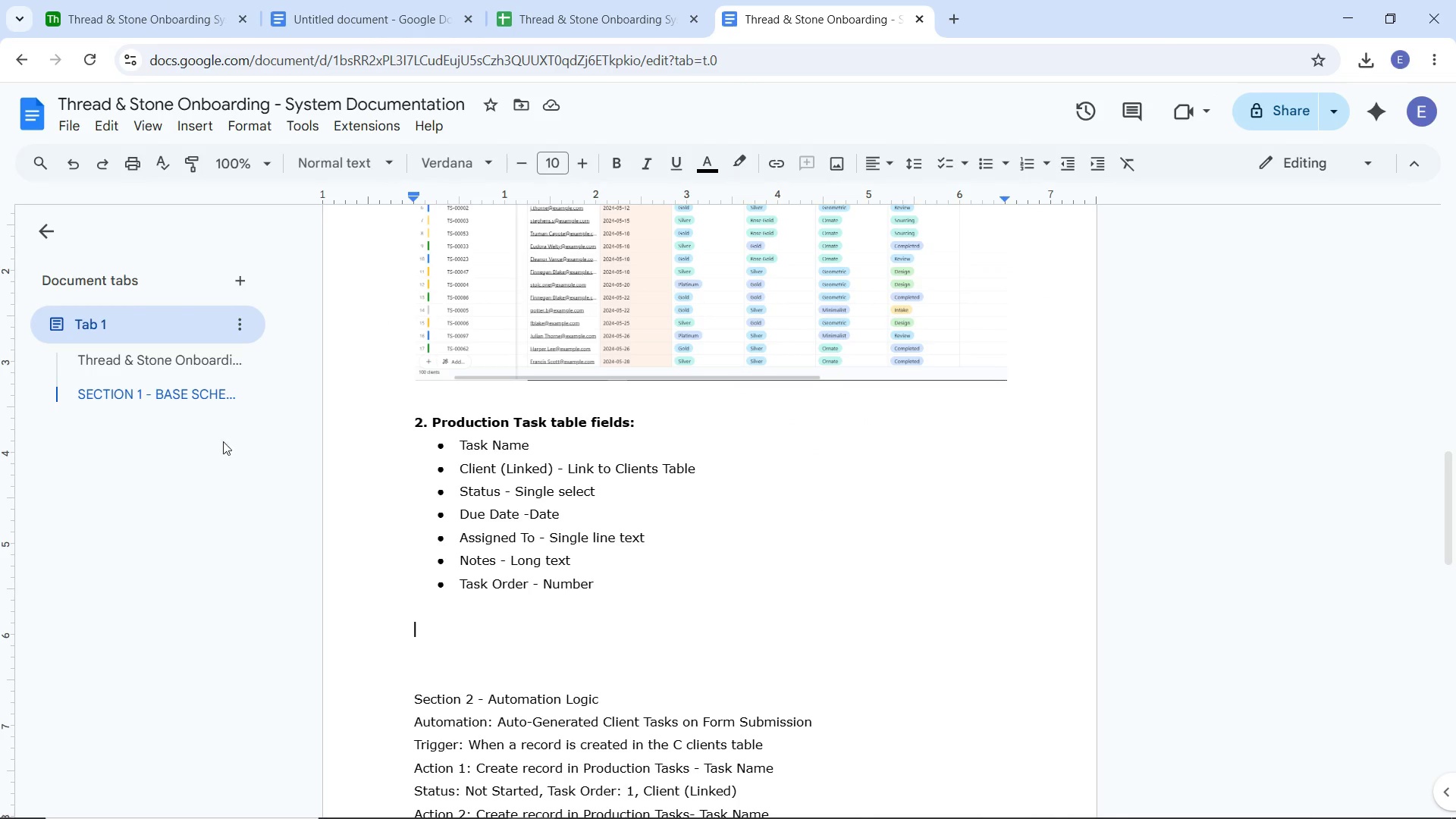 
scroll: coordinate [460, 601], scroll_direction: down, amount: 5.0
 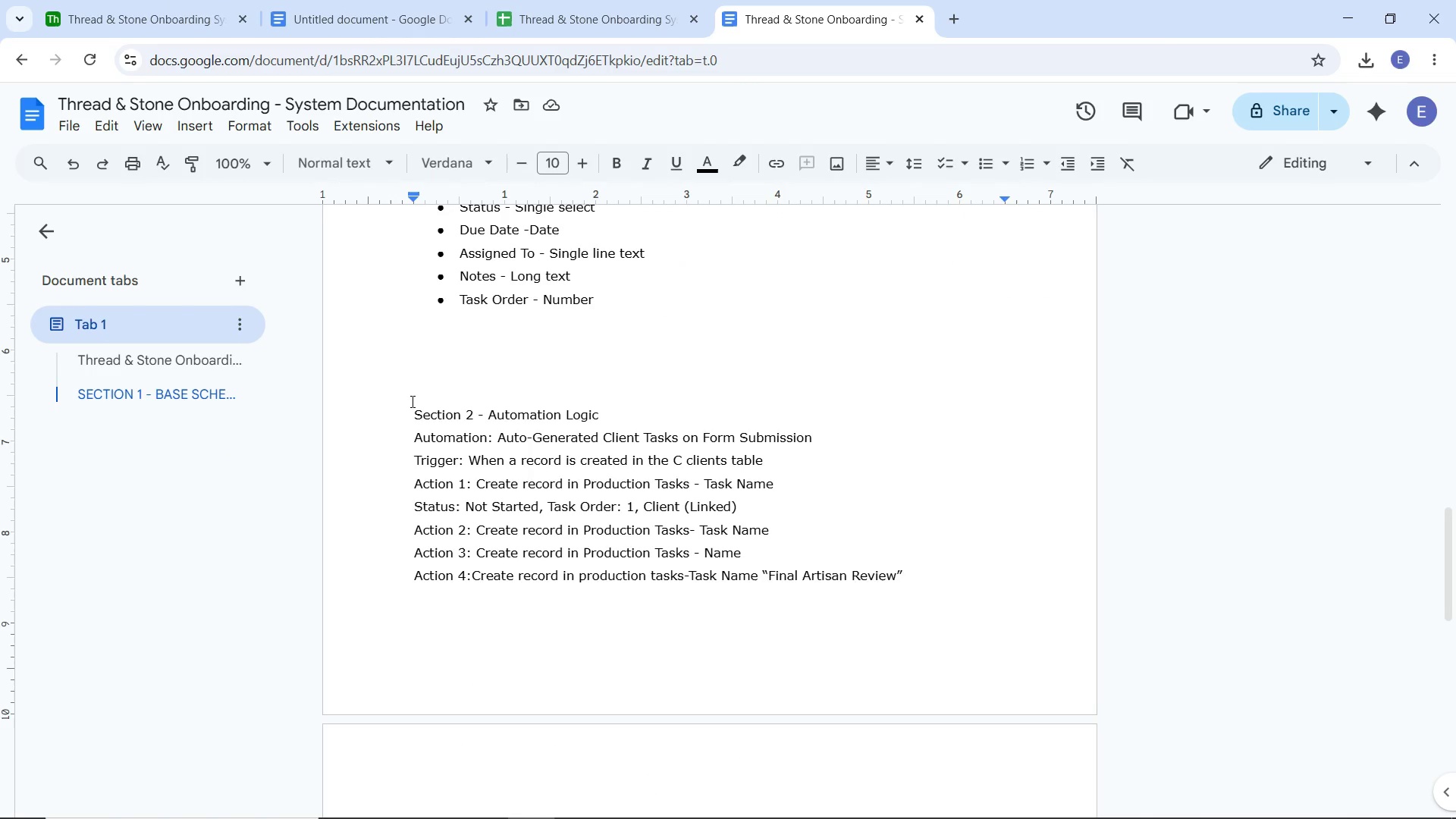 
left_click([410, 400])
 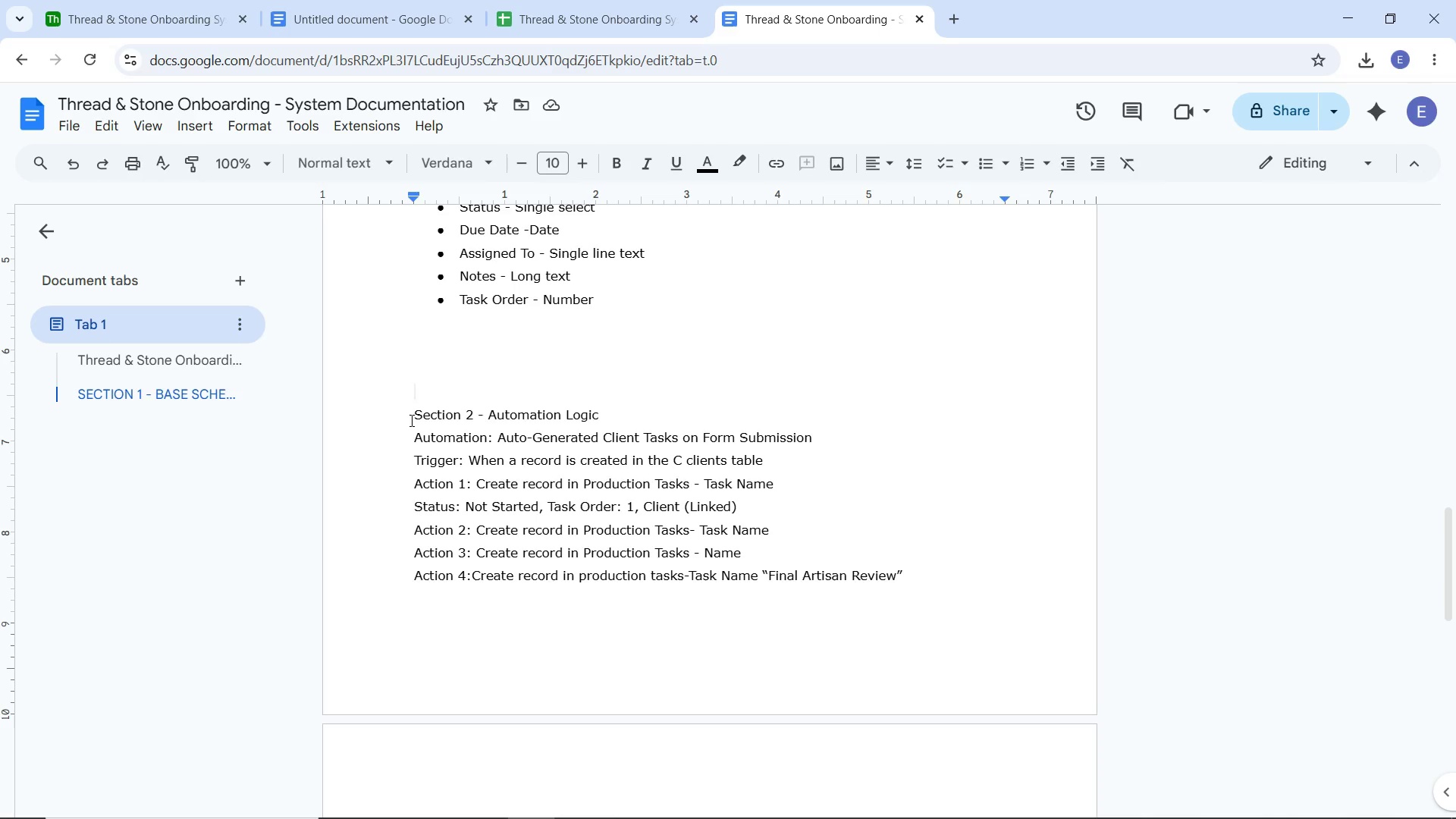 
left_click([410, 420])
 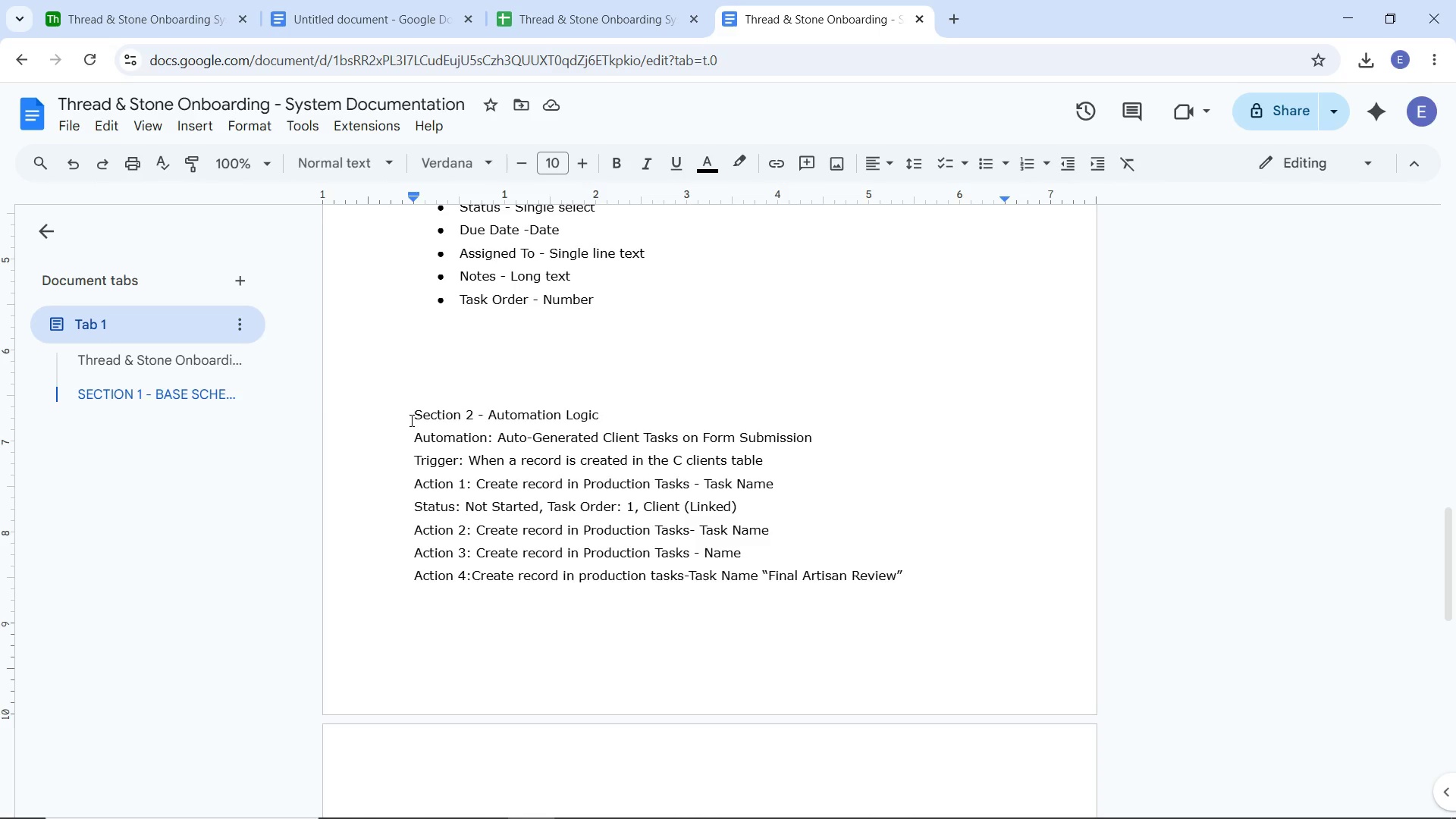 
key(Backspace)
 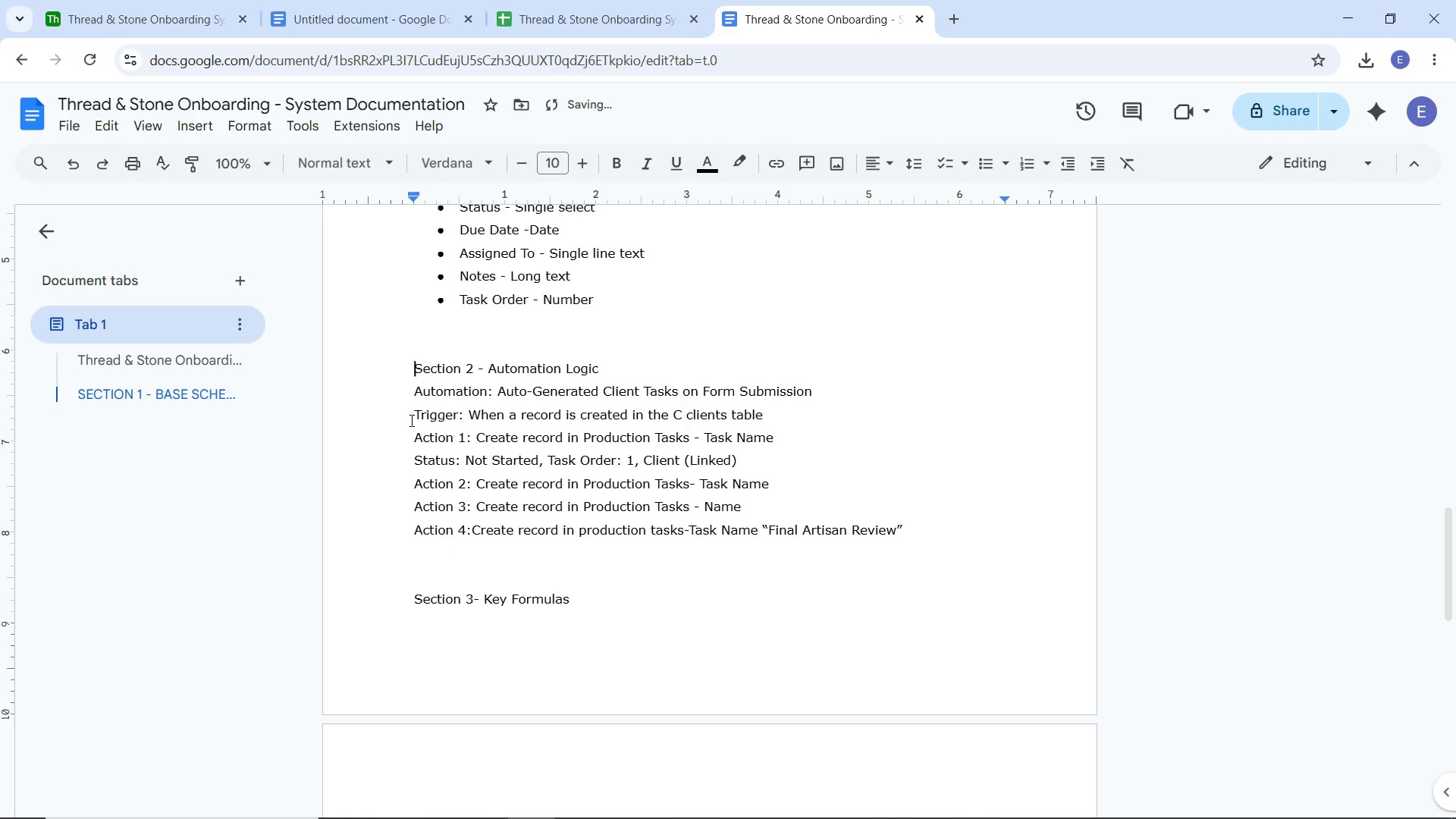 
key(Backspace)
 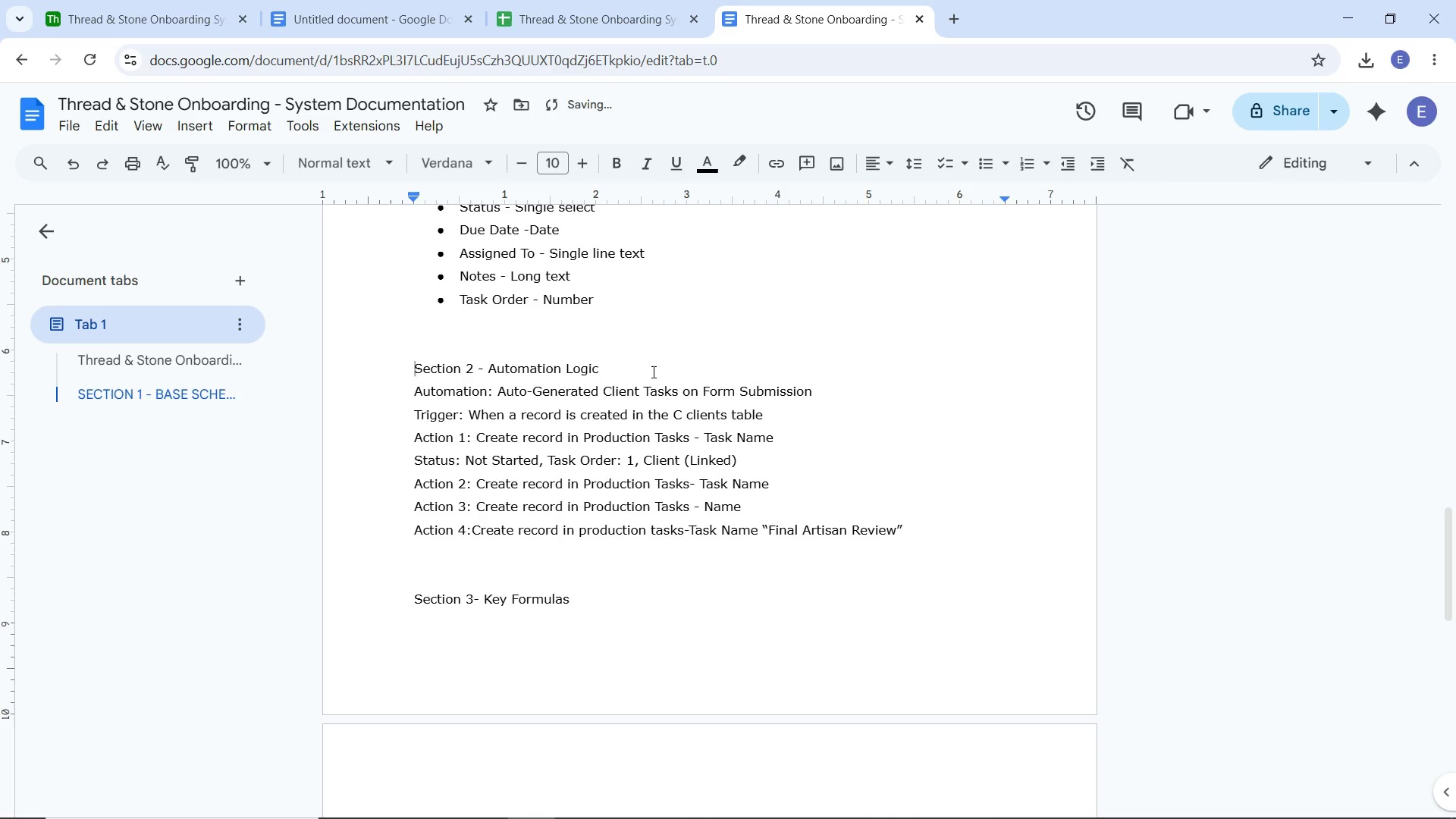 
left_click([652, 372])
 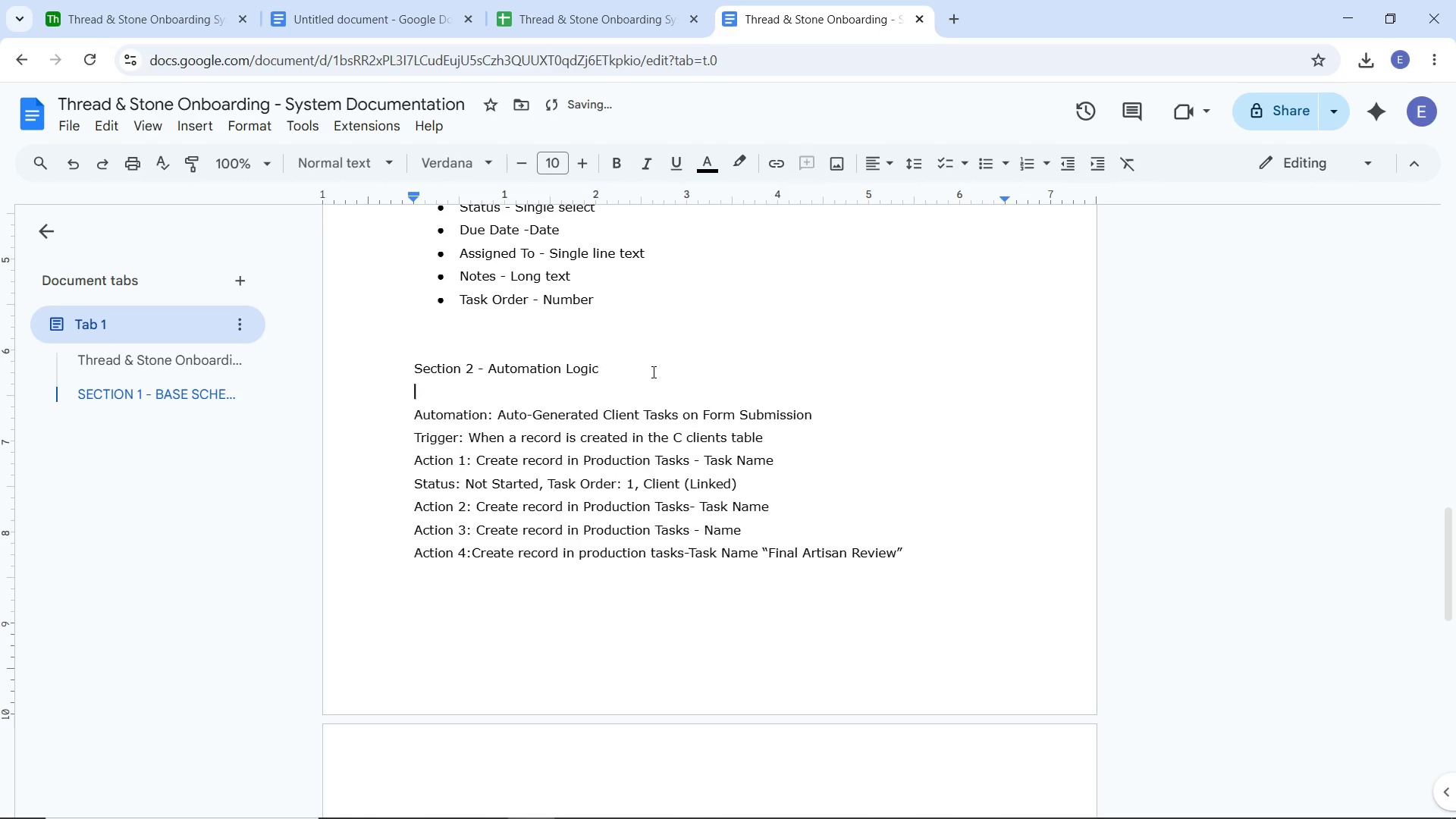 
key(Enter)
 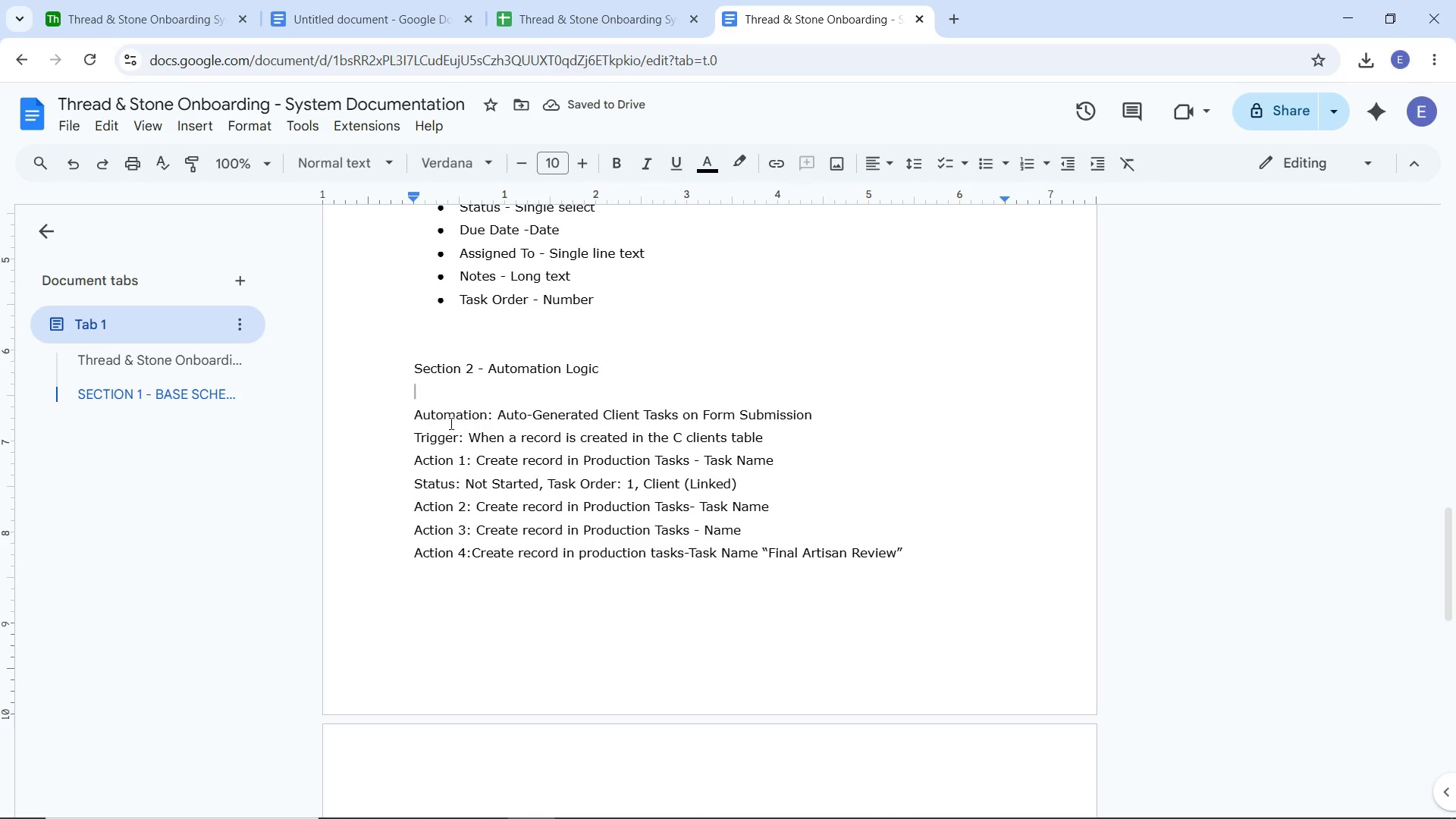 
wait(5.14)
 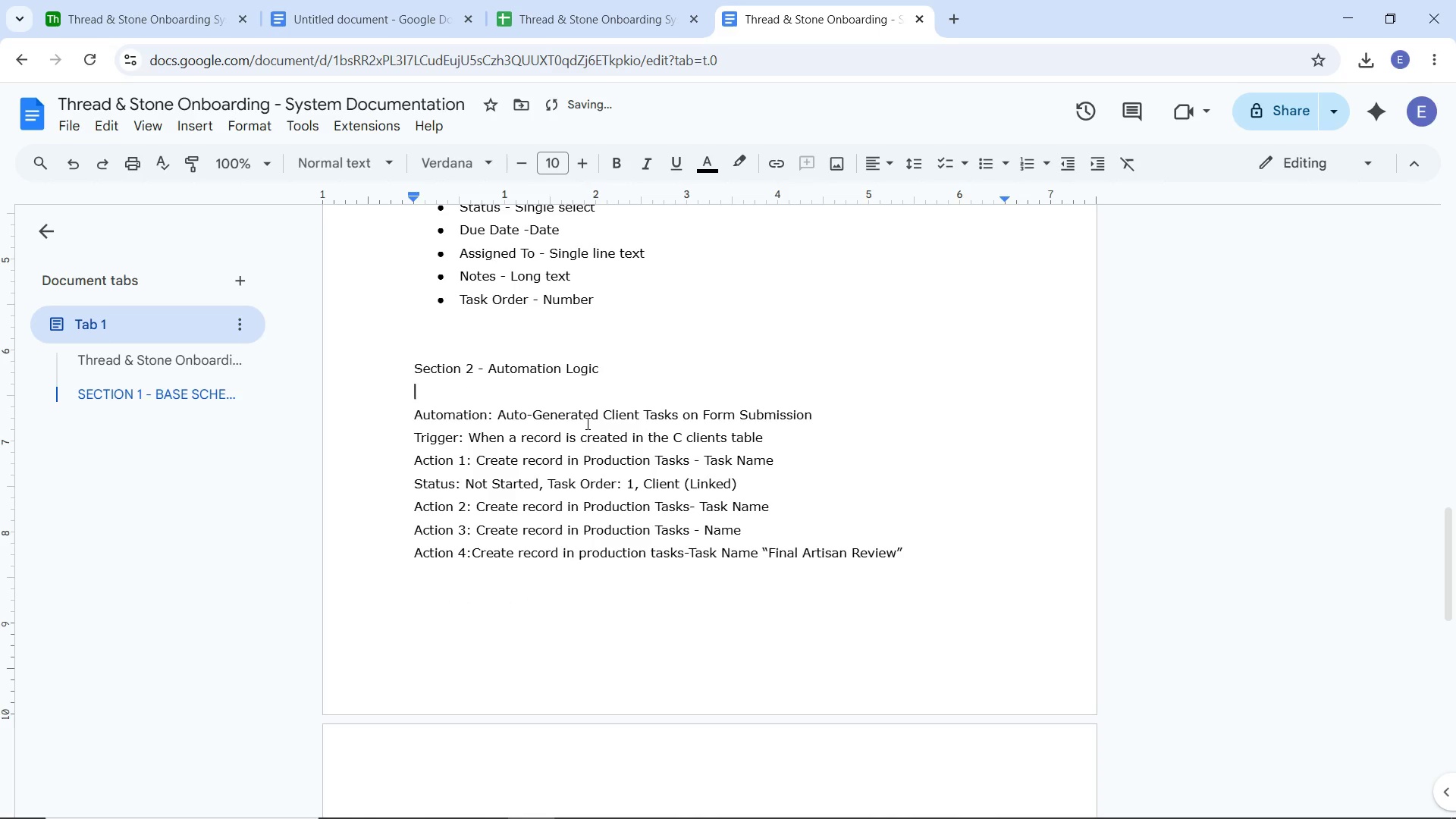 
left_click([403, 438])
 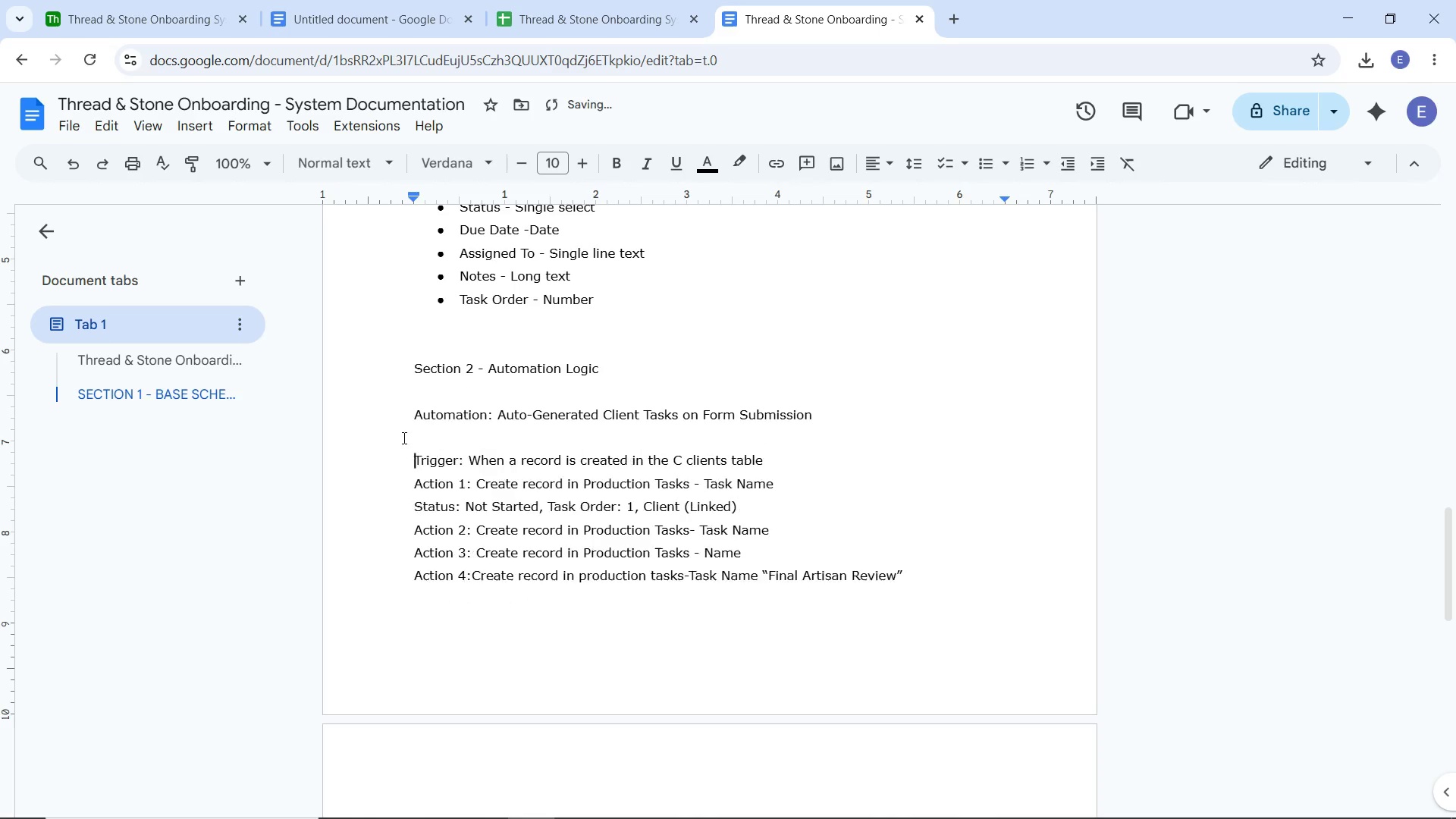 
key(Enter)
 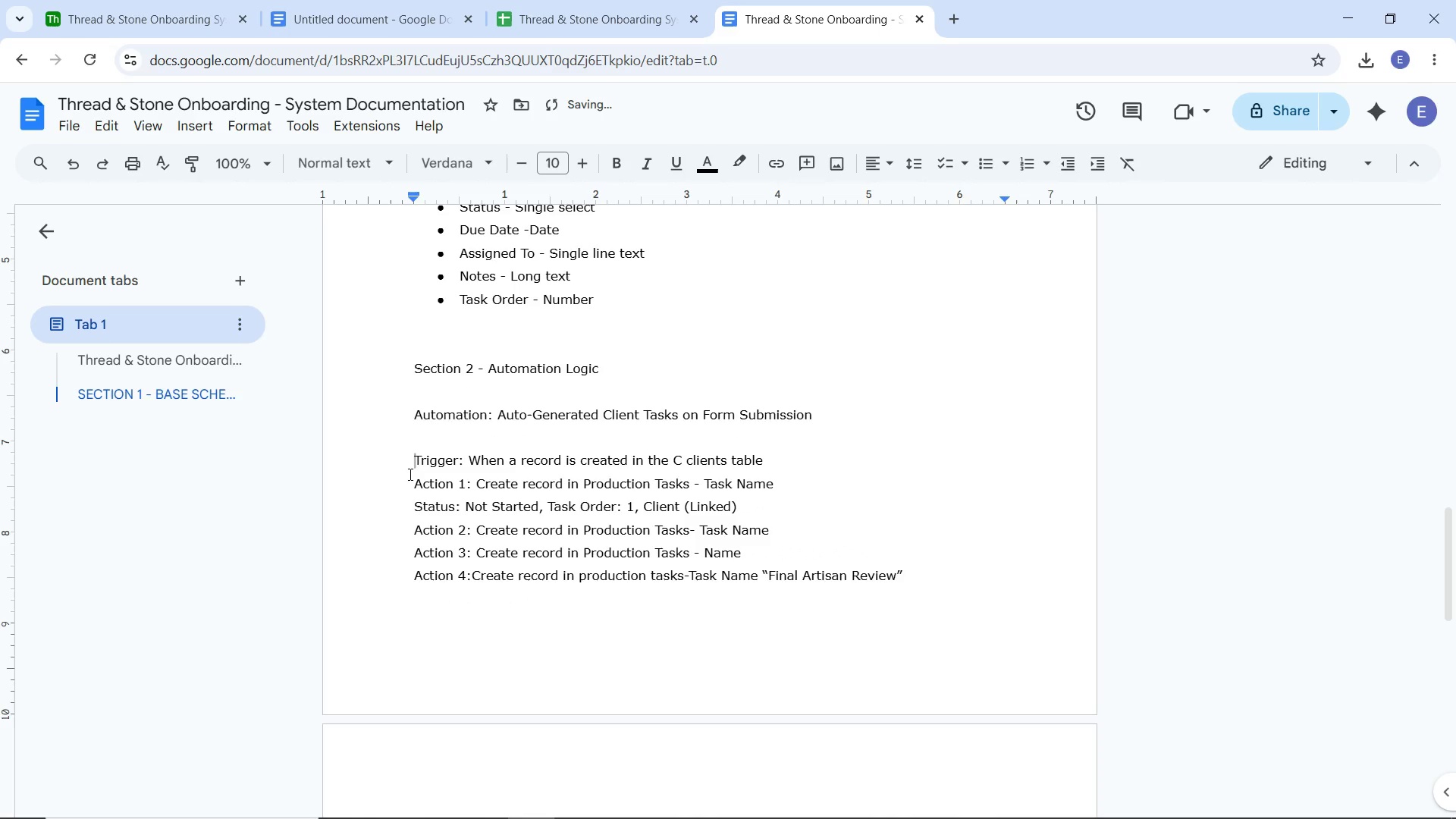 
left_click([409, 474])
 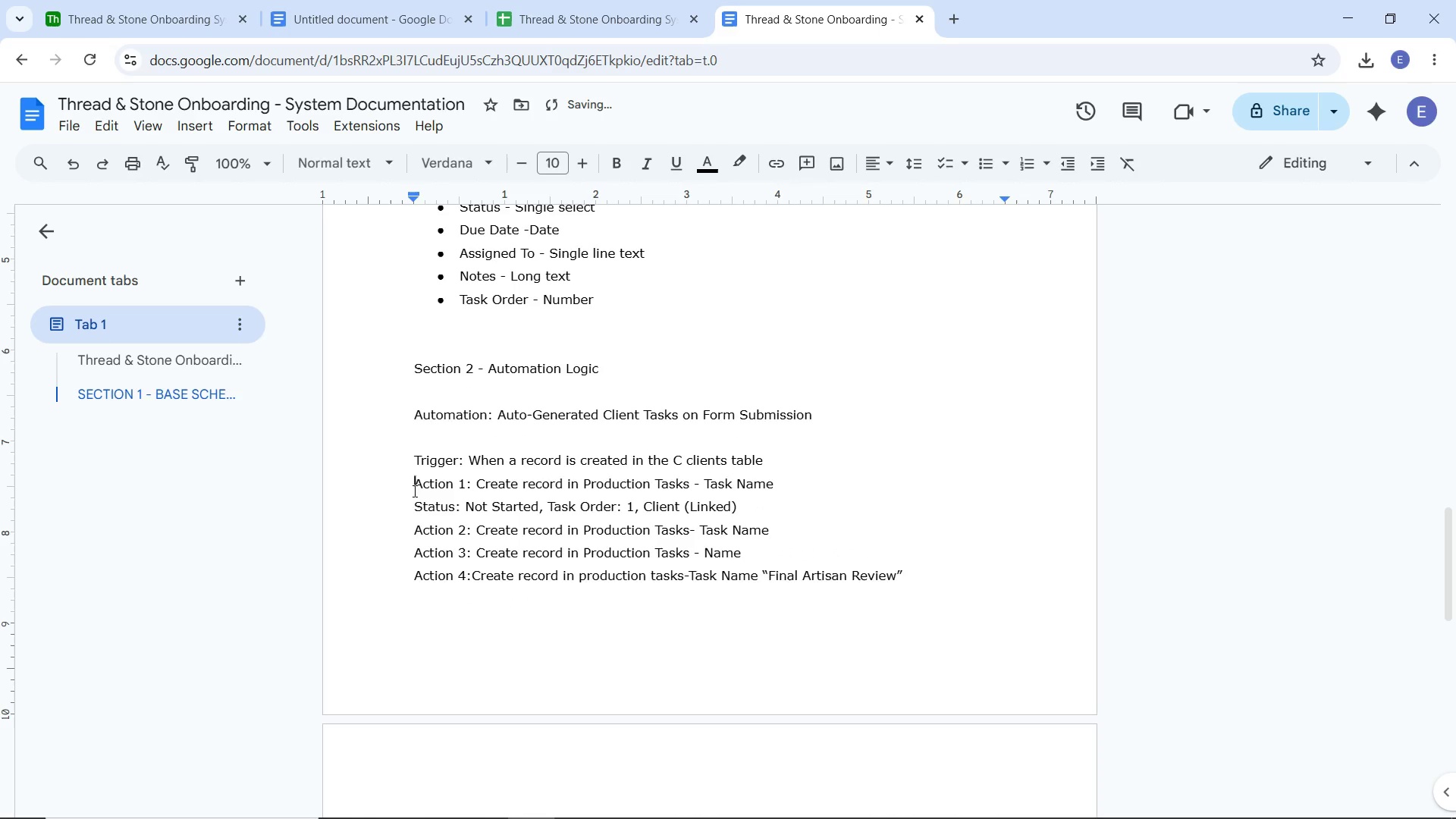 
left_click([413, 491])
 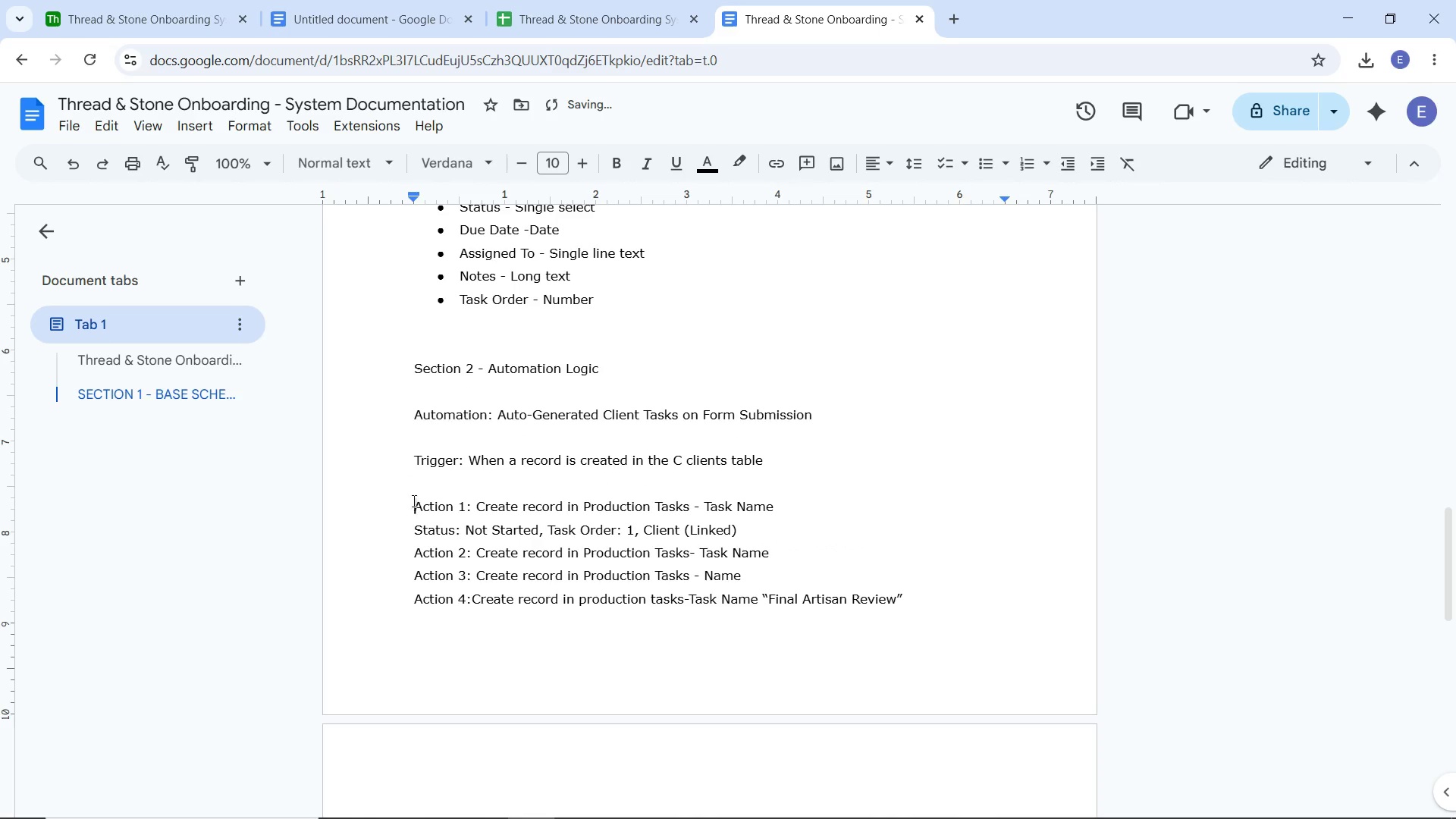 
key(Enter)
 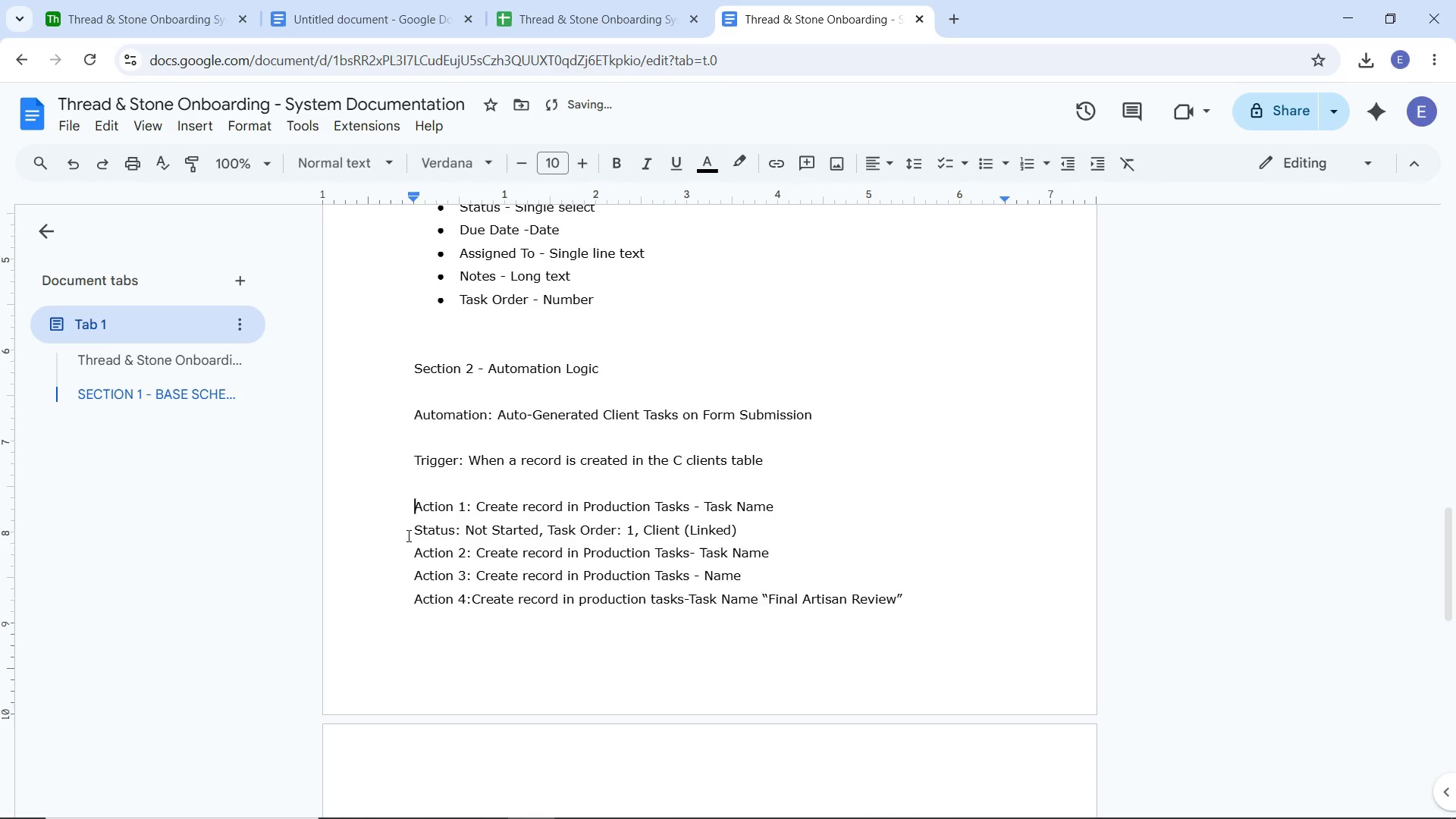 
left_click_drag(start_coordinate=[407, 535], to_coordinate=[755, 532])
 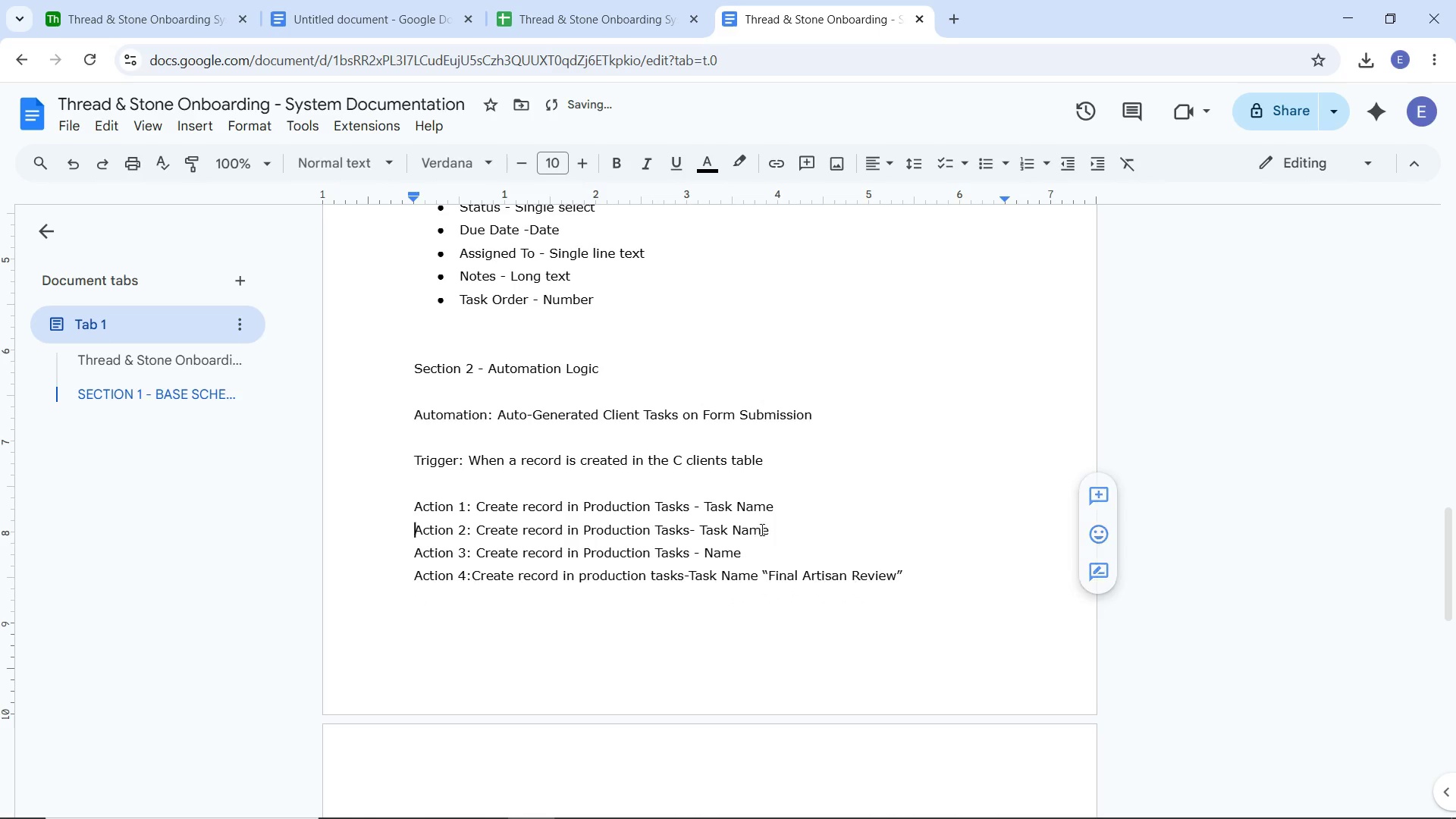 
key(Backspace)
 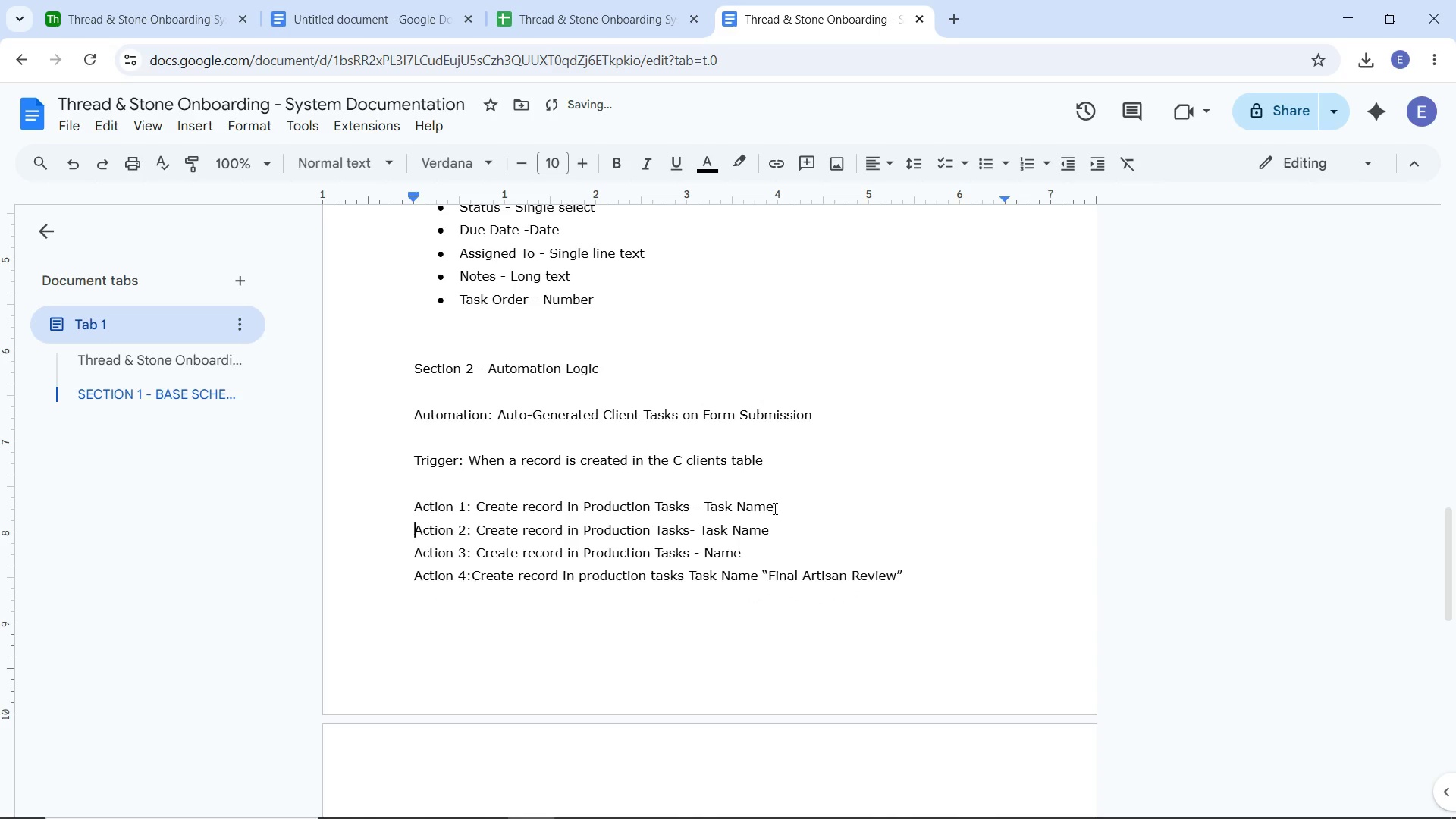 
left_click([777, 507])
 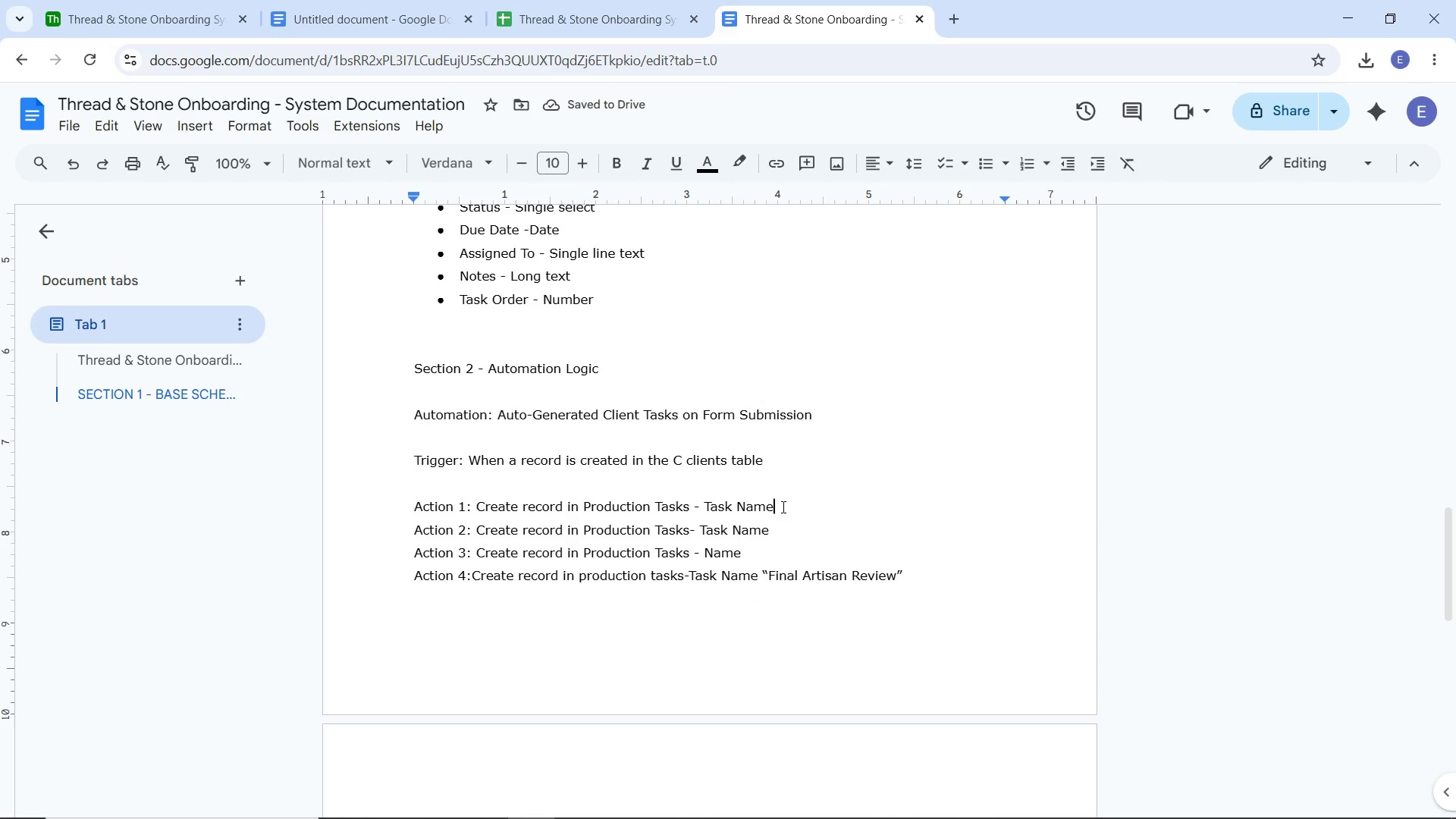 
key(Space)
 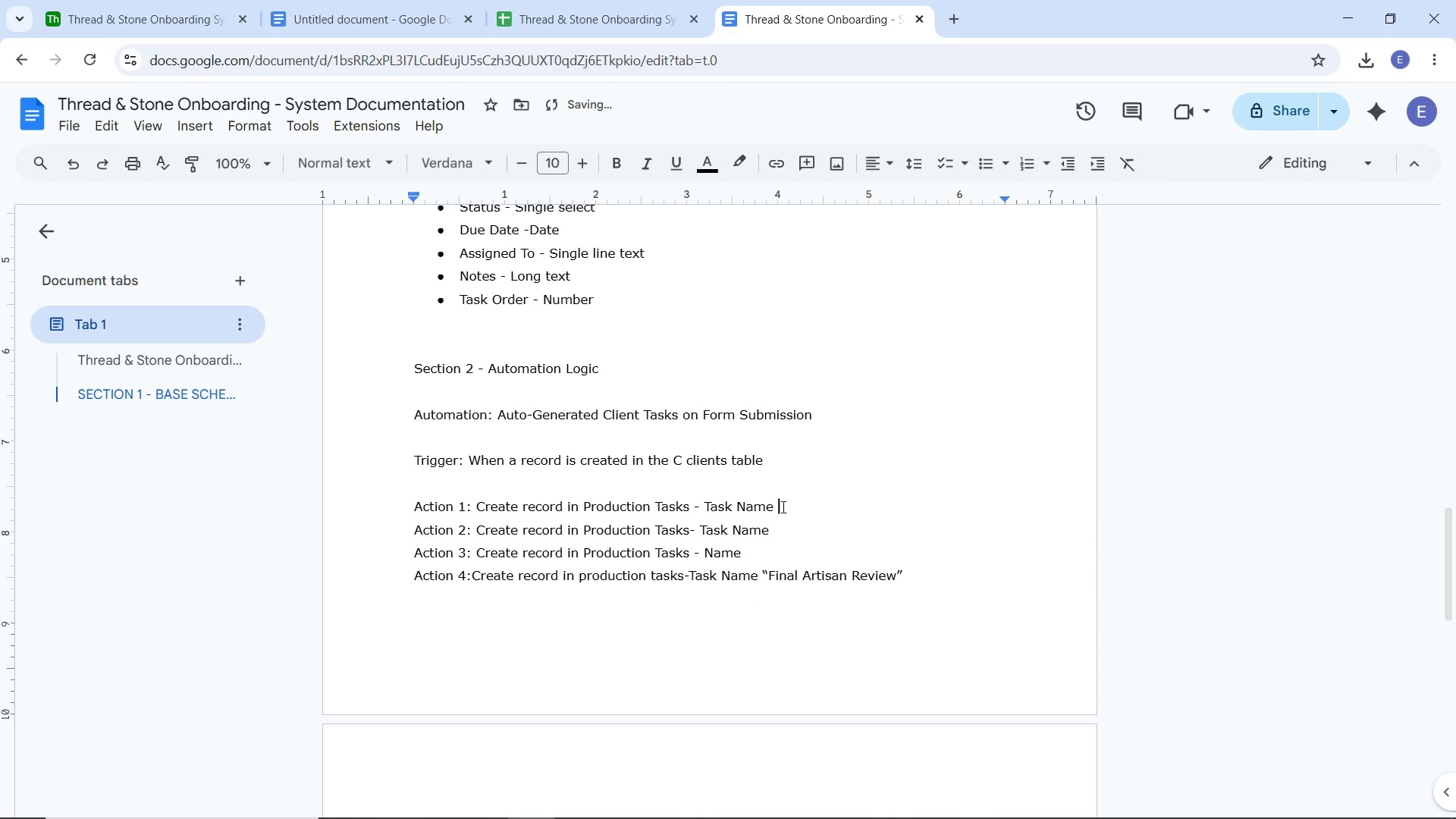 
key(Shift+Semicolon)
 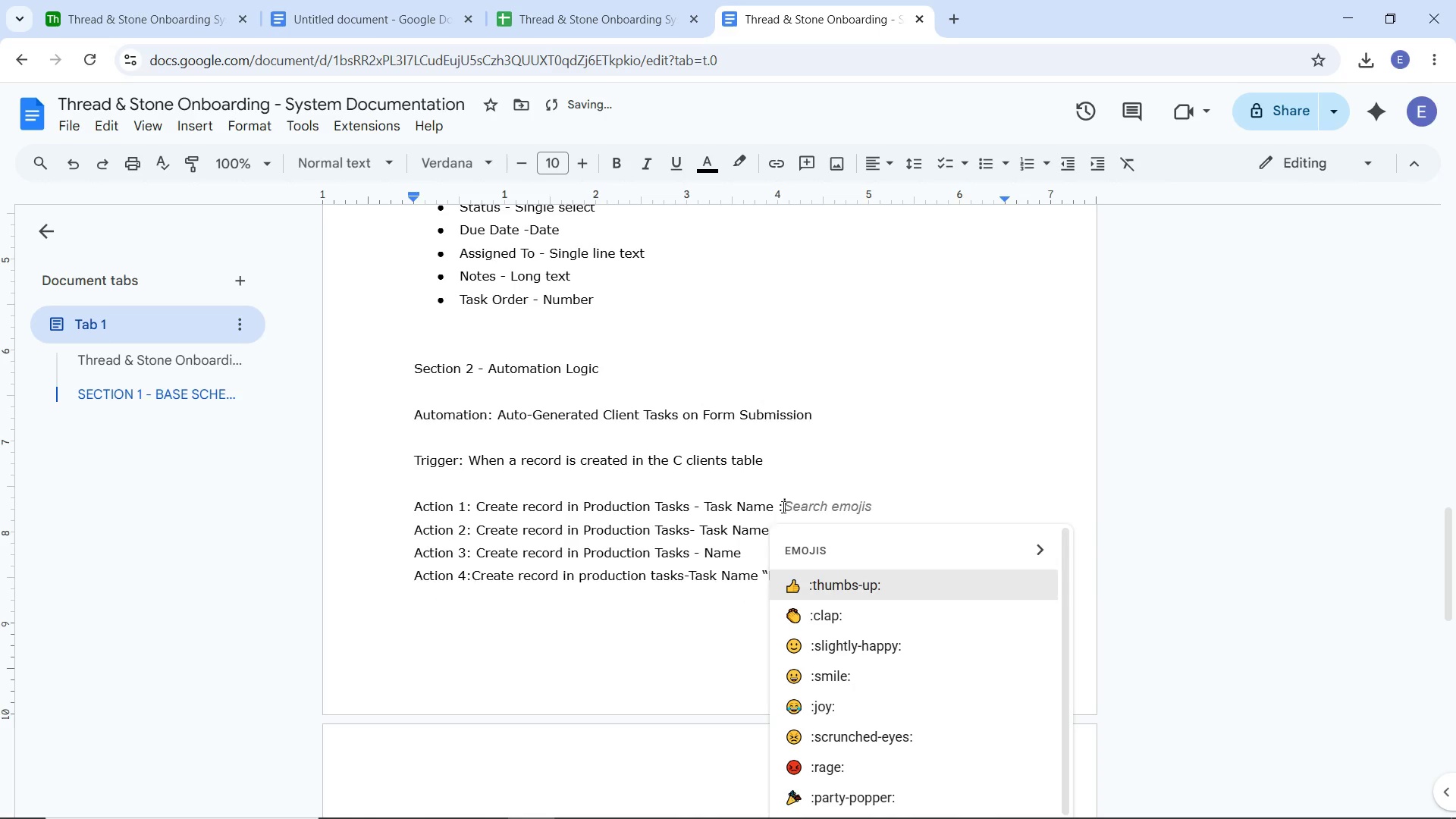 
hold_key(key=ShiftLeft, duration=1.53)
 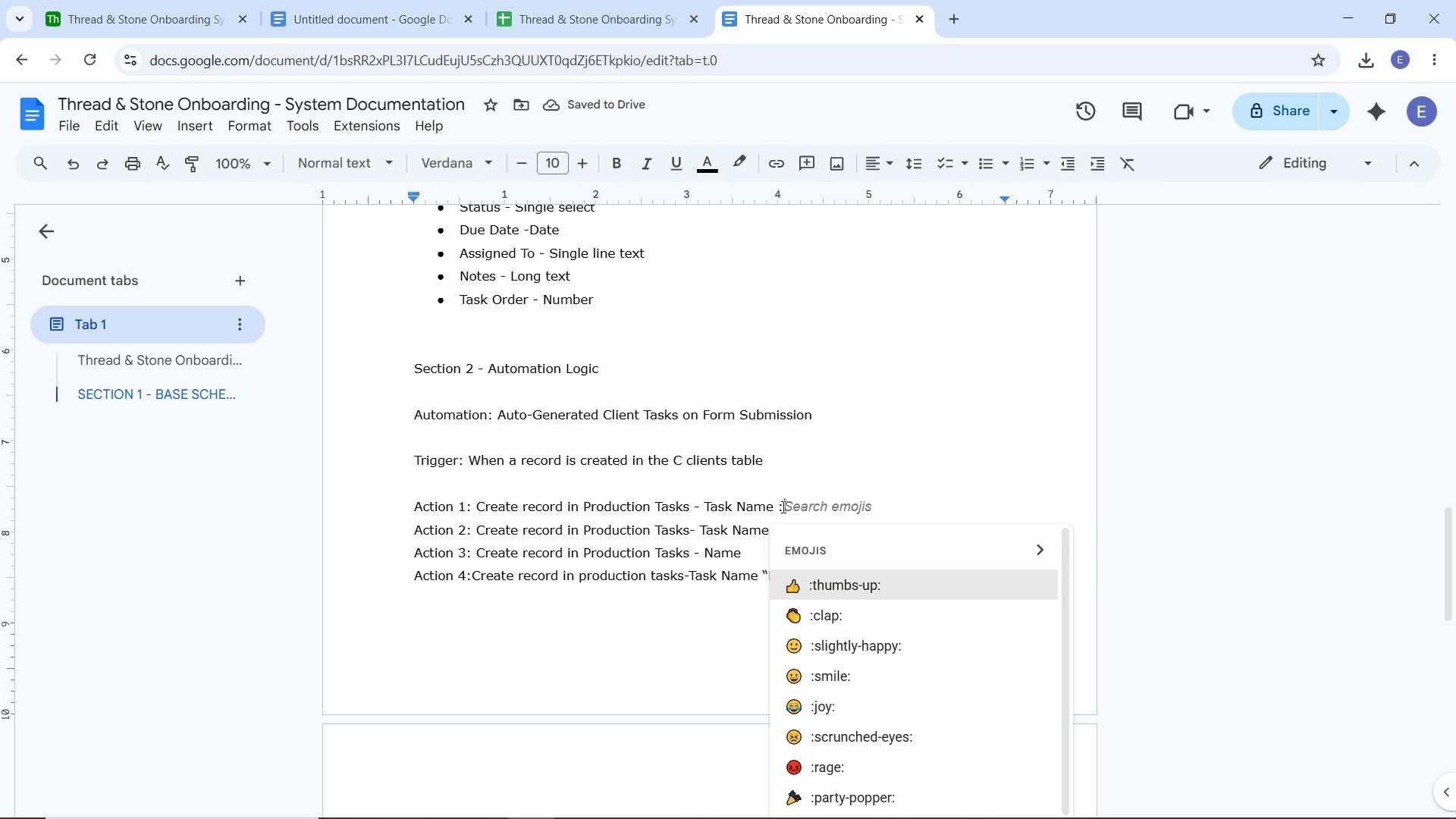 
key(Shift+Quote)
 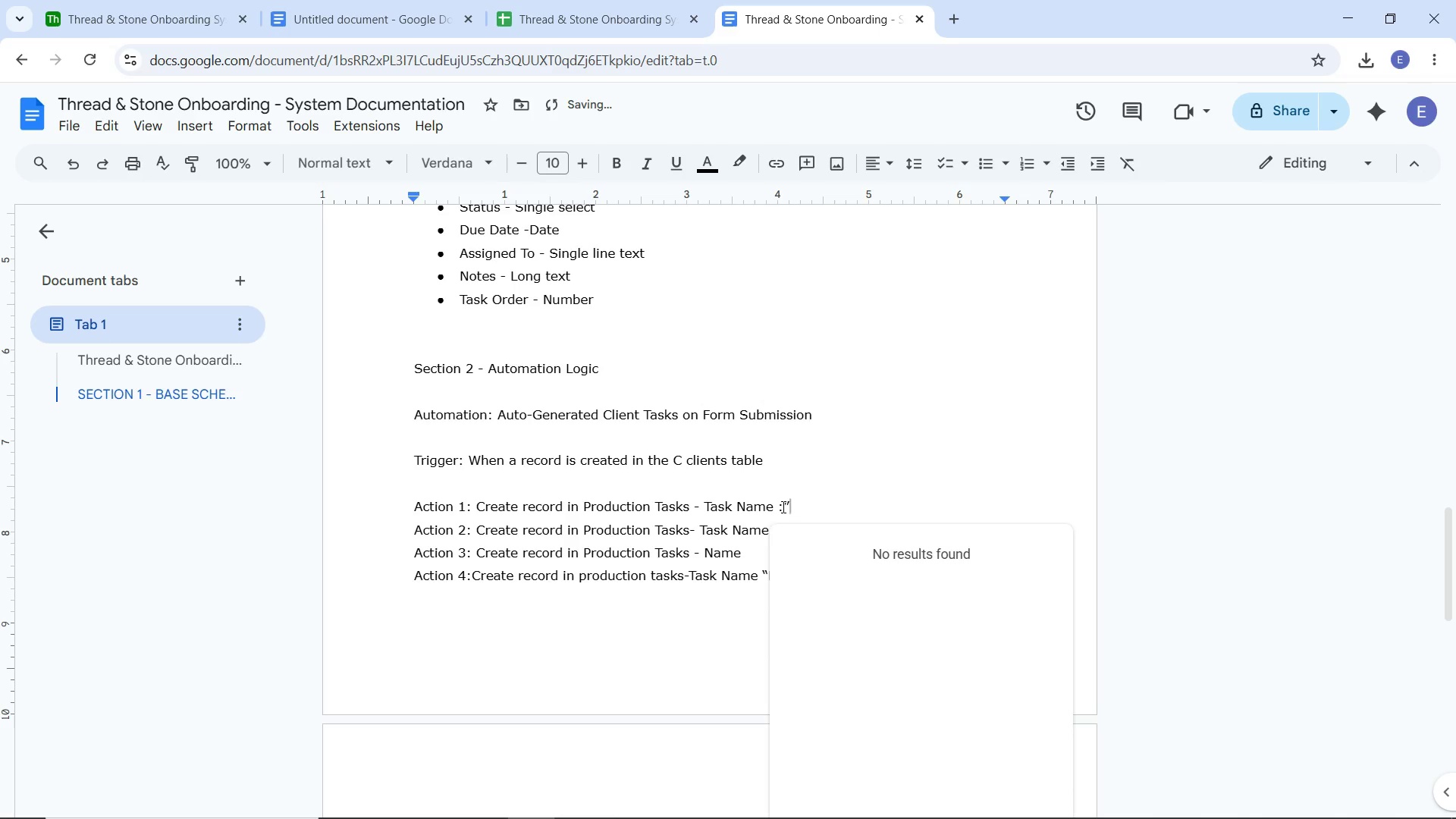 
key(Shift+Quote)
 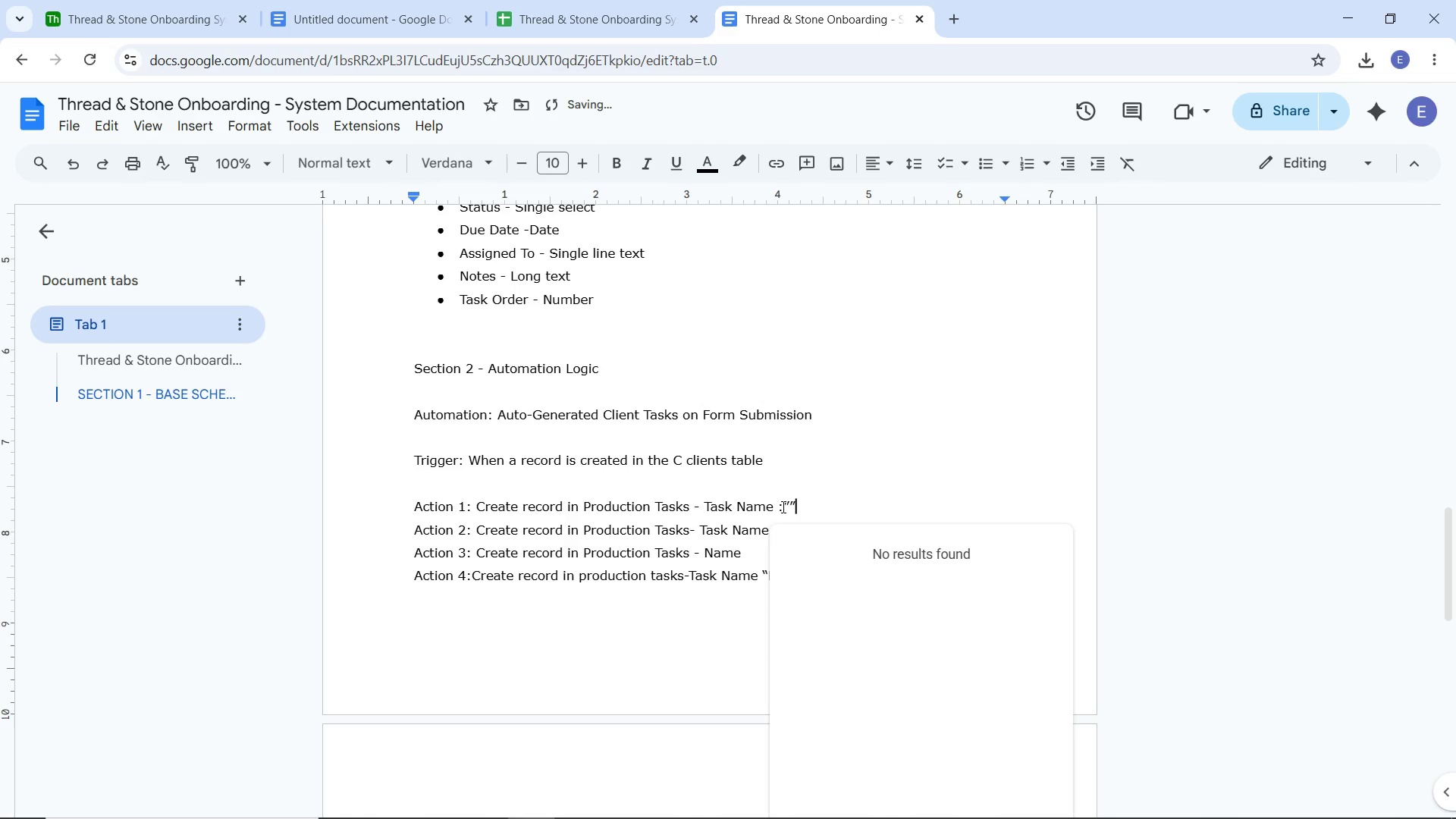 
key(ArrowLeft)
 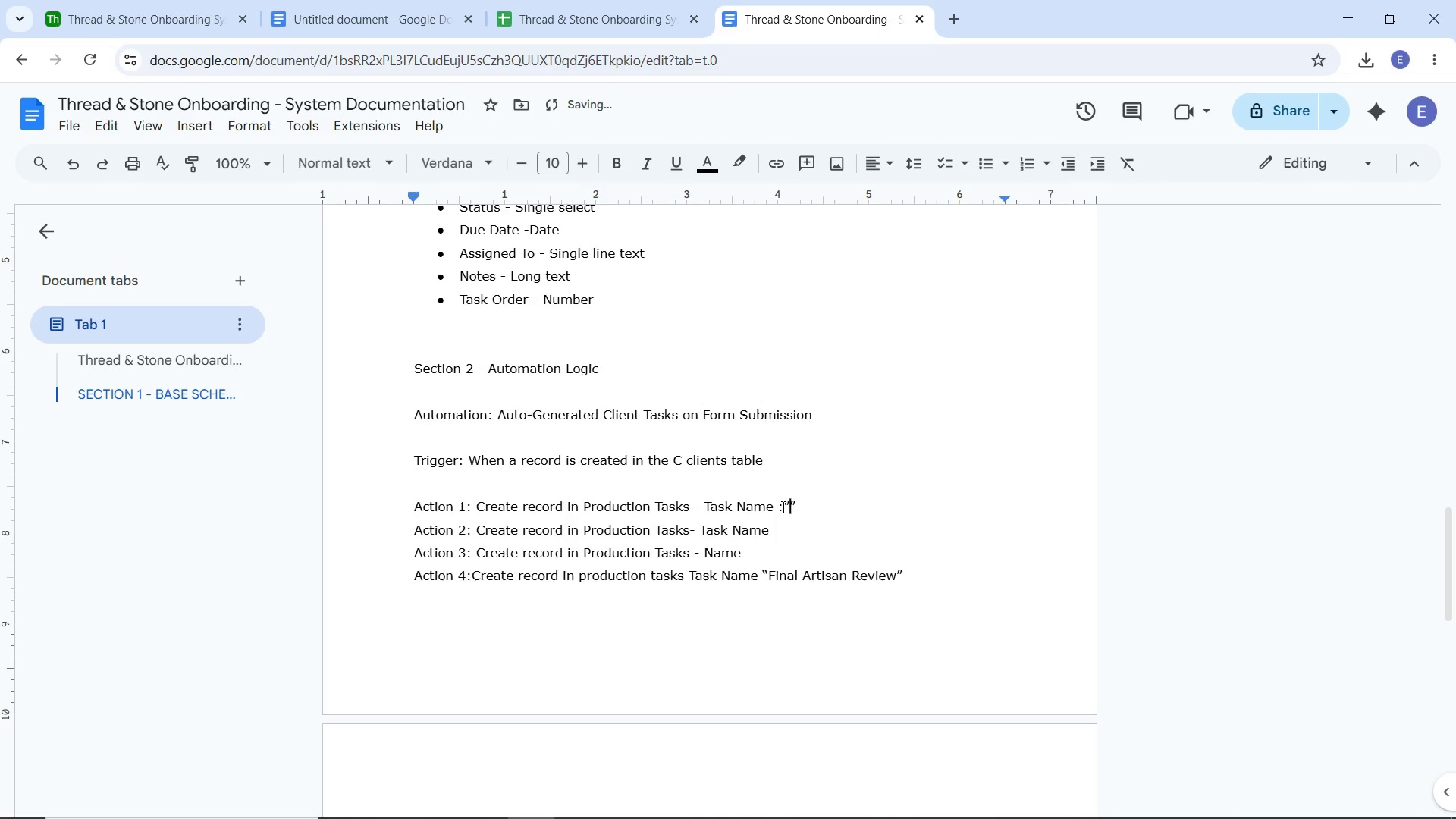 
type(Welcon)
key(Backspace)
key(Backspace)
key(Backspace)
key(Backspace)
key(Backspace)
key(Backspace)
 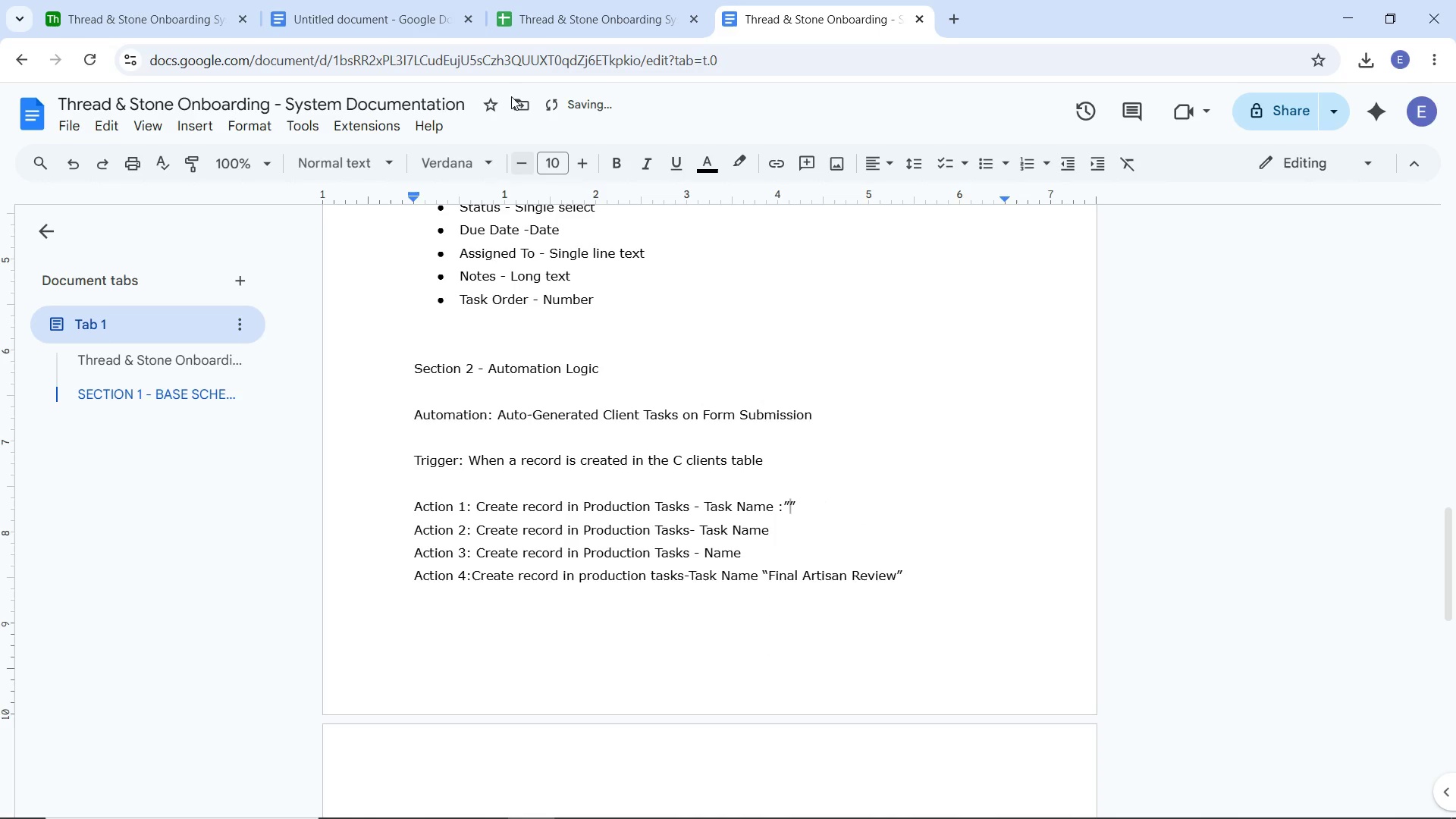 
left_click([348, 0])
 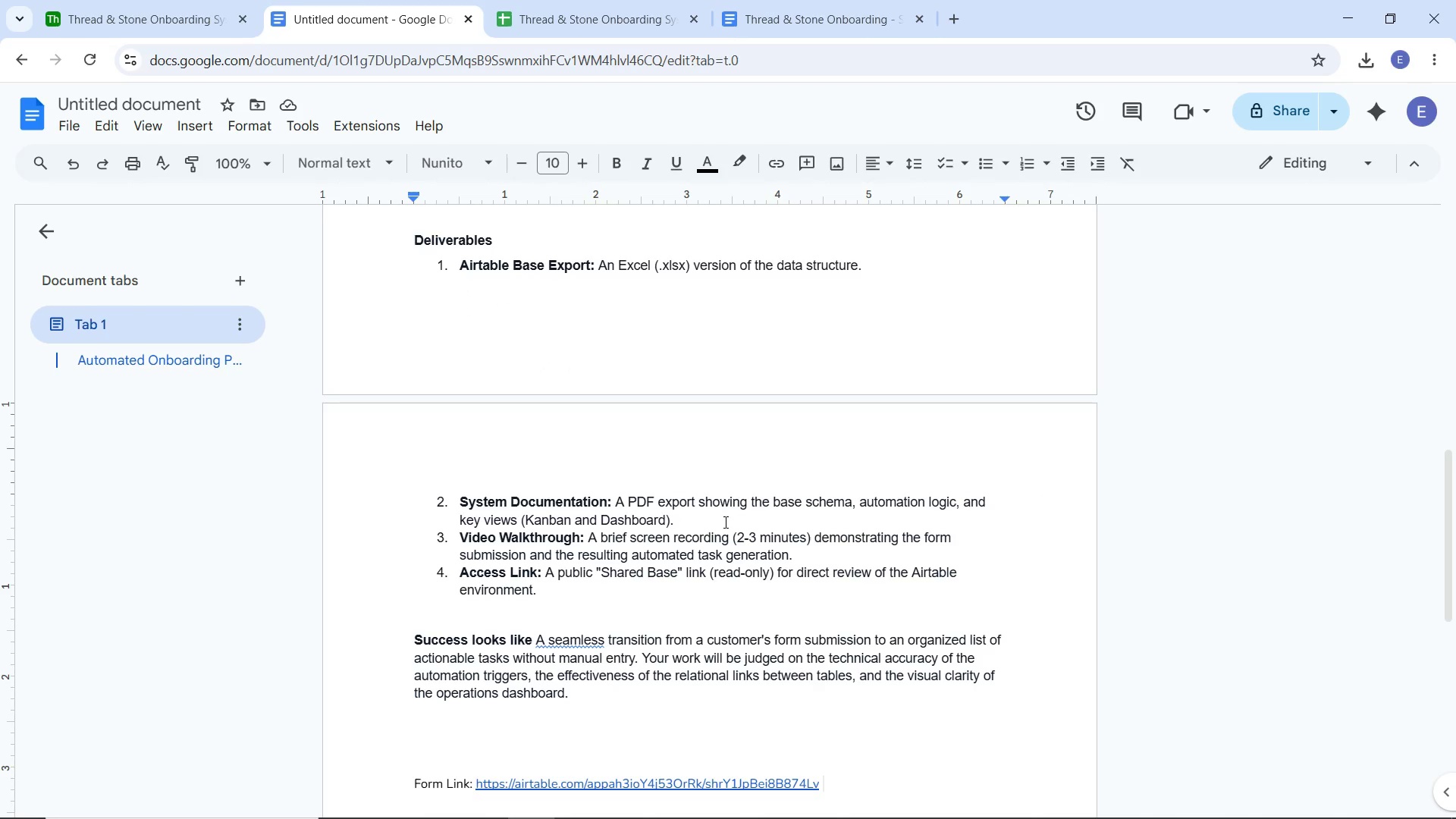 
scroll: coordinate [620, 522], scroll_direction: up, amount: 5.0
 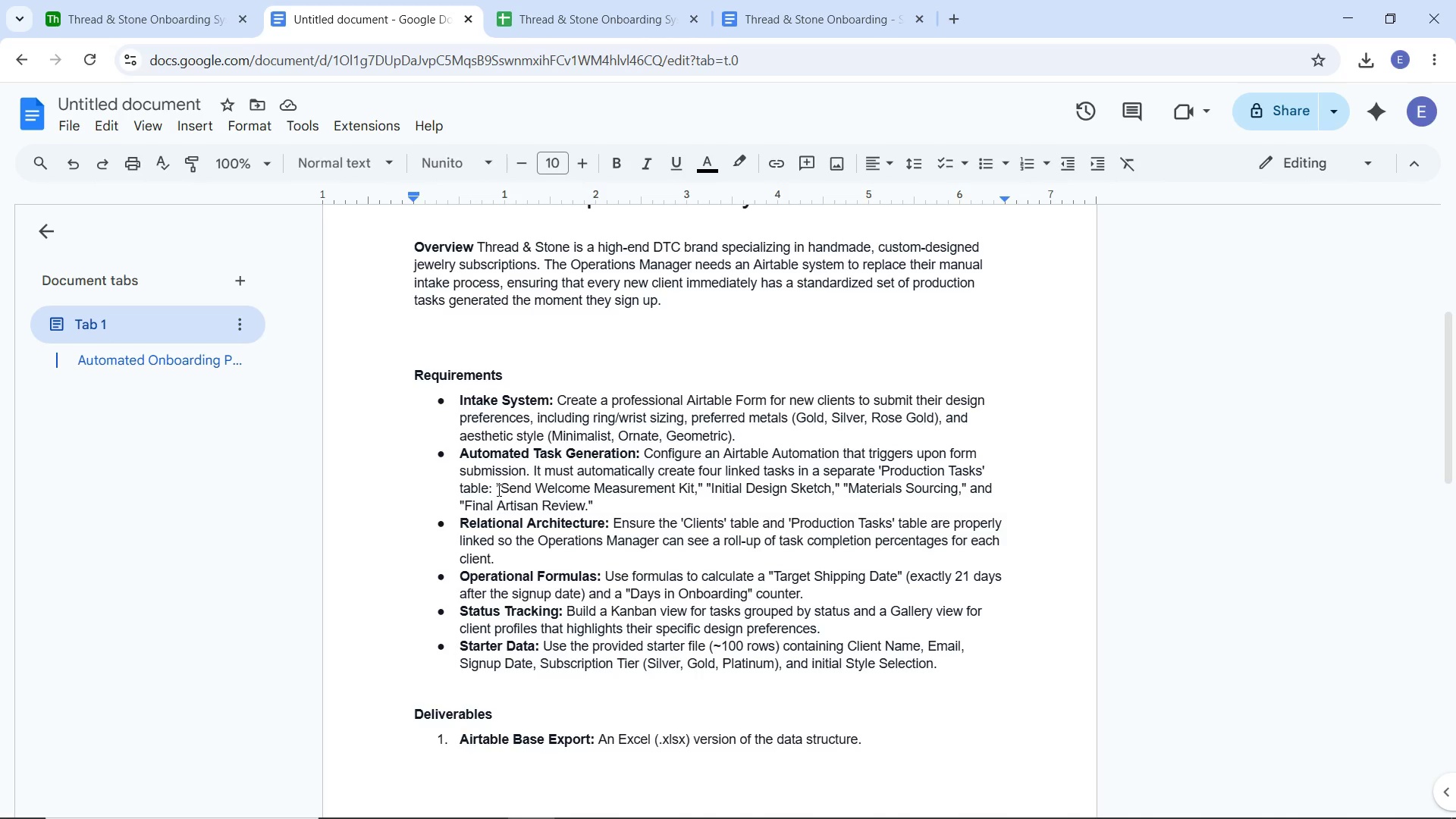 
left_click_drag(start_coordinate=[494, 489], to_coordinate=[530, 487])
 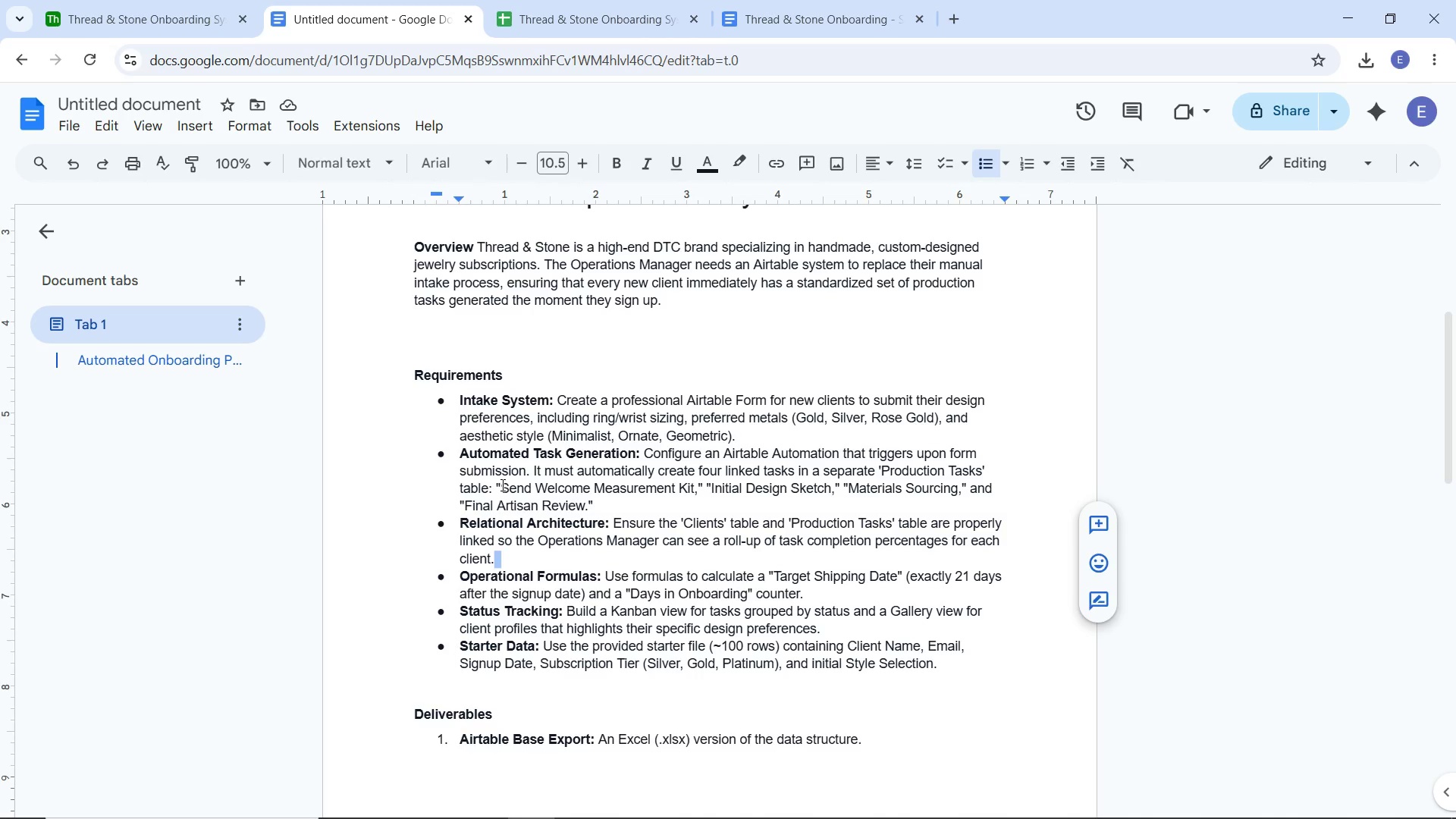 
left_click_drag(start_coordinate=[501, 485], to_coordinate=[693, 483])
 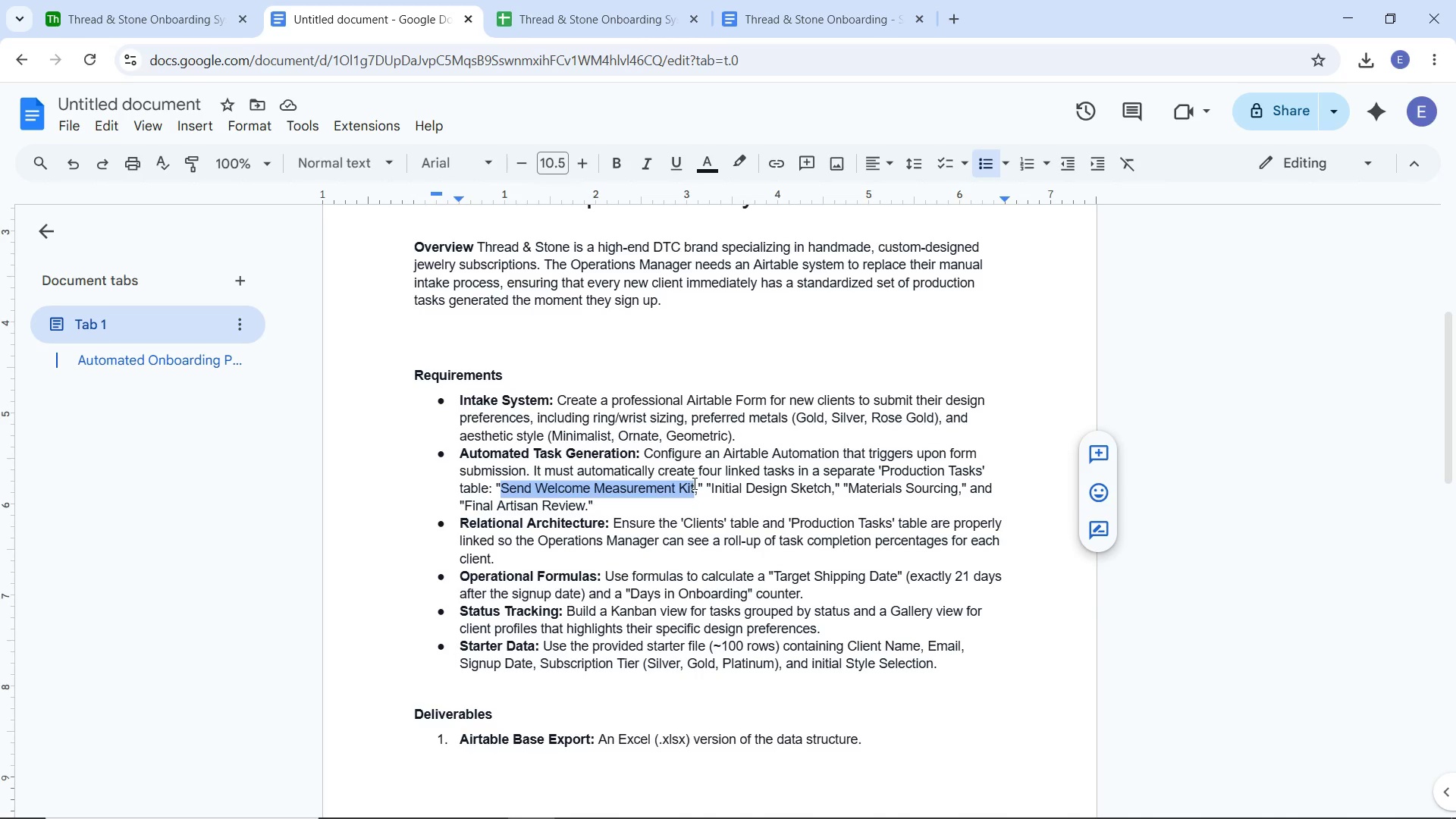 
key(Control+C)
 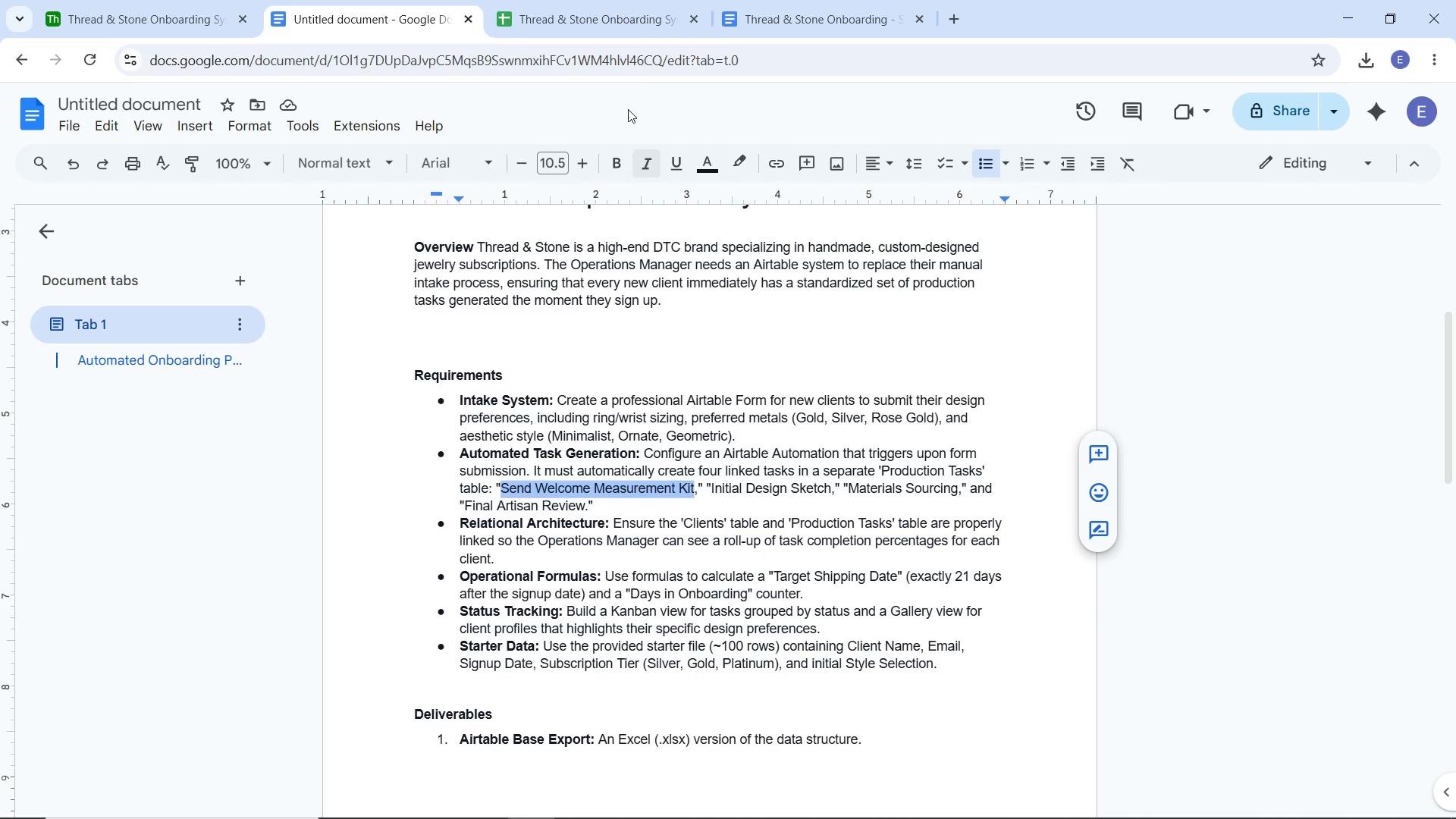 
key(Control+C)
 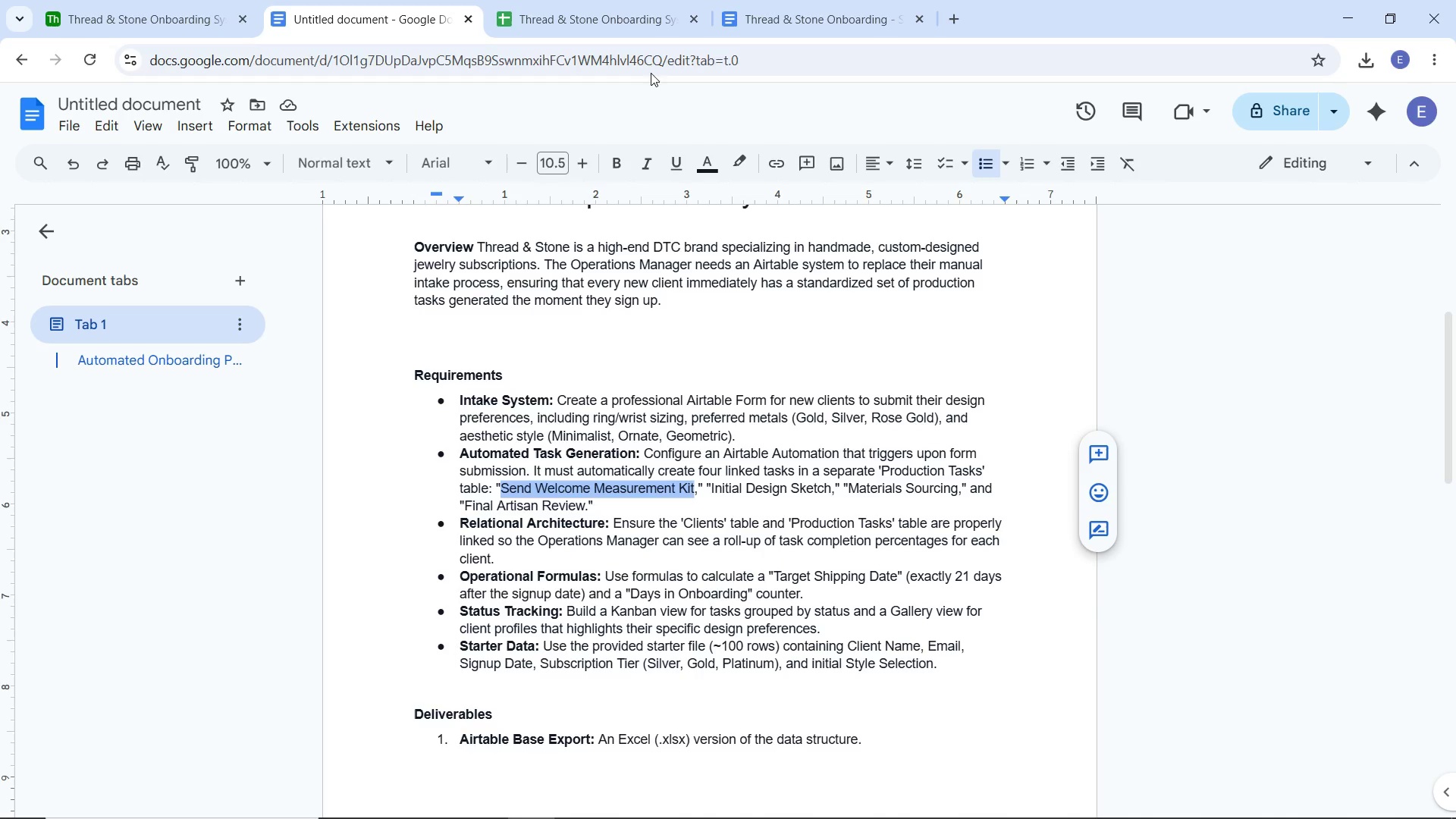 
key(Control+C)
 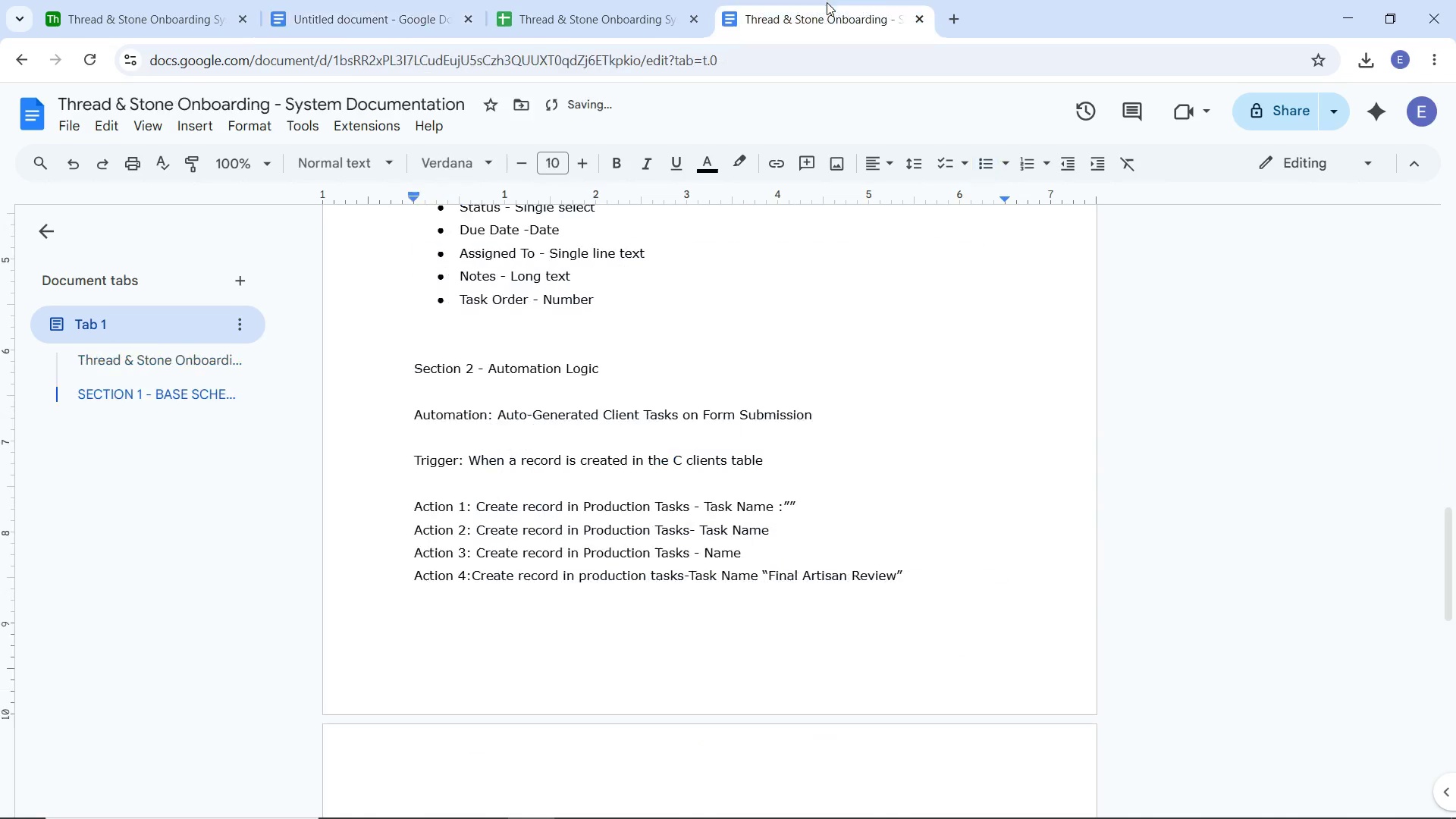 
left_click([827, 2])
 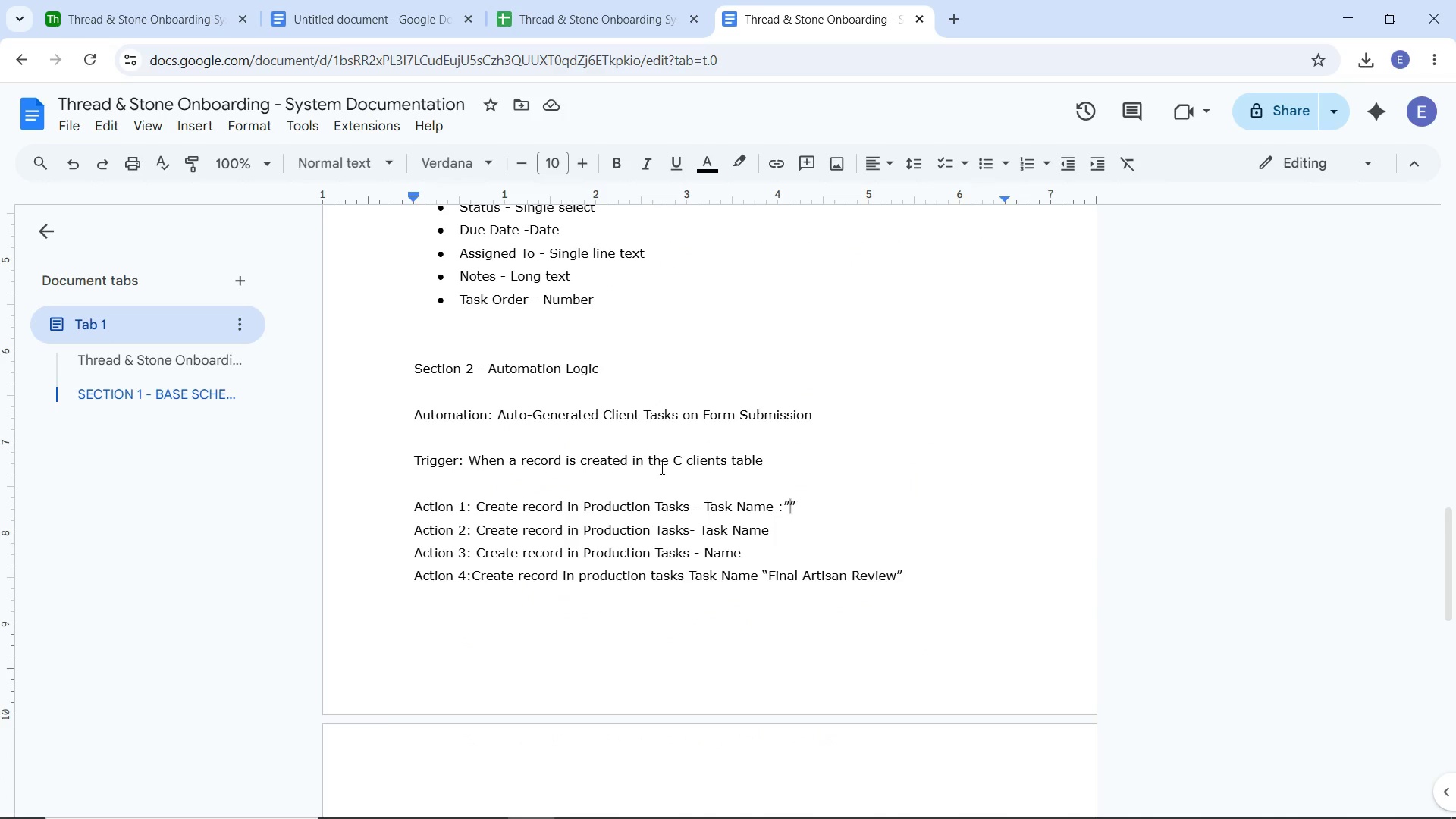 
key(Control+Shift+V)
 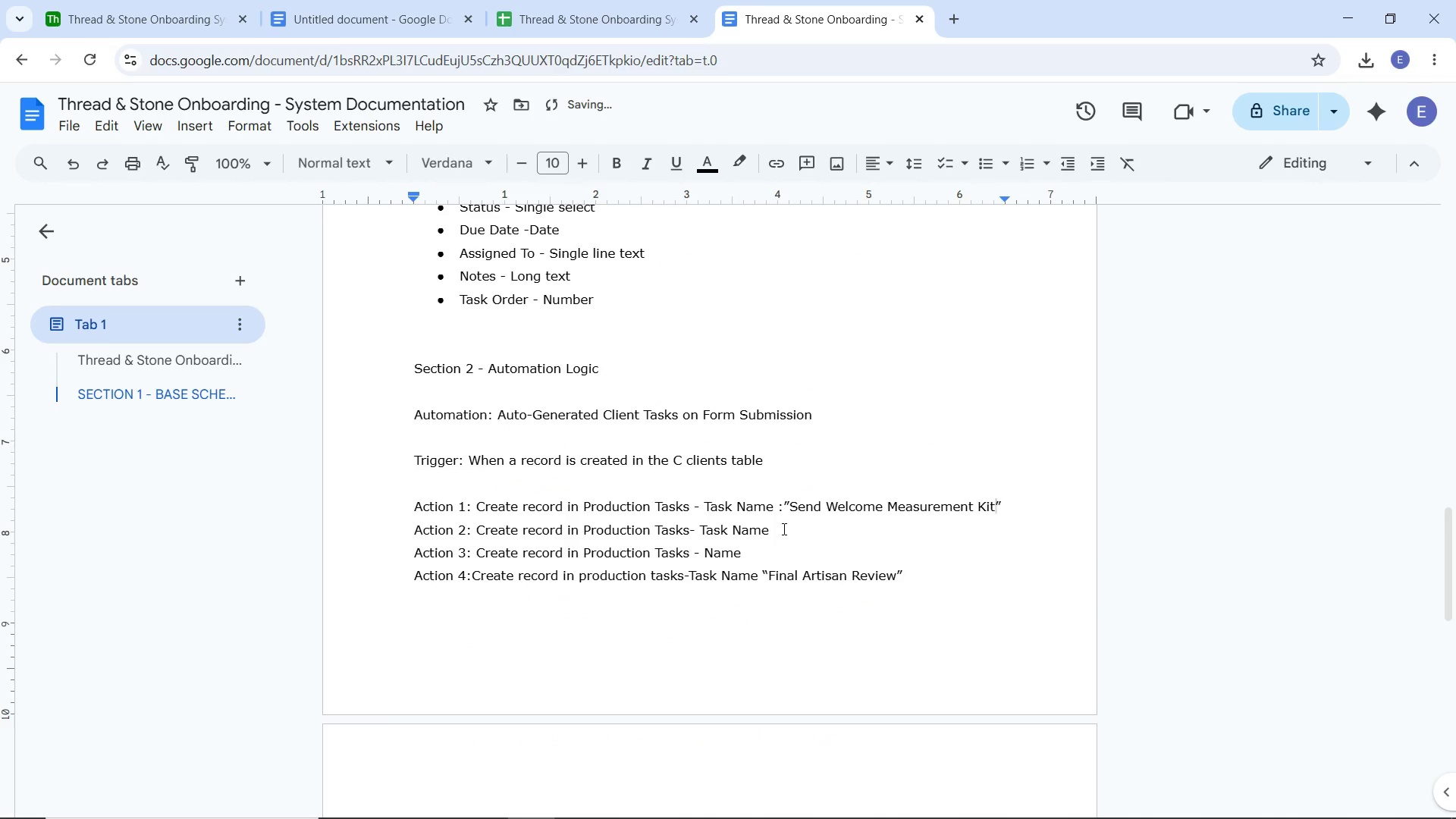 
left_click([783, 529])
 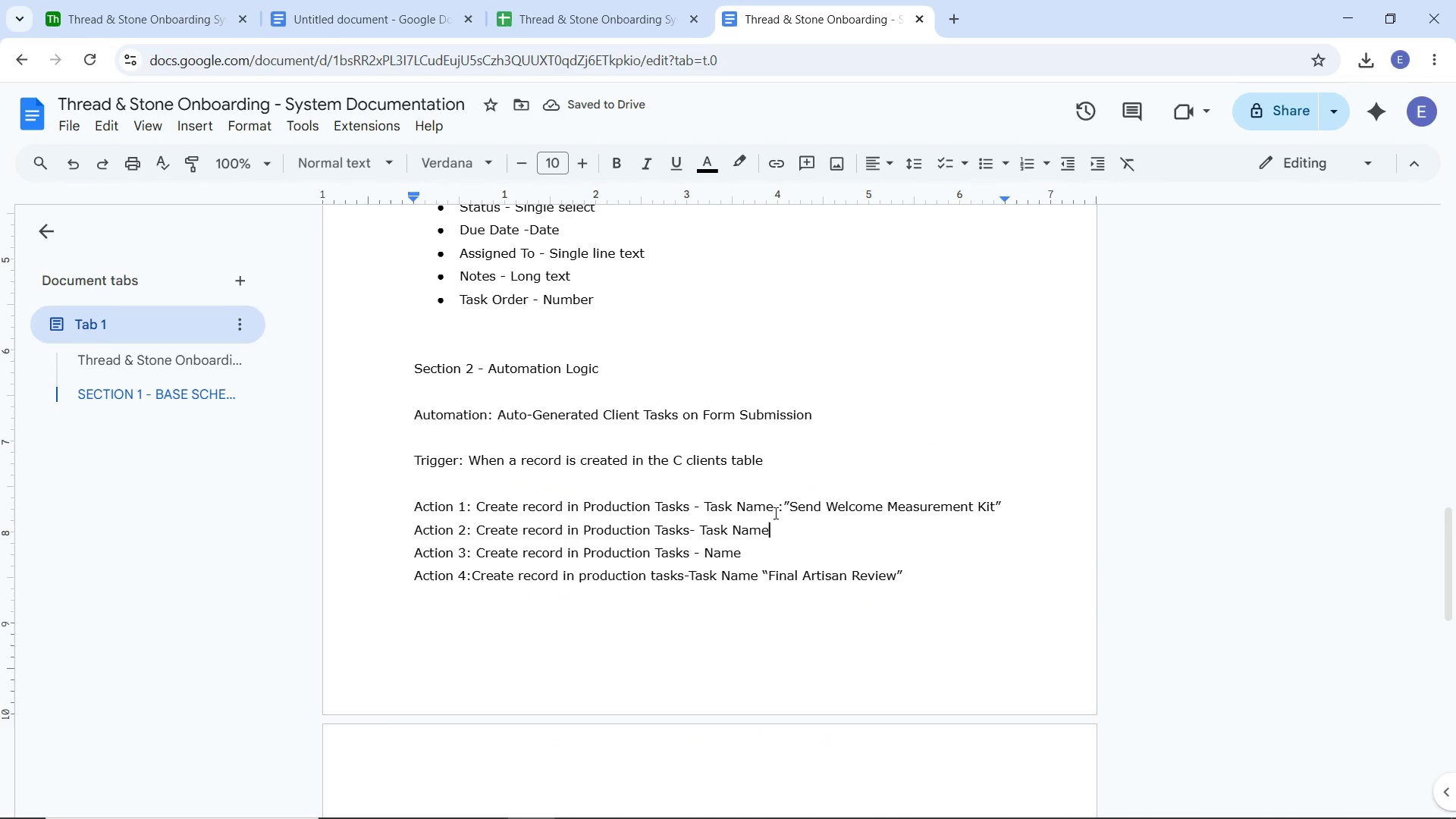 
left_click([784, 512])
 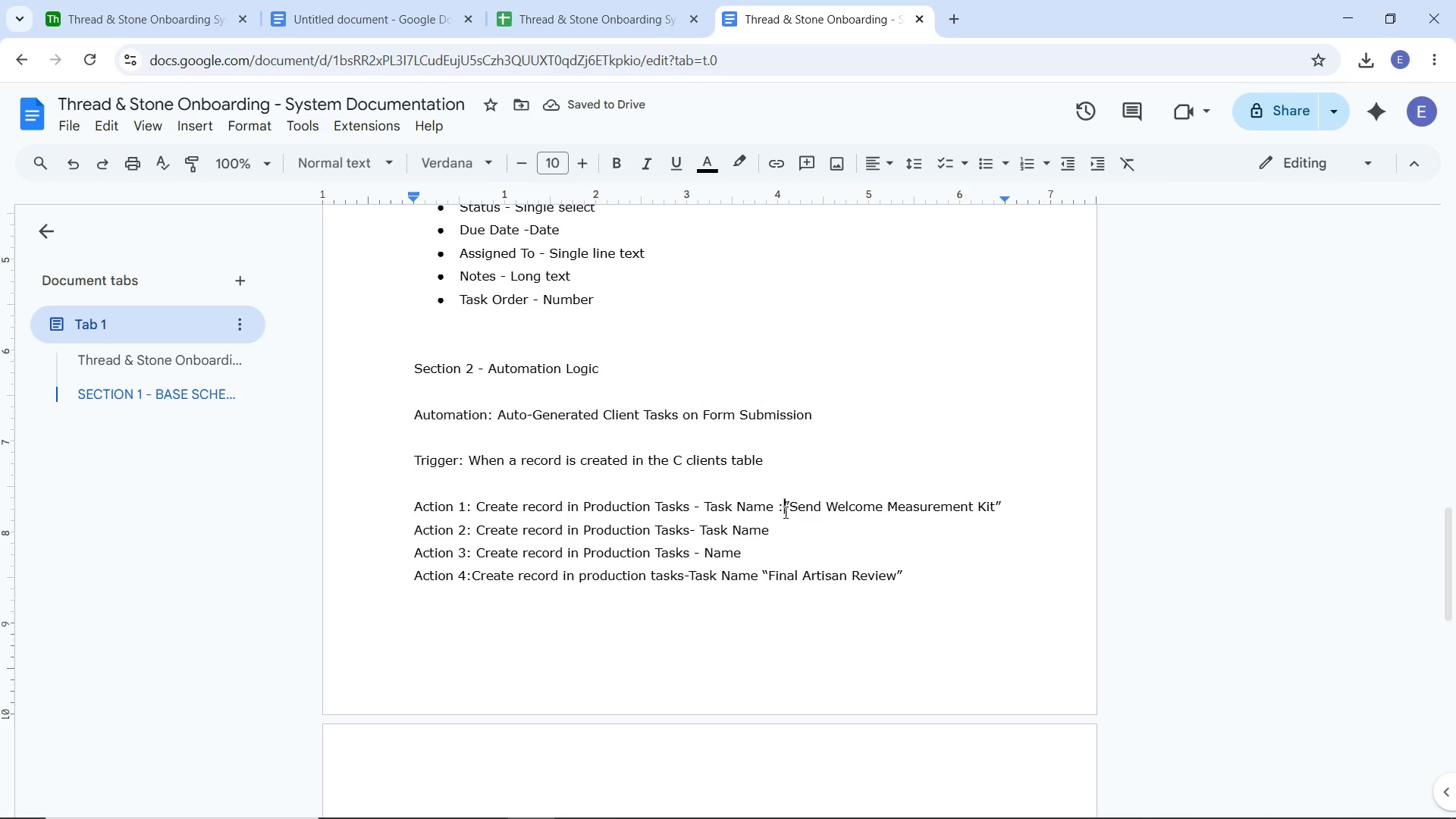 
key(Alt+AltRight)
 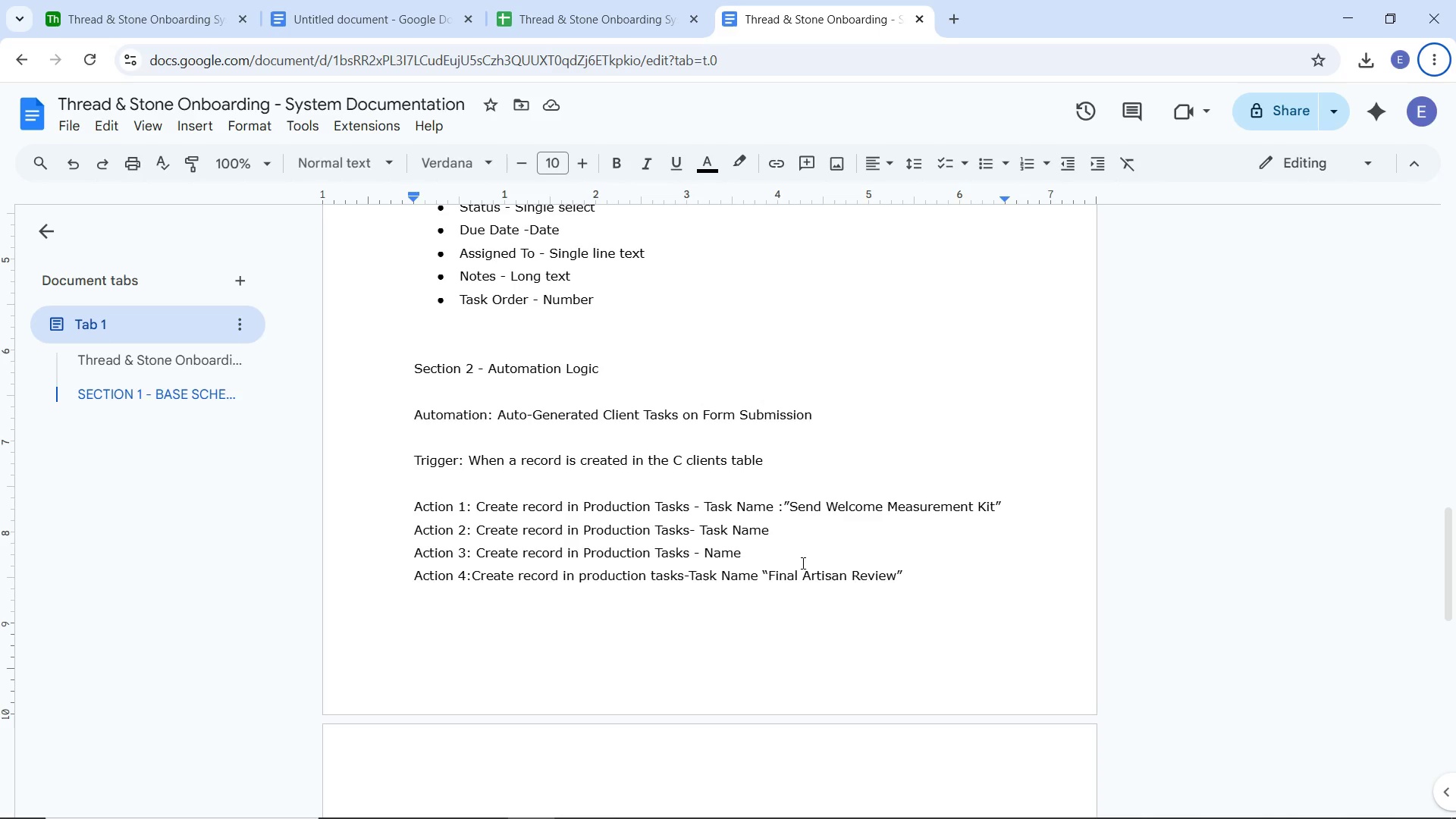 
key(Space)
 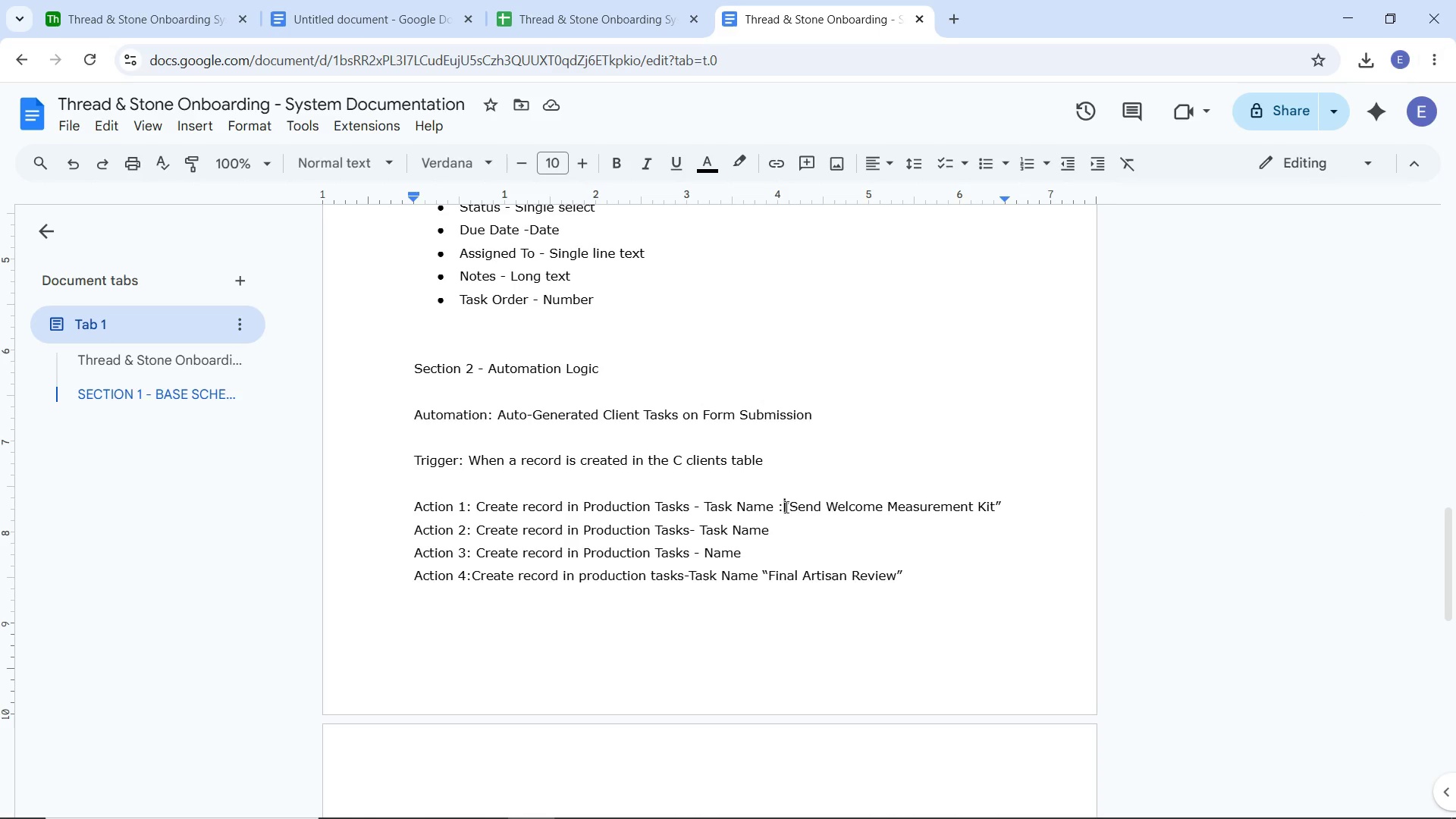 
key(Space)
 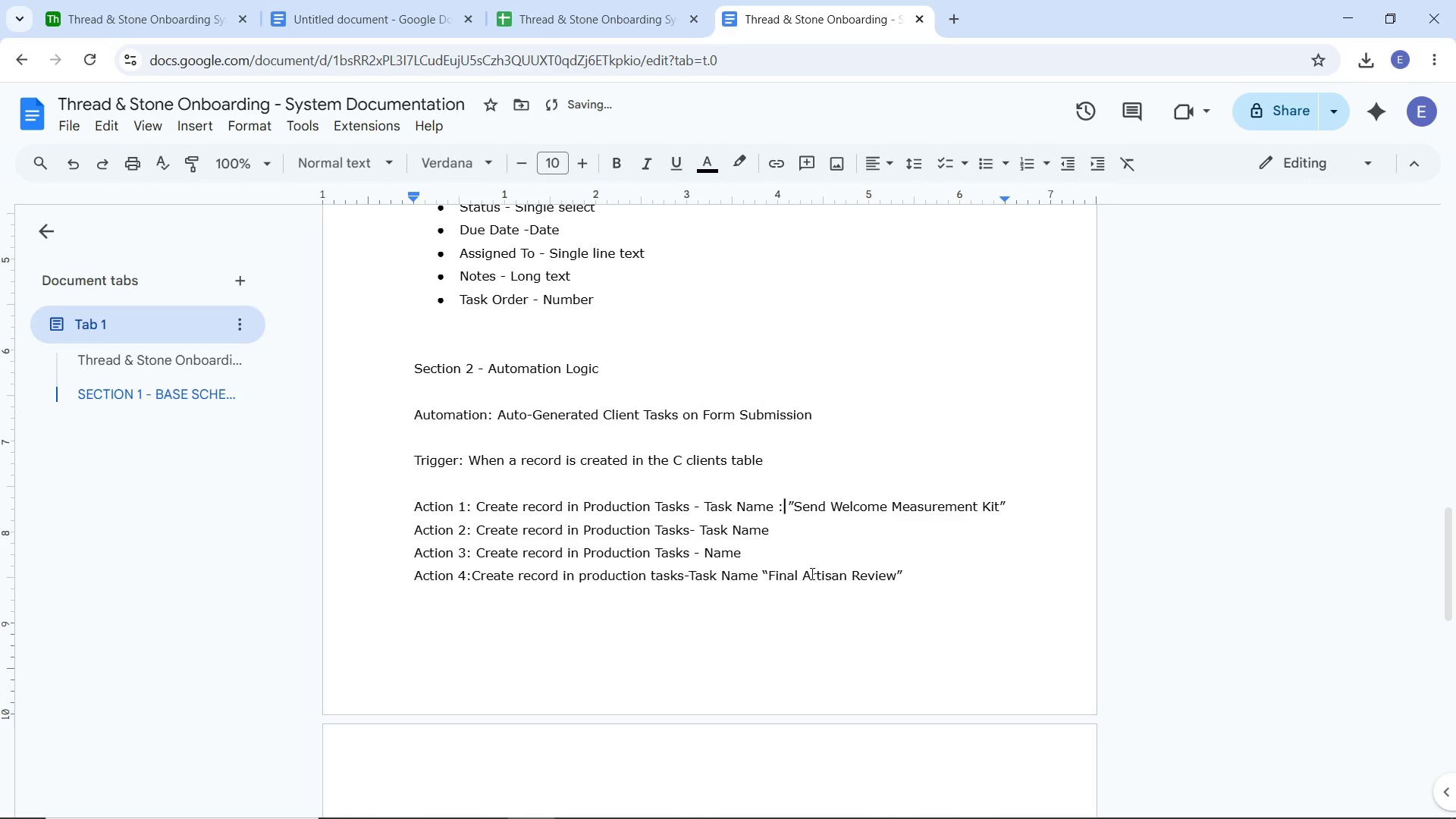 
key(ArrowLeft)
 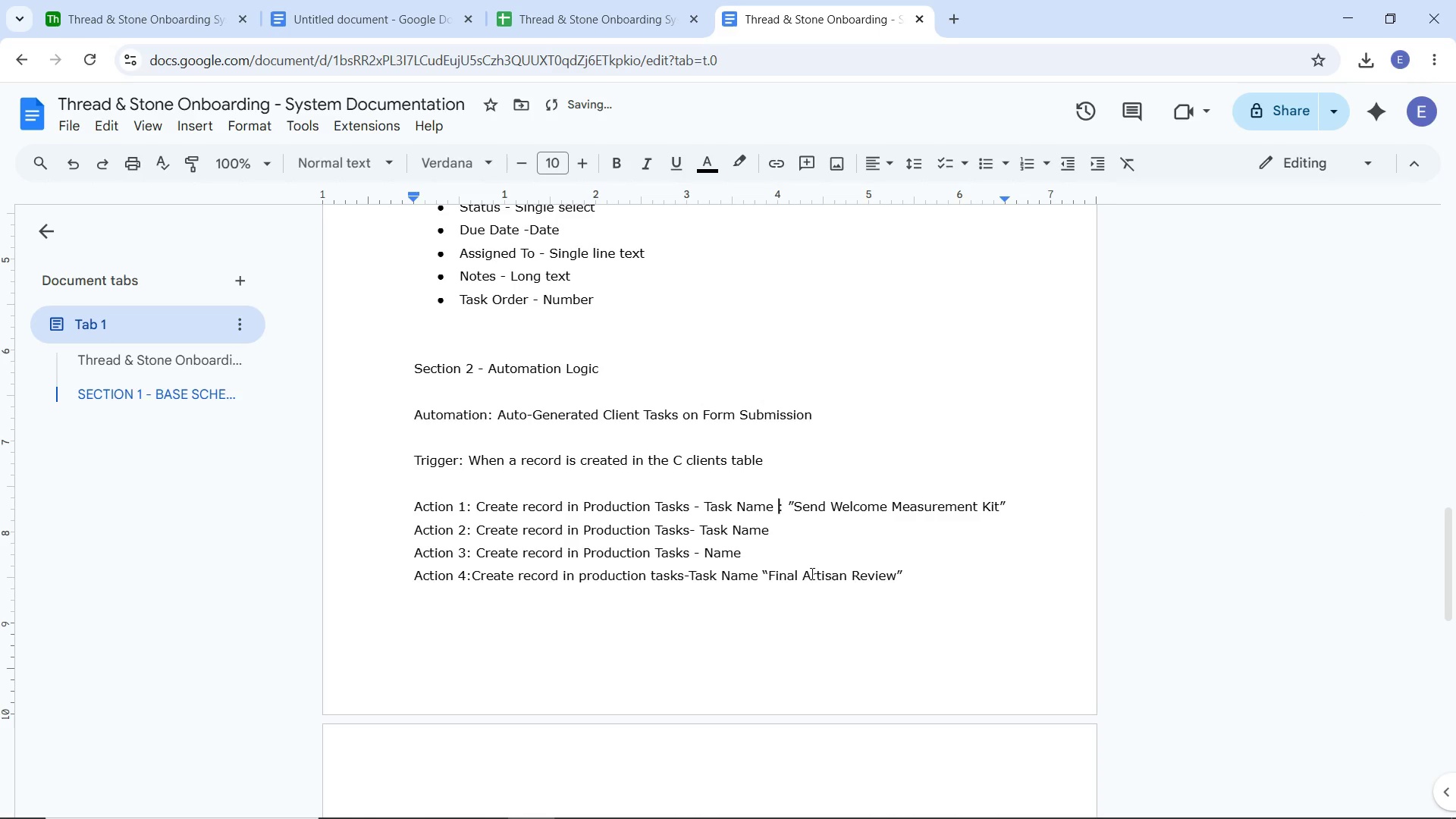 
key(ArrowLeft)
 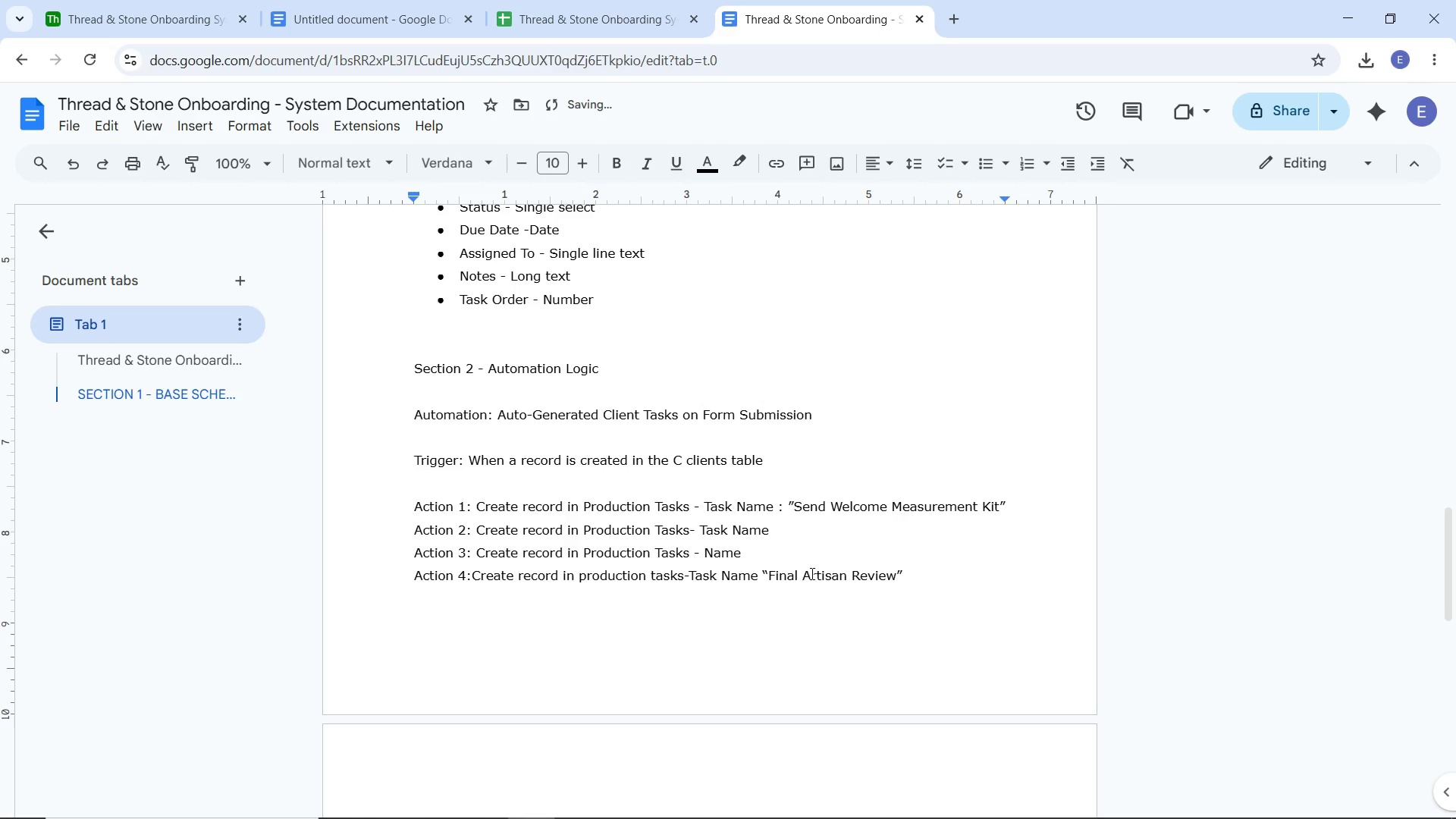 
key(Backspace)
 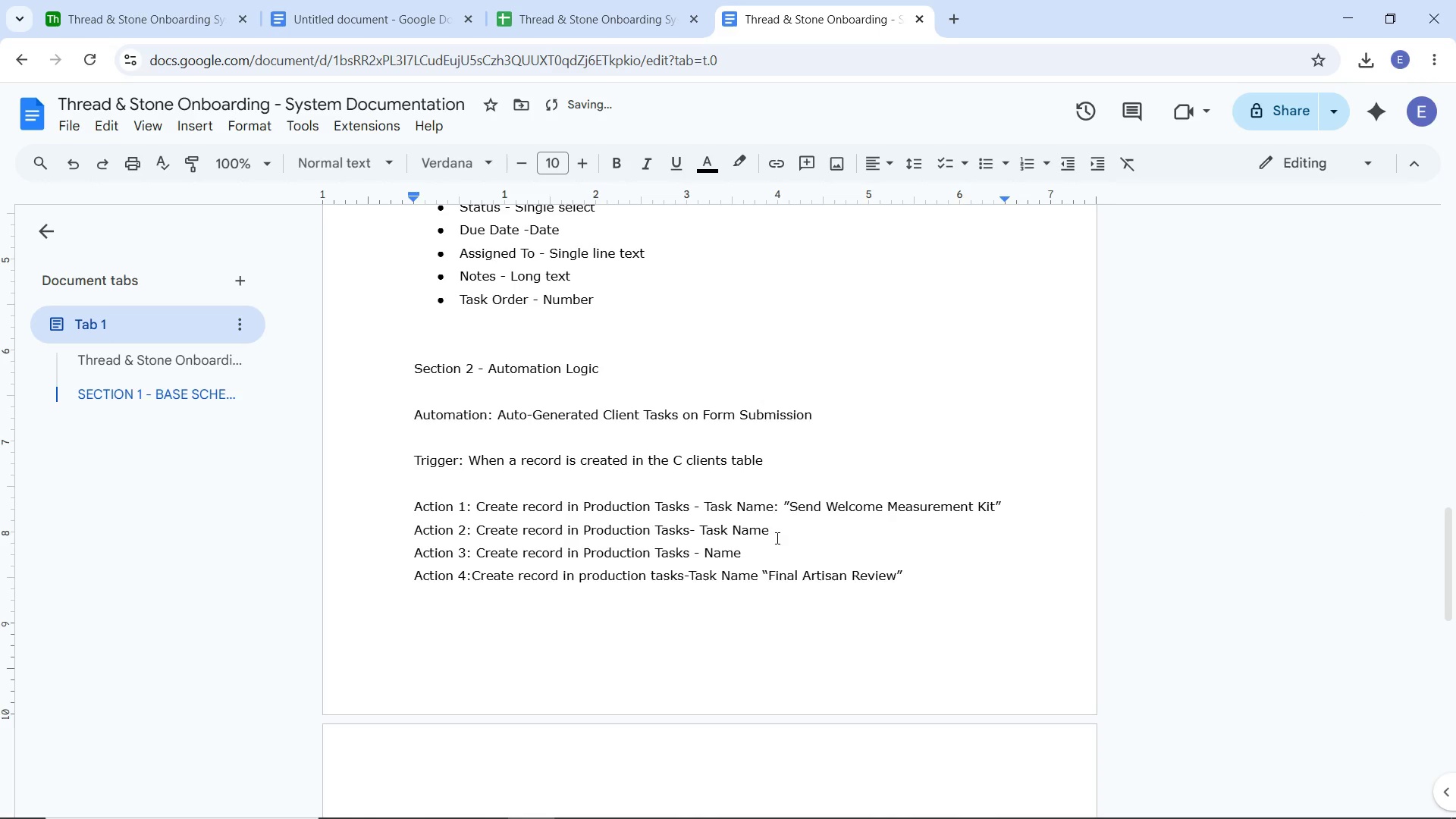 
left_click([776, 538])
 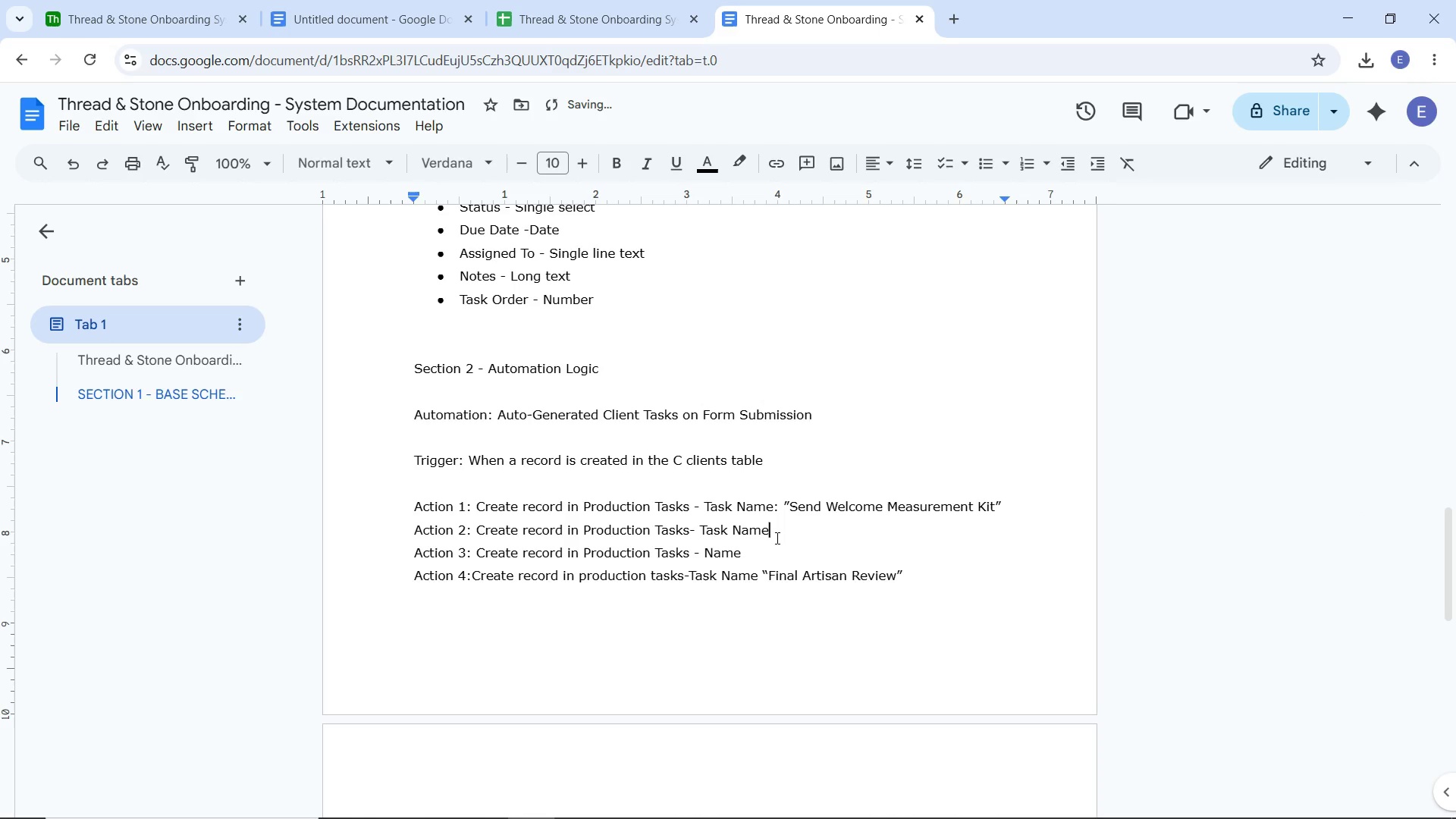 
key(Shift+Semicolon)
 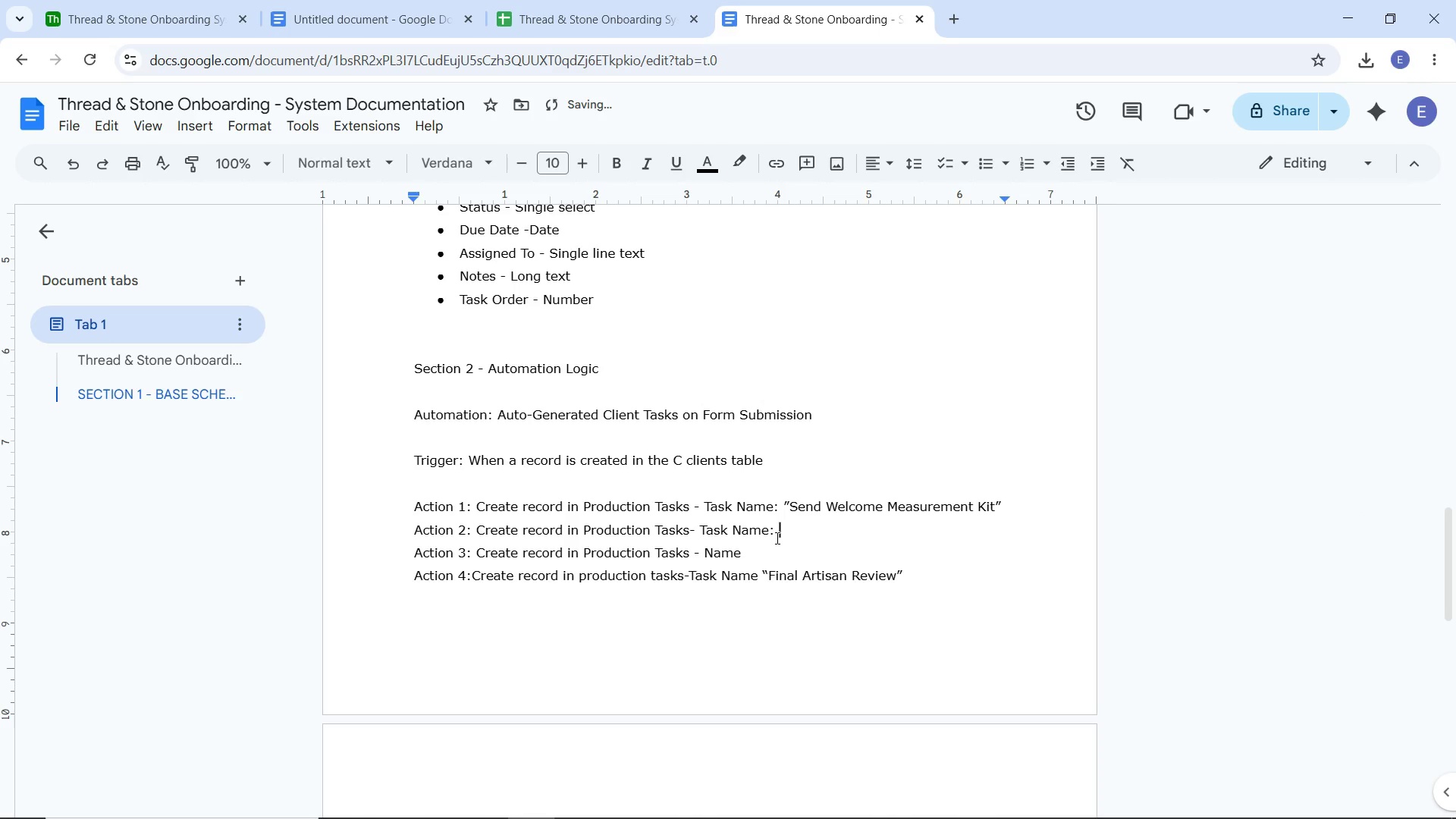 
key(Space)
 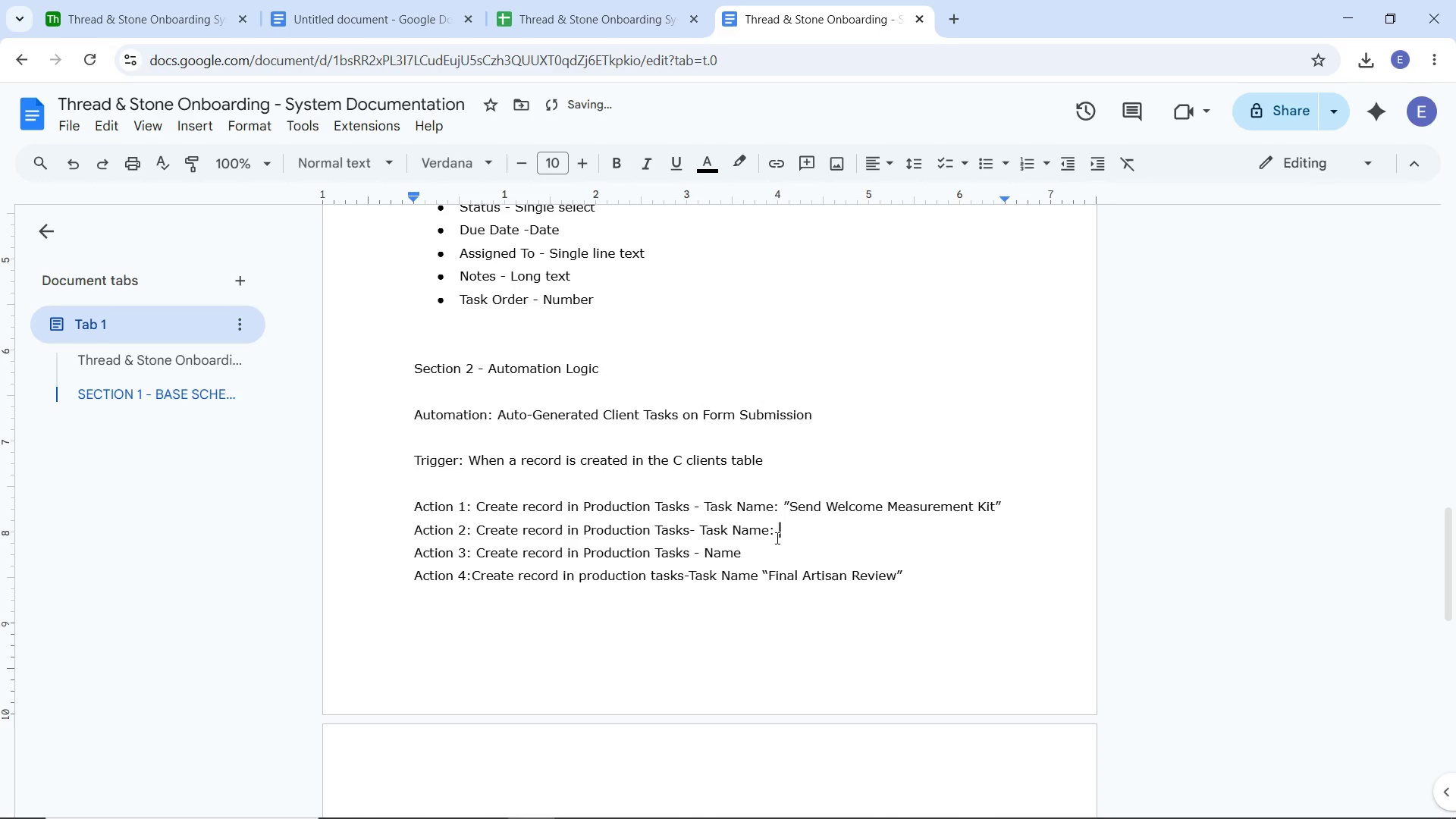 
key(Control+Quote)
 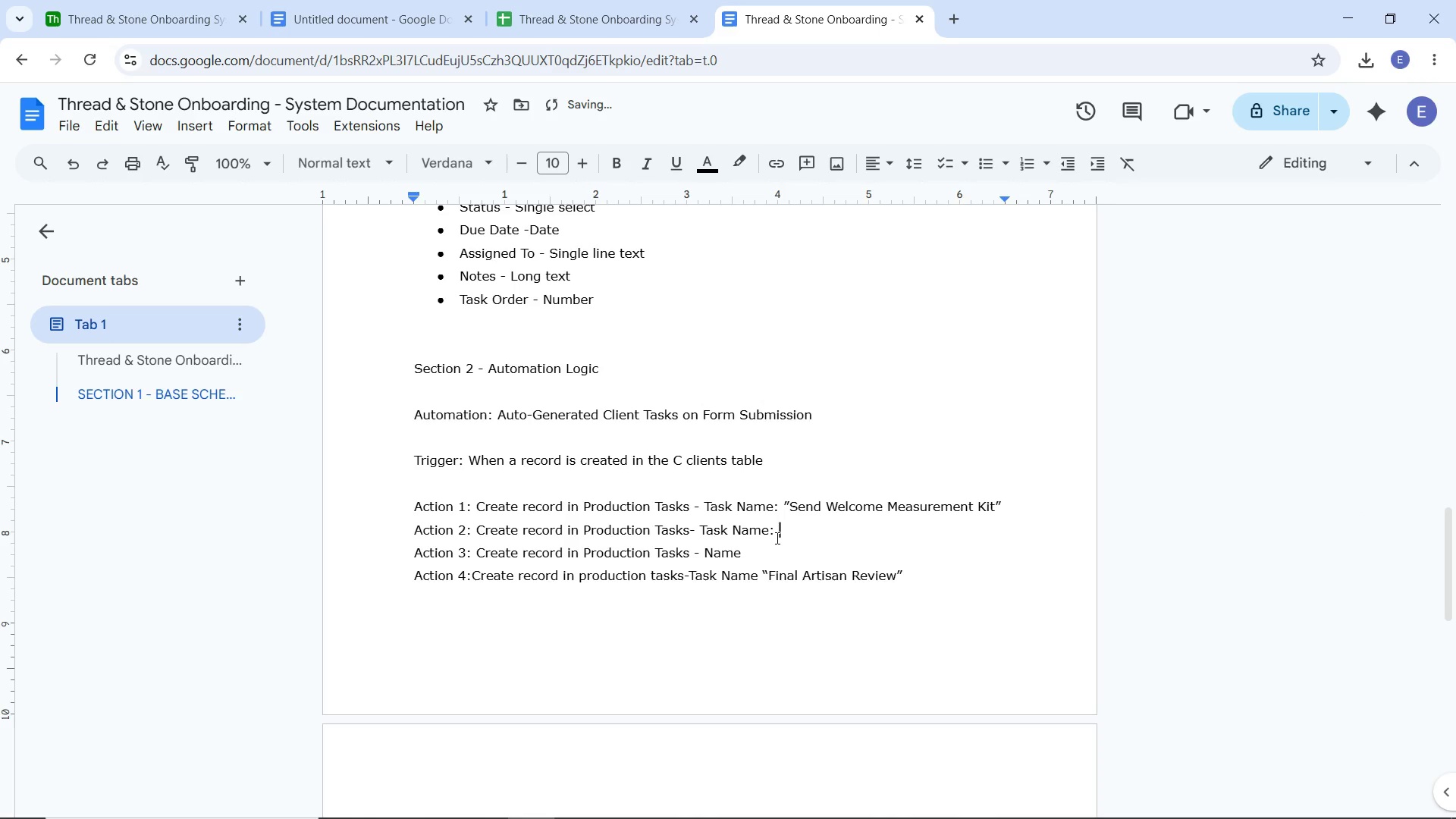 
key(Control+Quote)
 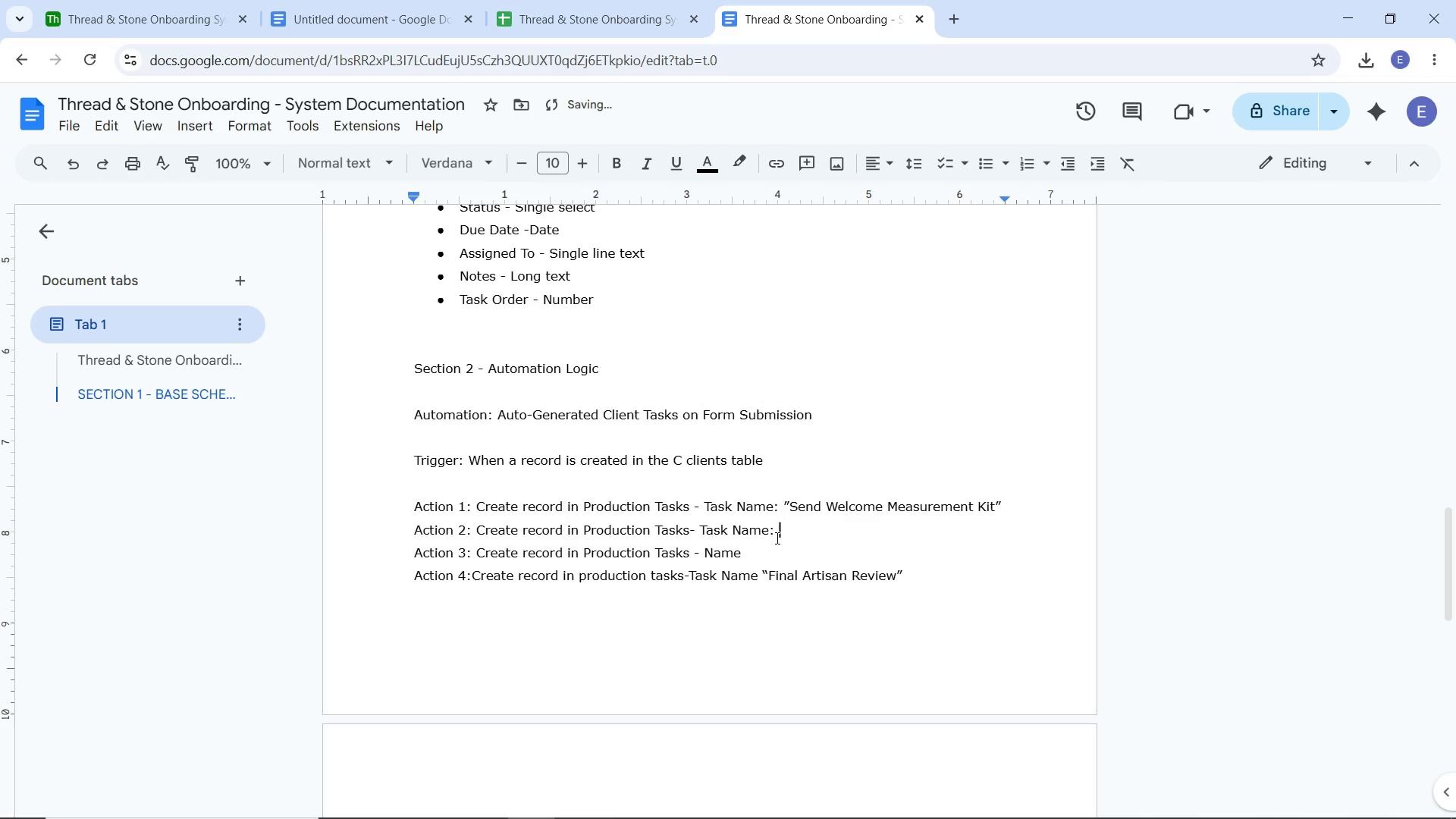 
key(J)
 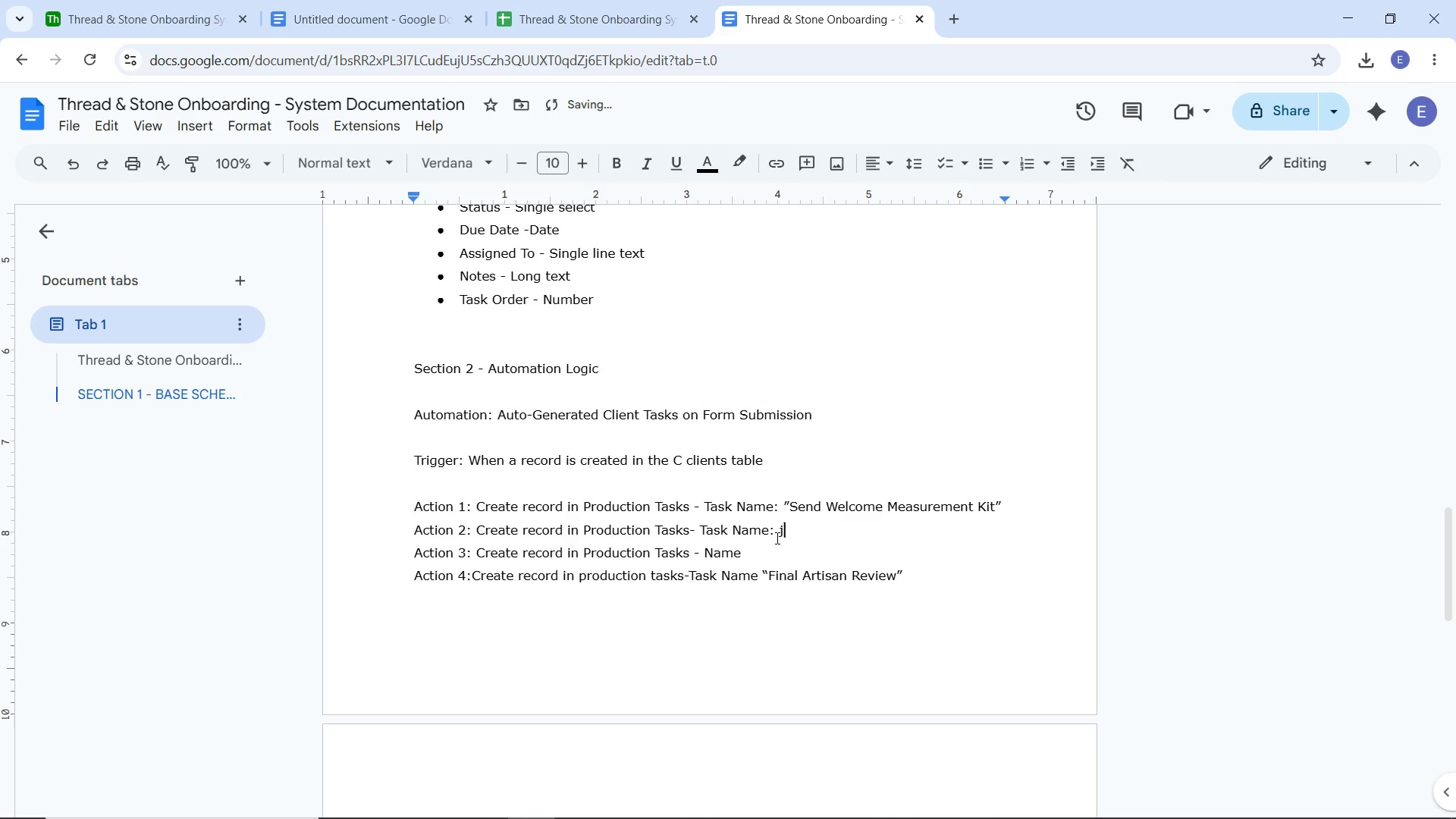 
key(Backspace)
 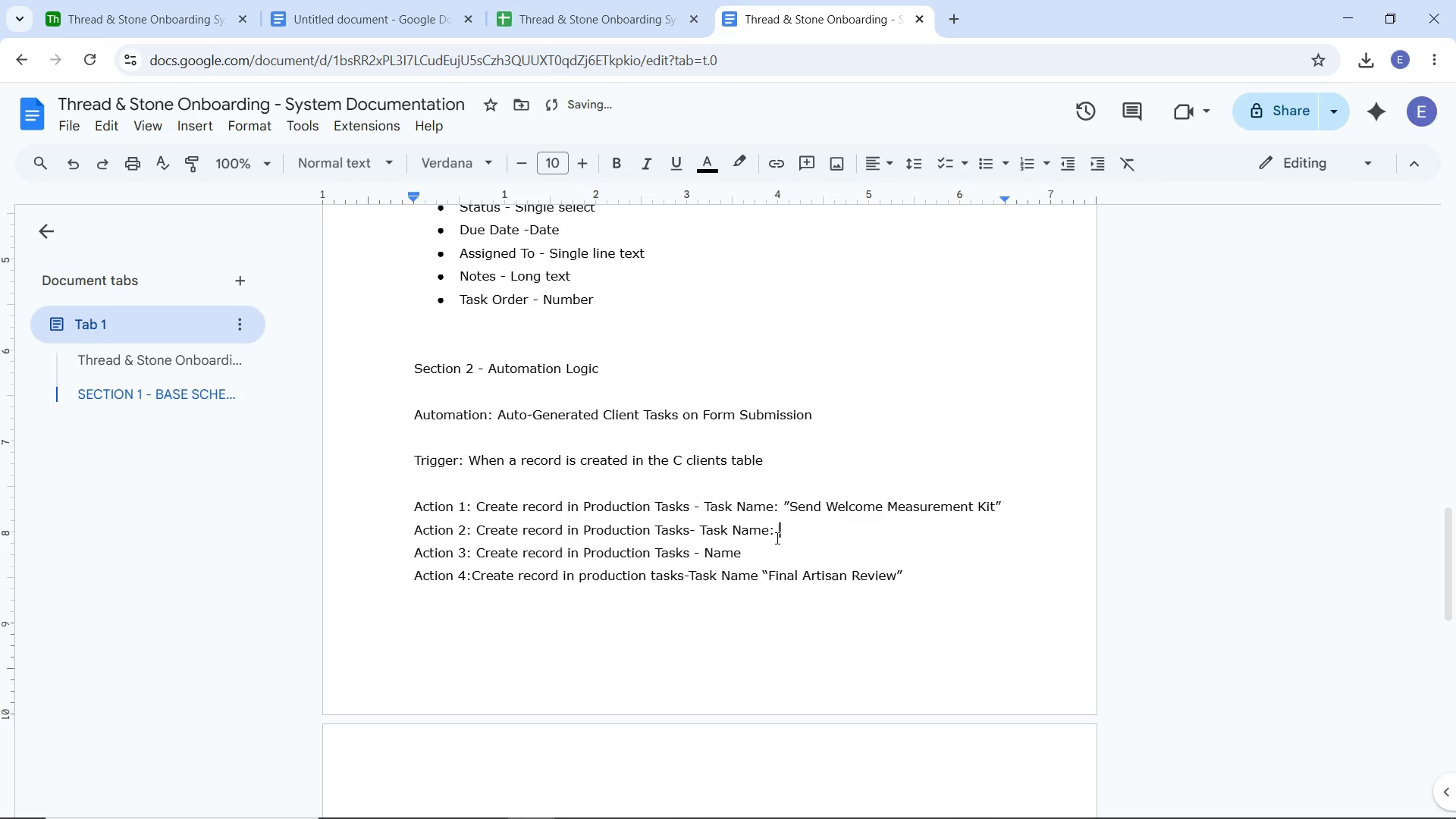 
key(Shift+Quote)
 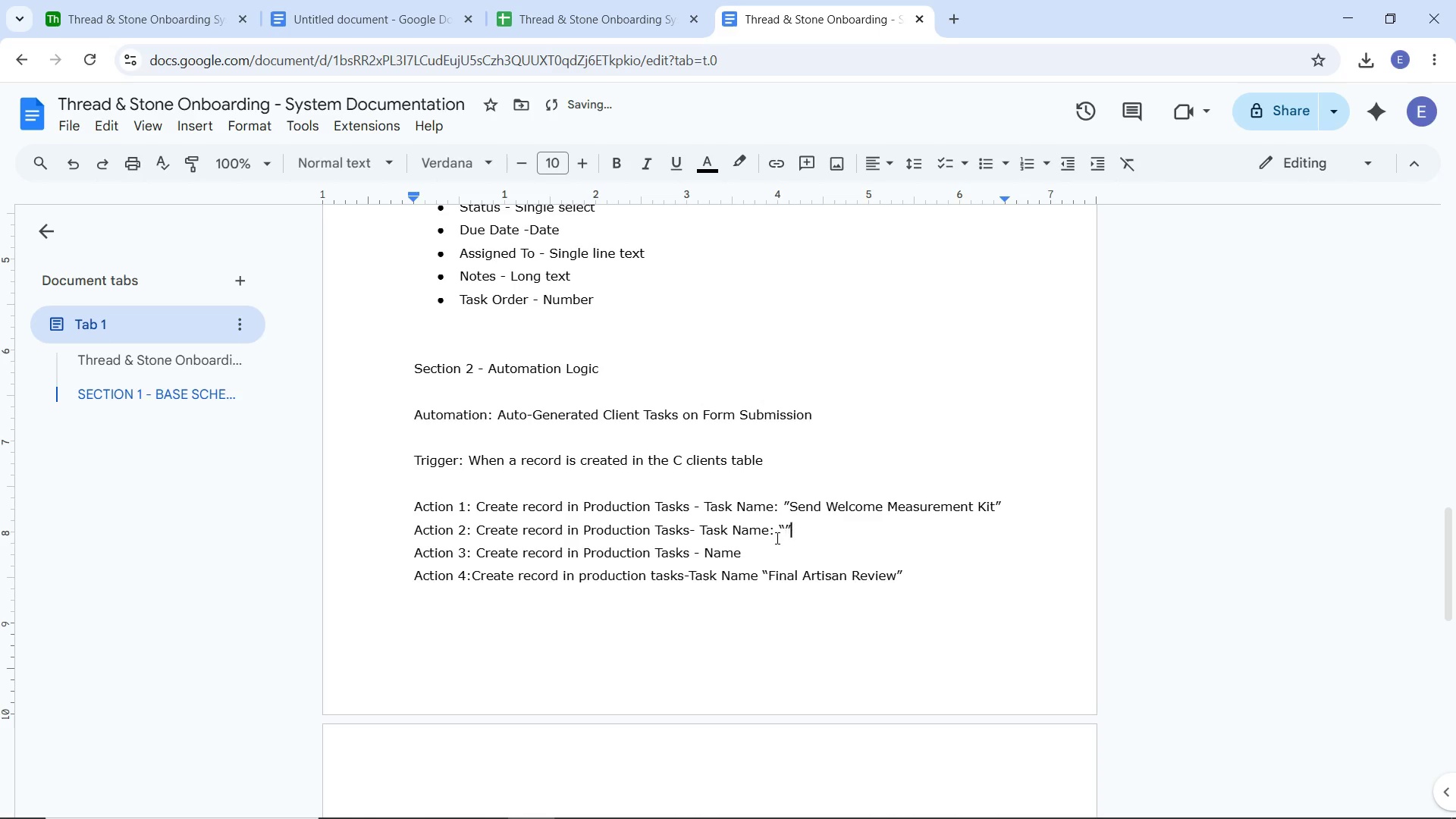 
key(Shift+Quote)
 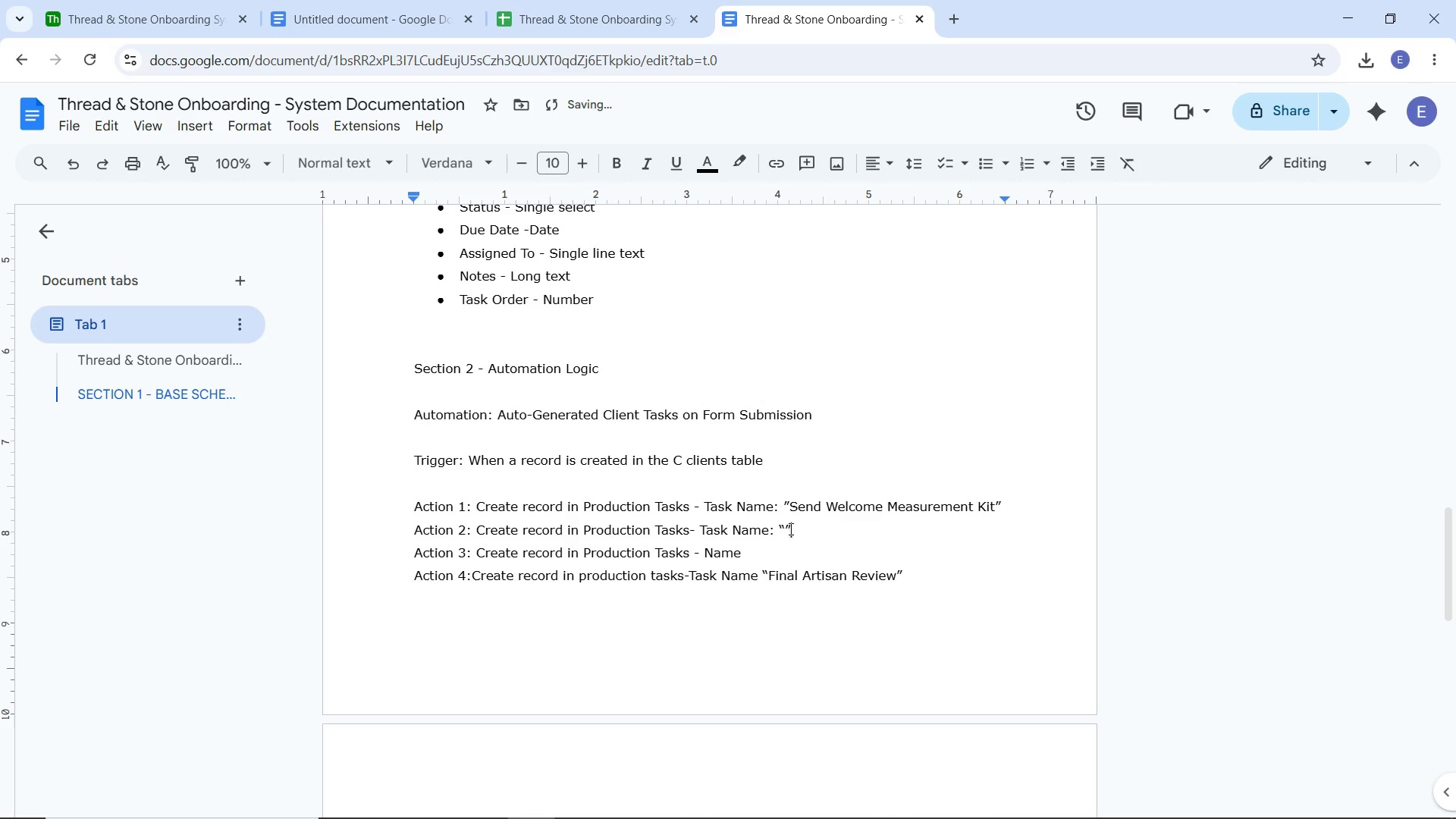 
left_click([784, 529])
 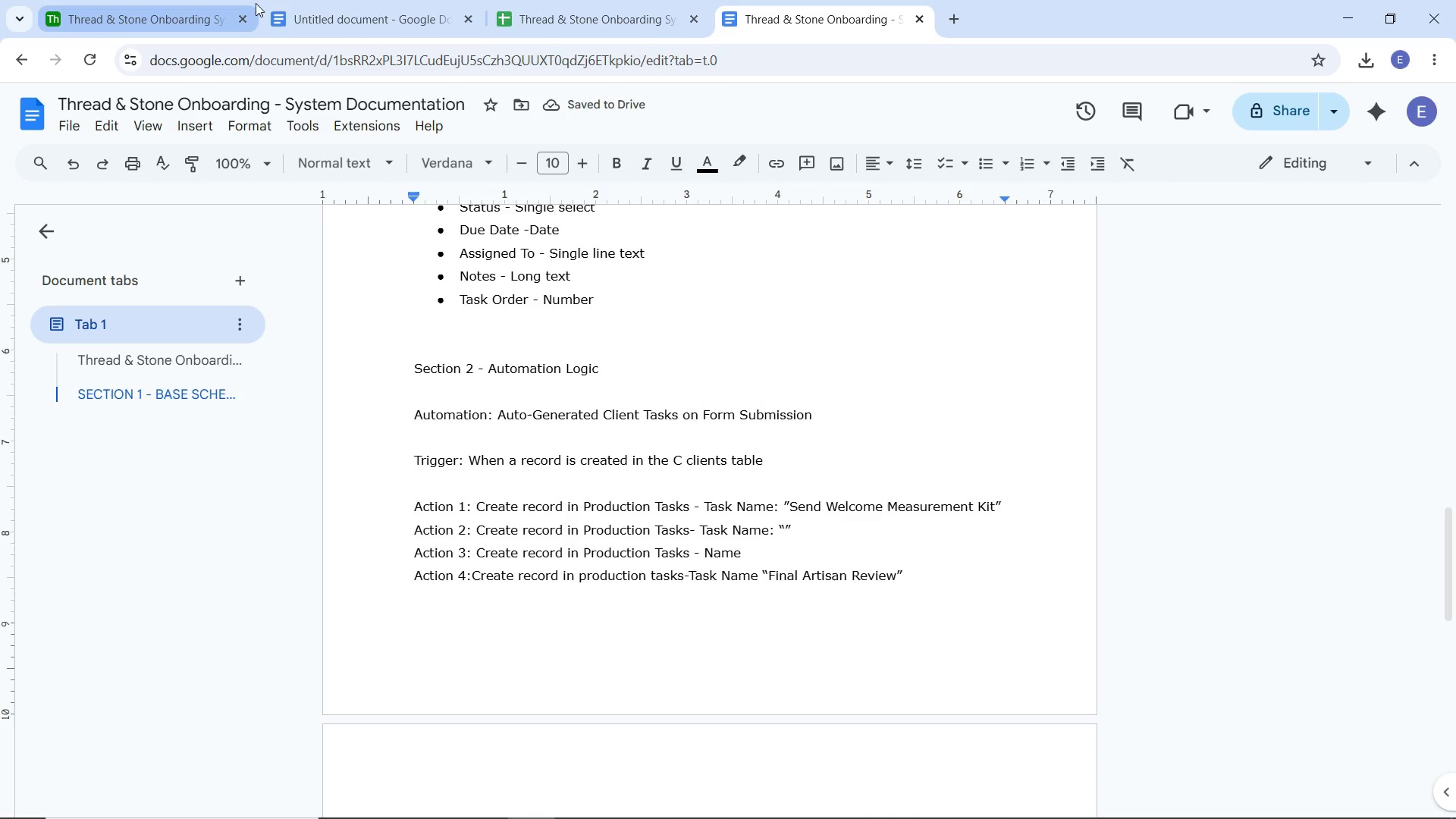 
left_click([349, 5])
 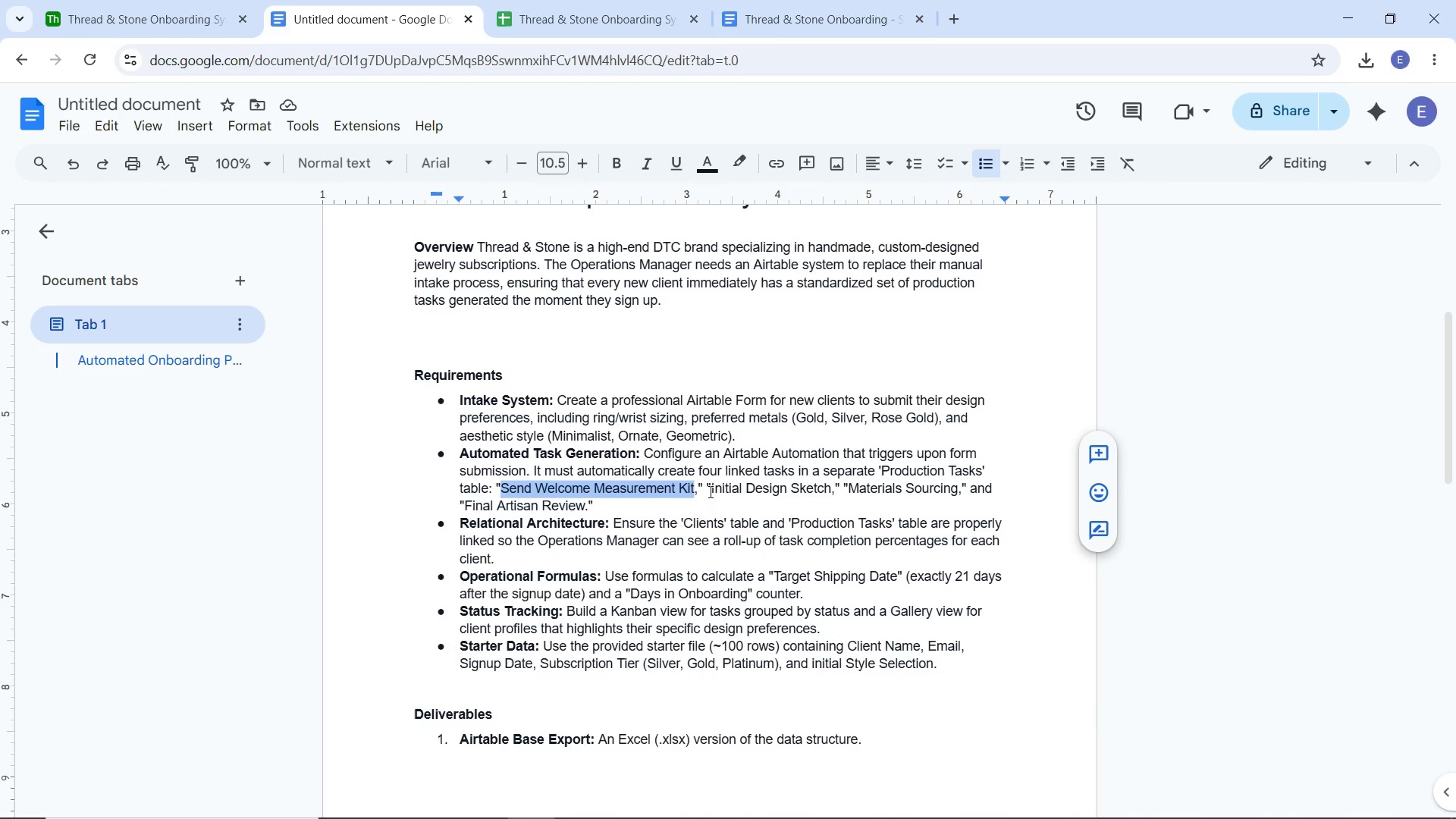 
left_click_drag(start_coordinate=[711, 491], to_coordinate=[829, 494])
 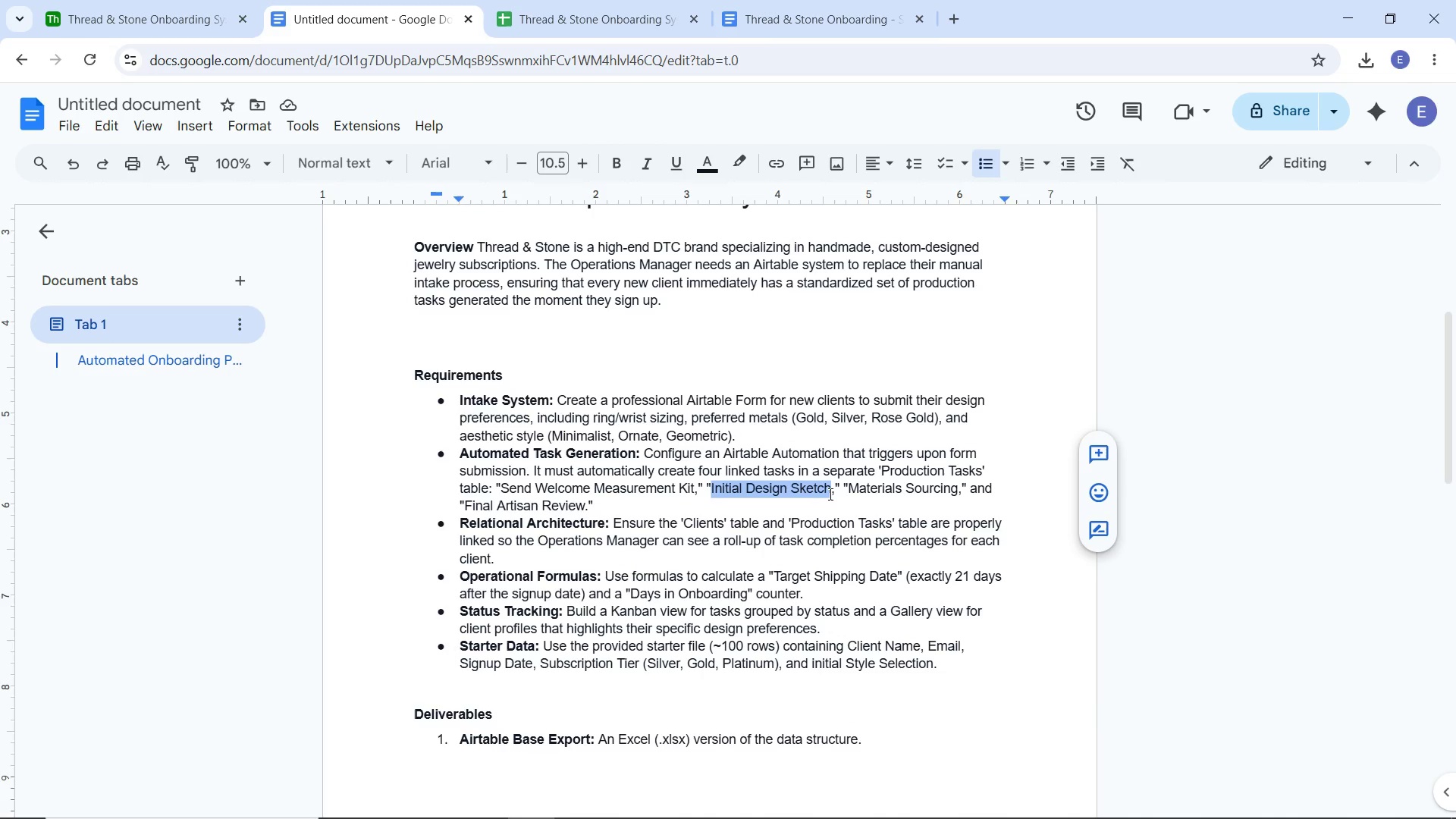 
key(Control+C)
 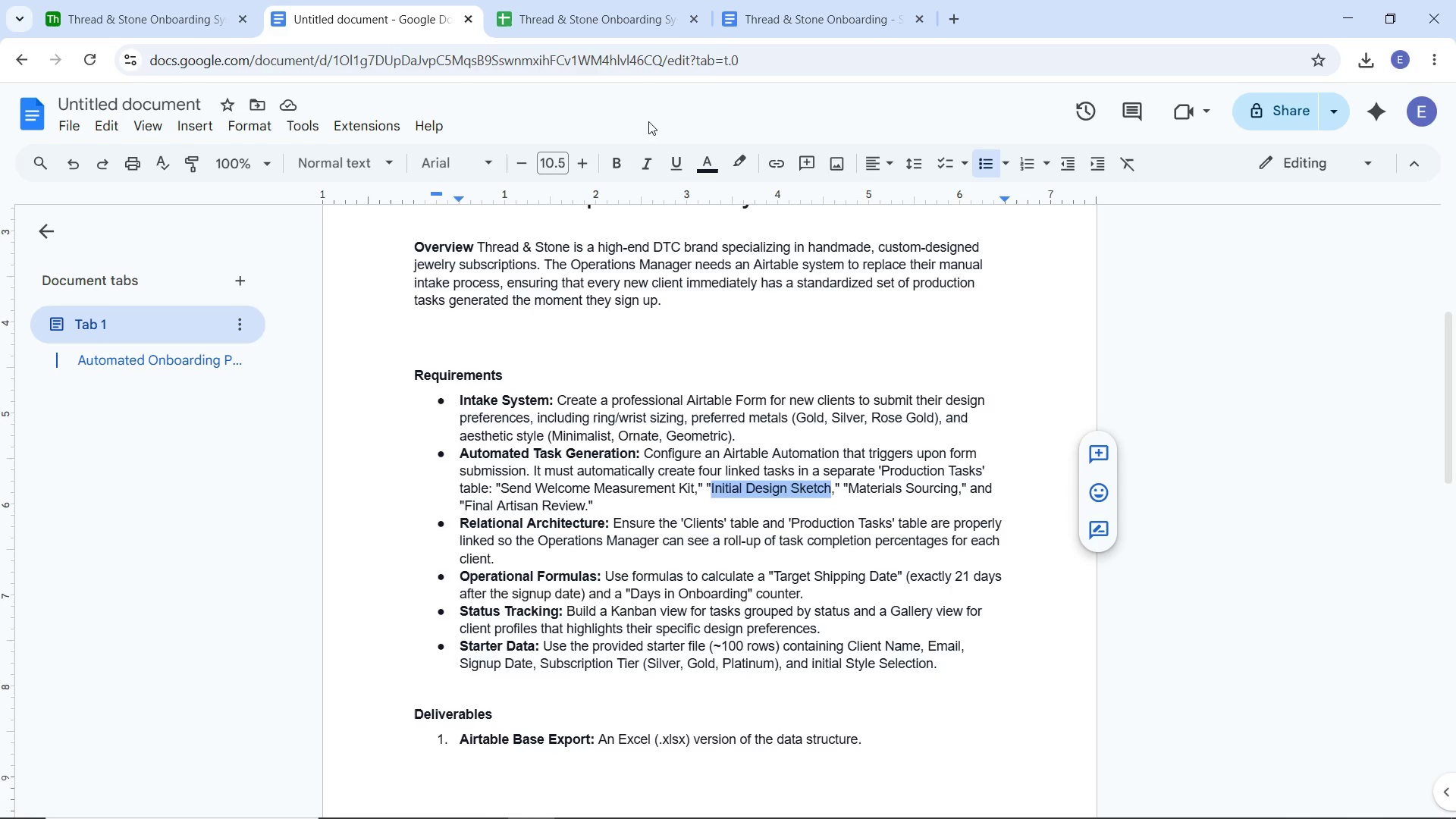 
key(Control+C)
 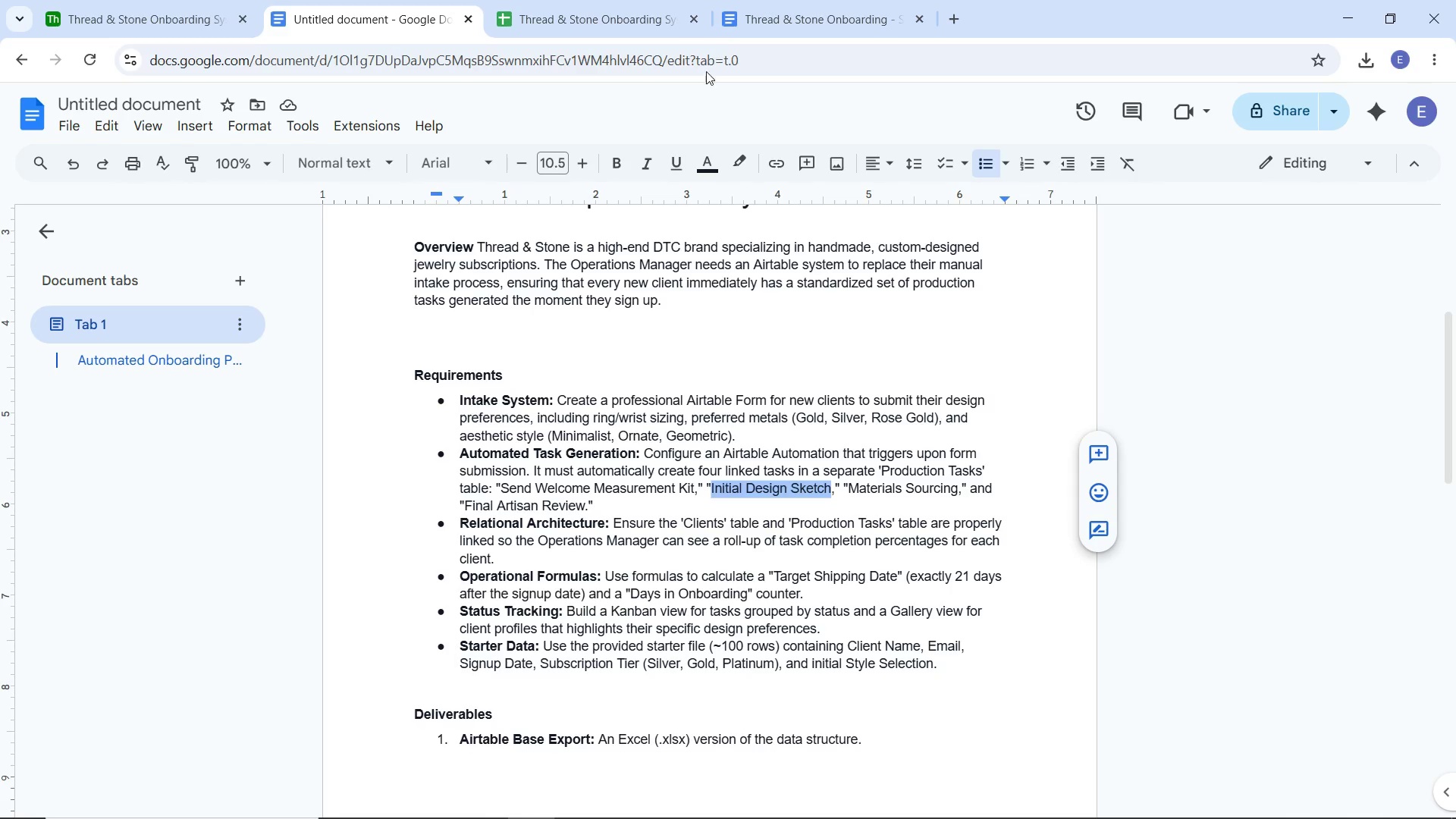 
key(Control+C)
 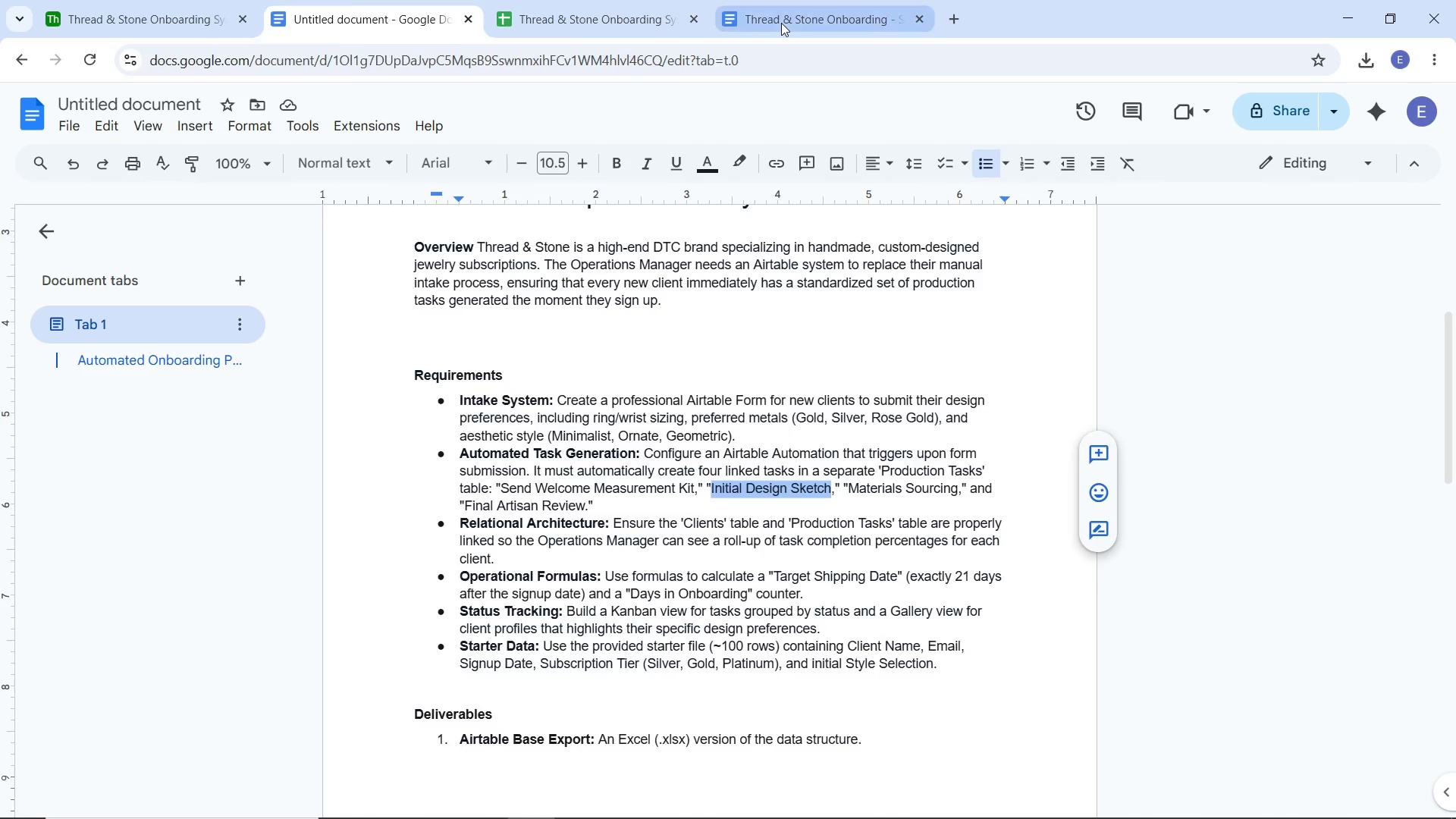 
left_click([781, 23])
 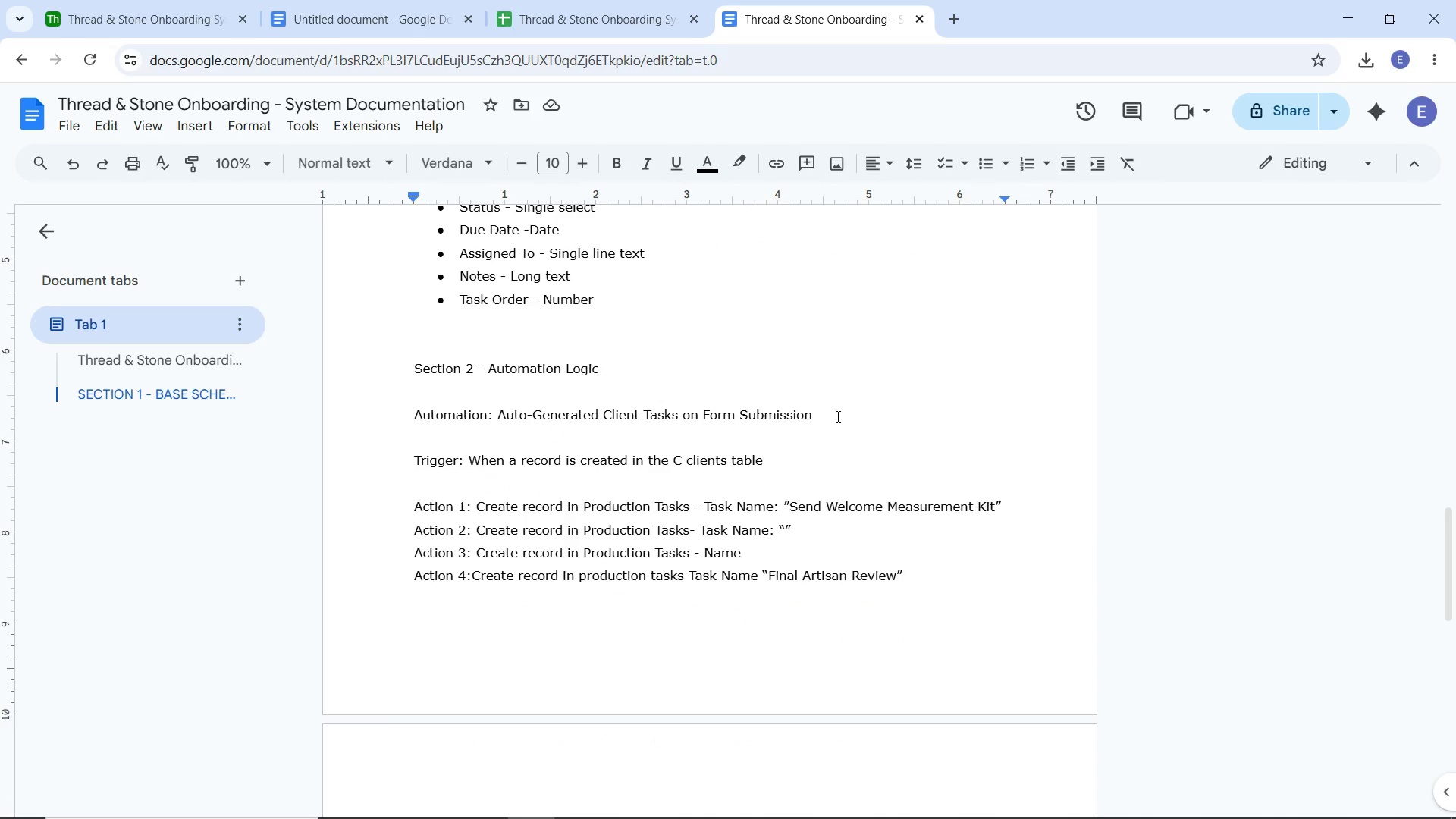 
key(Control+Shift+V)
 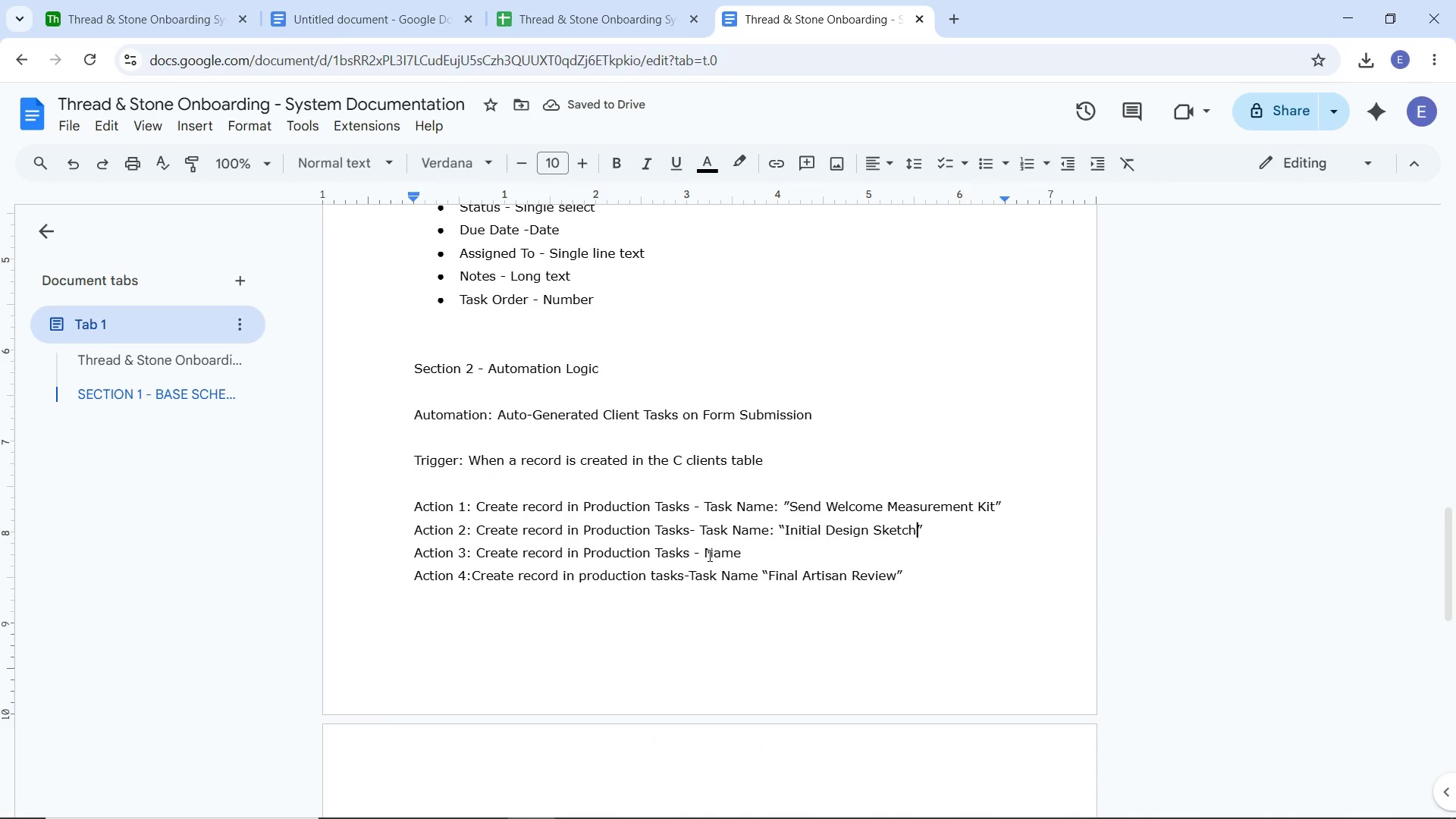 
left_click([708, 555])
 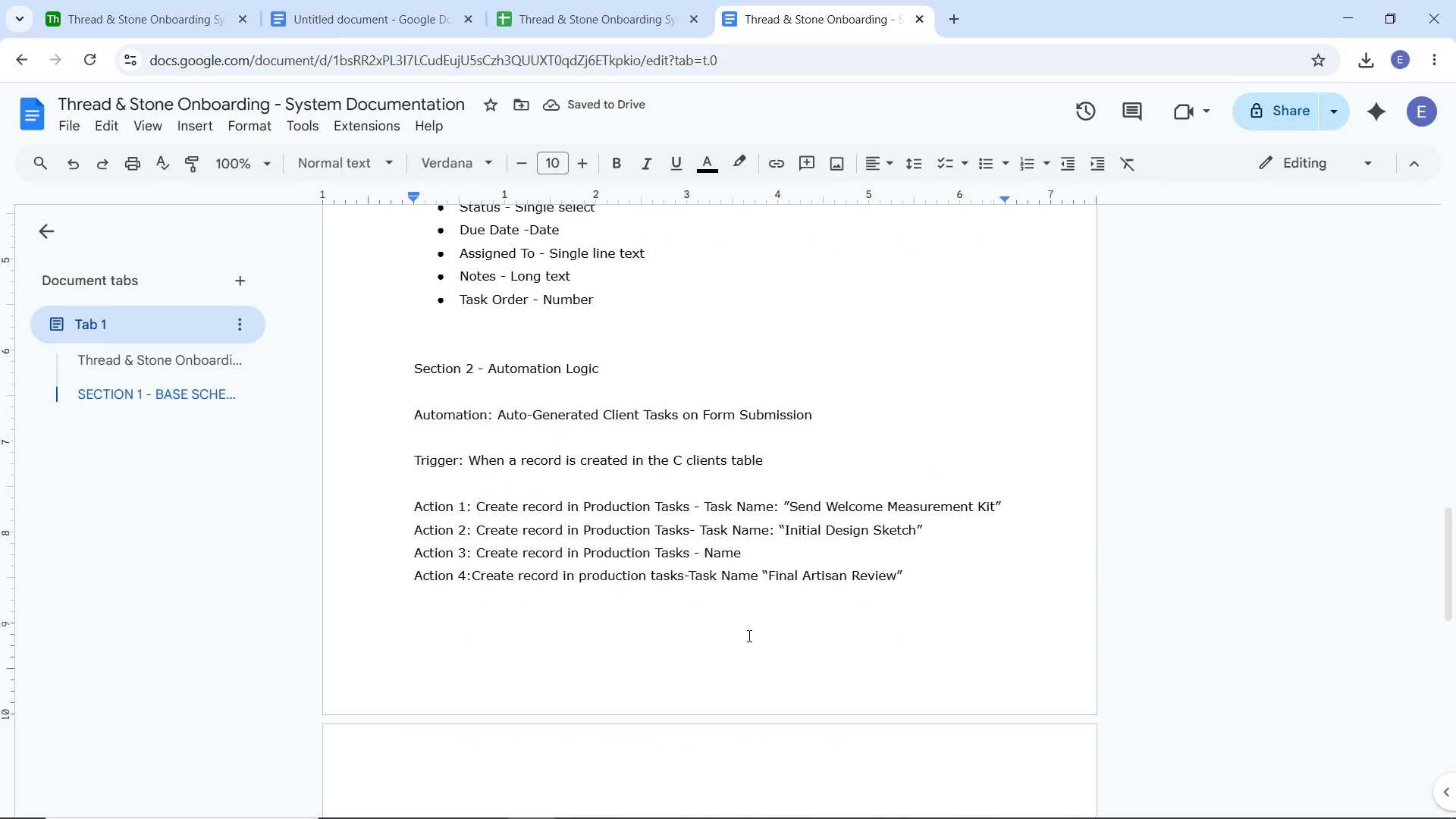 
type(Task )
 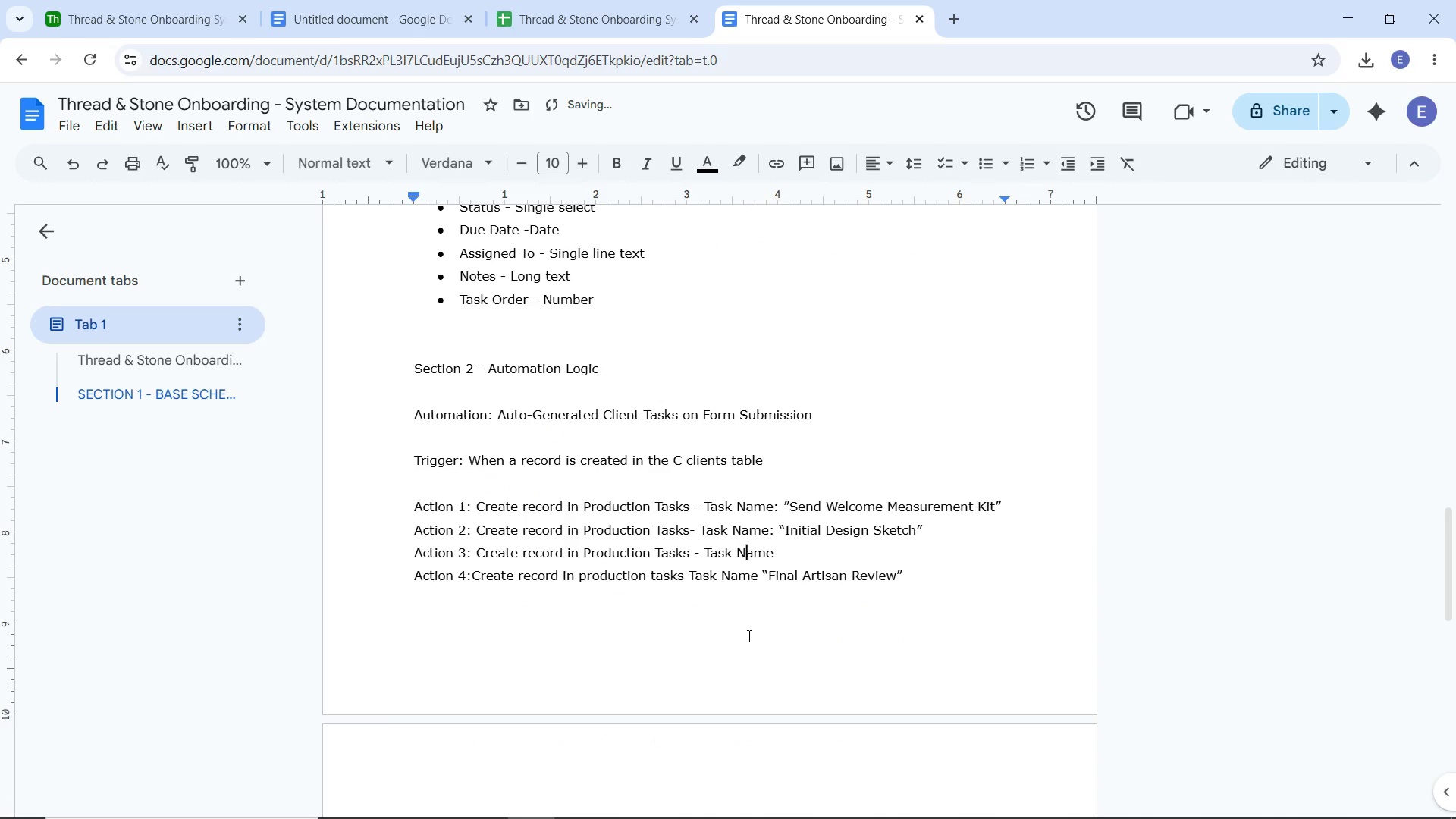 
key(ArrowRight)
 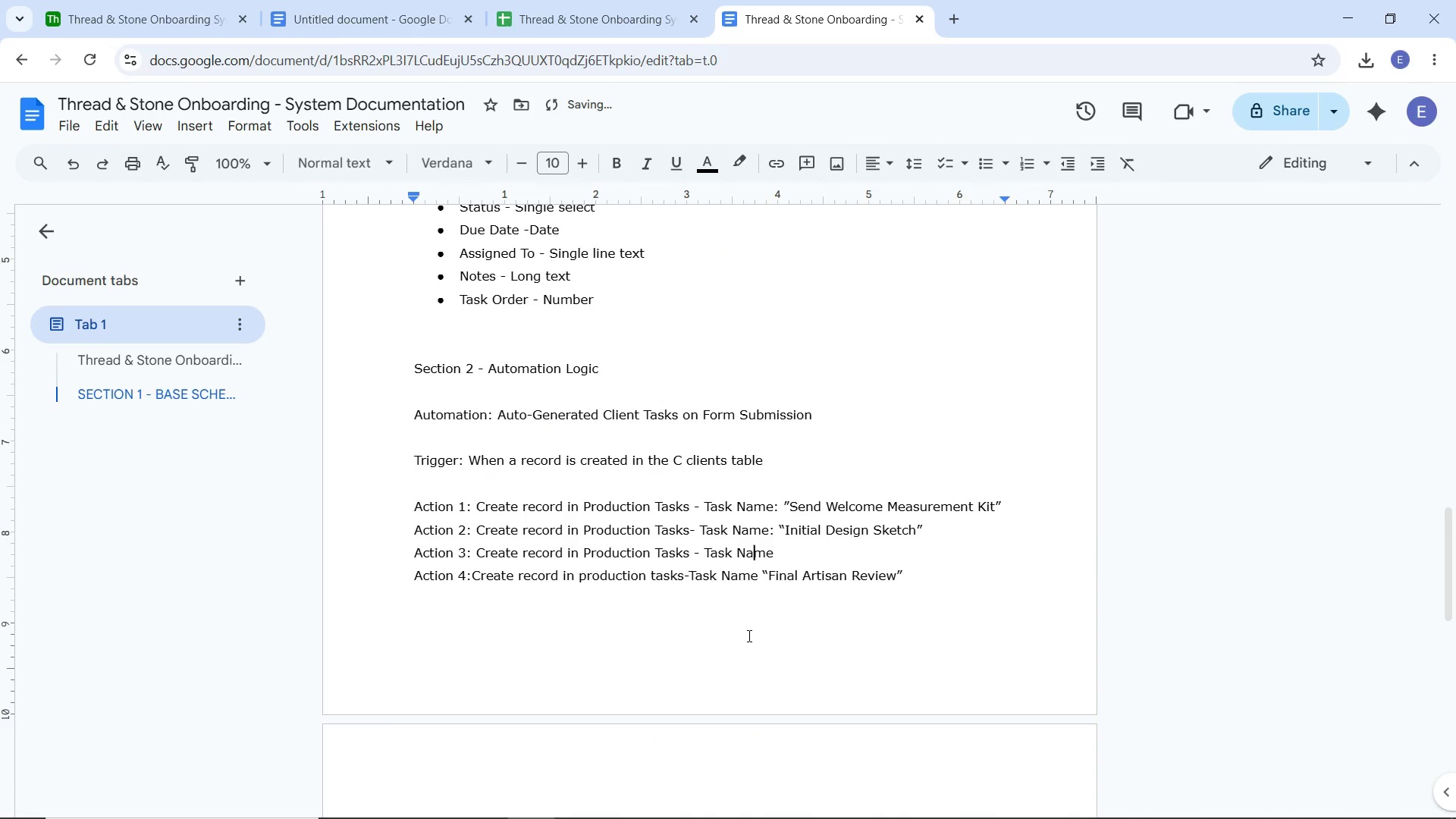 
key(ArrowRight)
 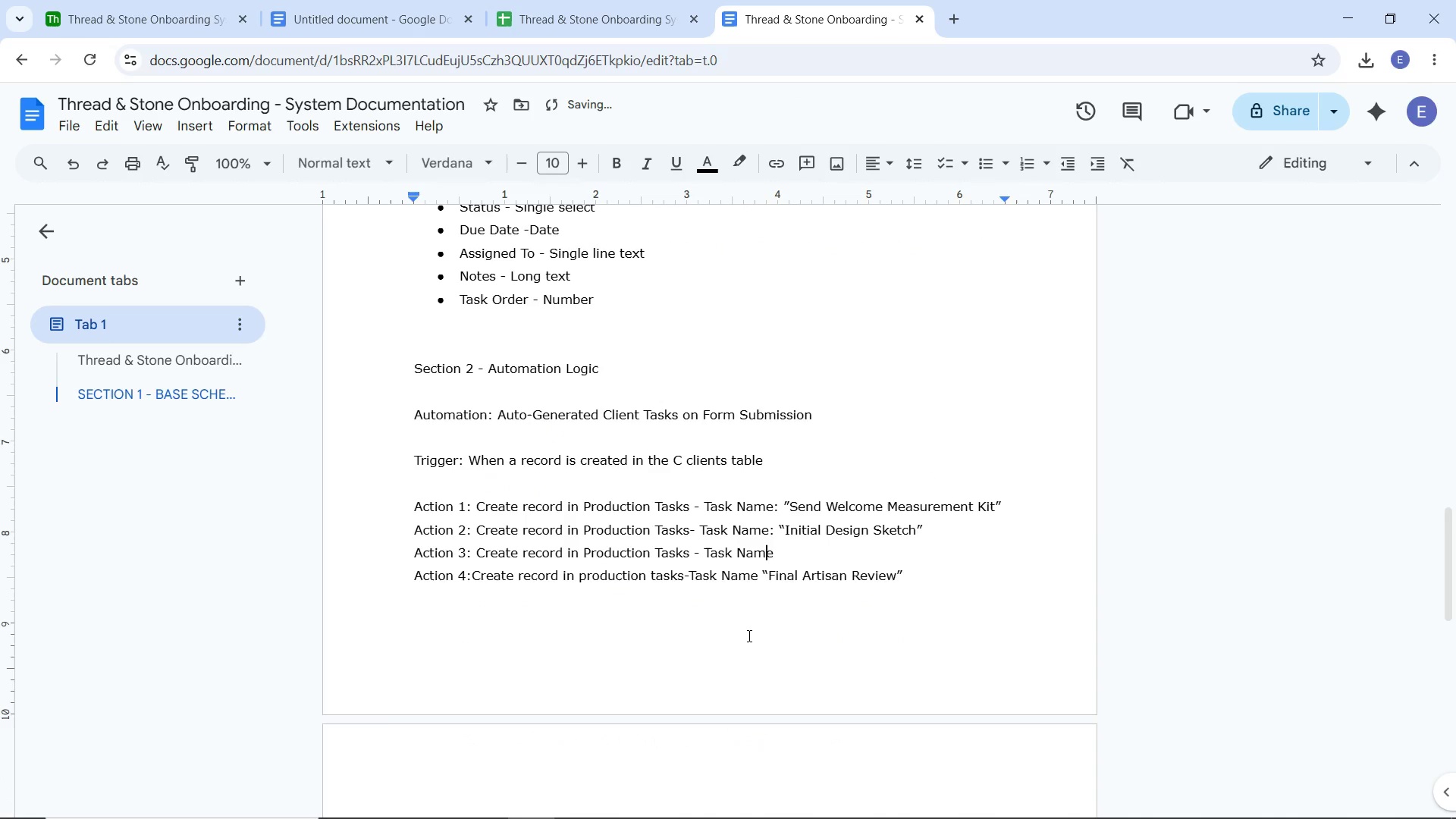 
key(ArrowRight)
 